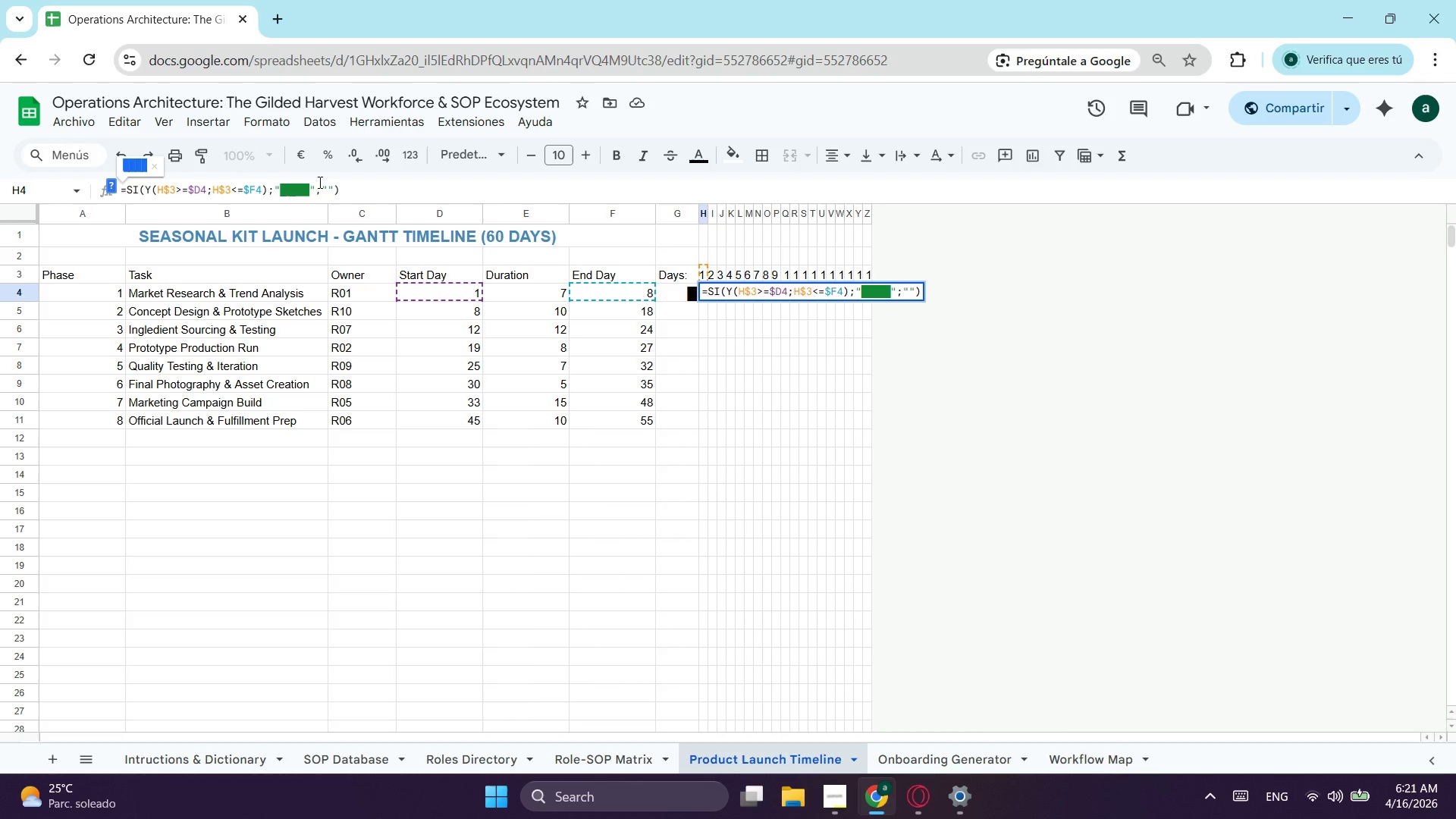 
key(Backspace)
 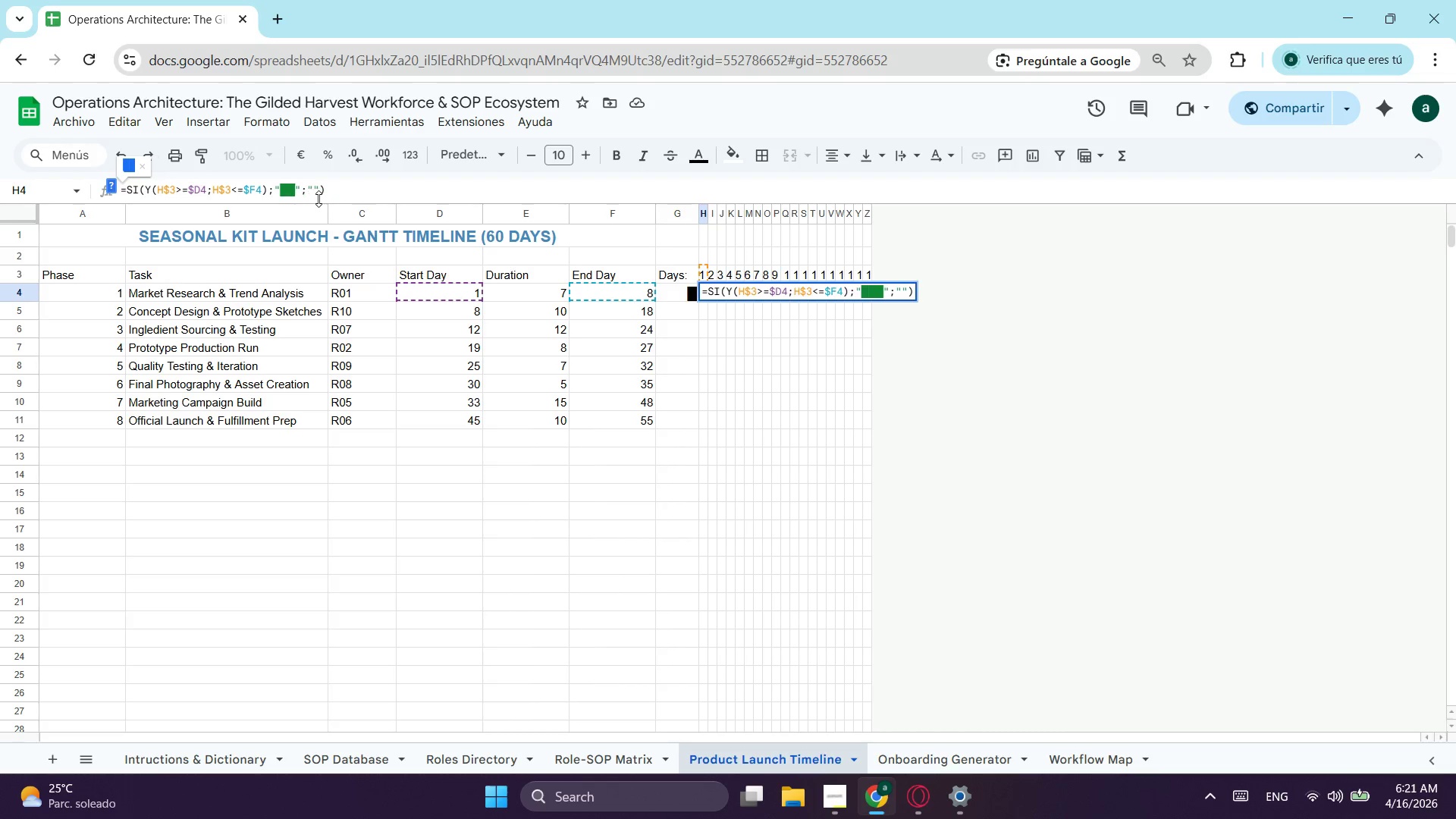 
key(Backspace)
 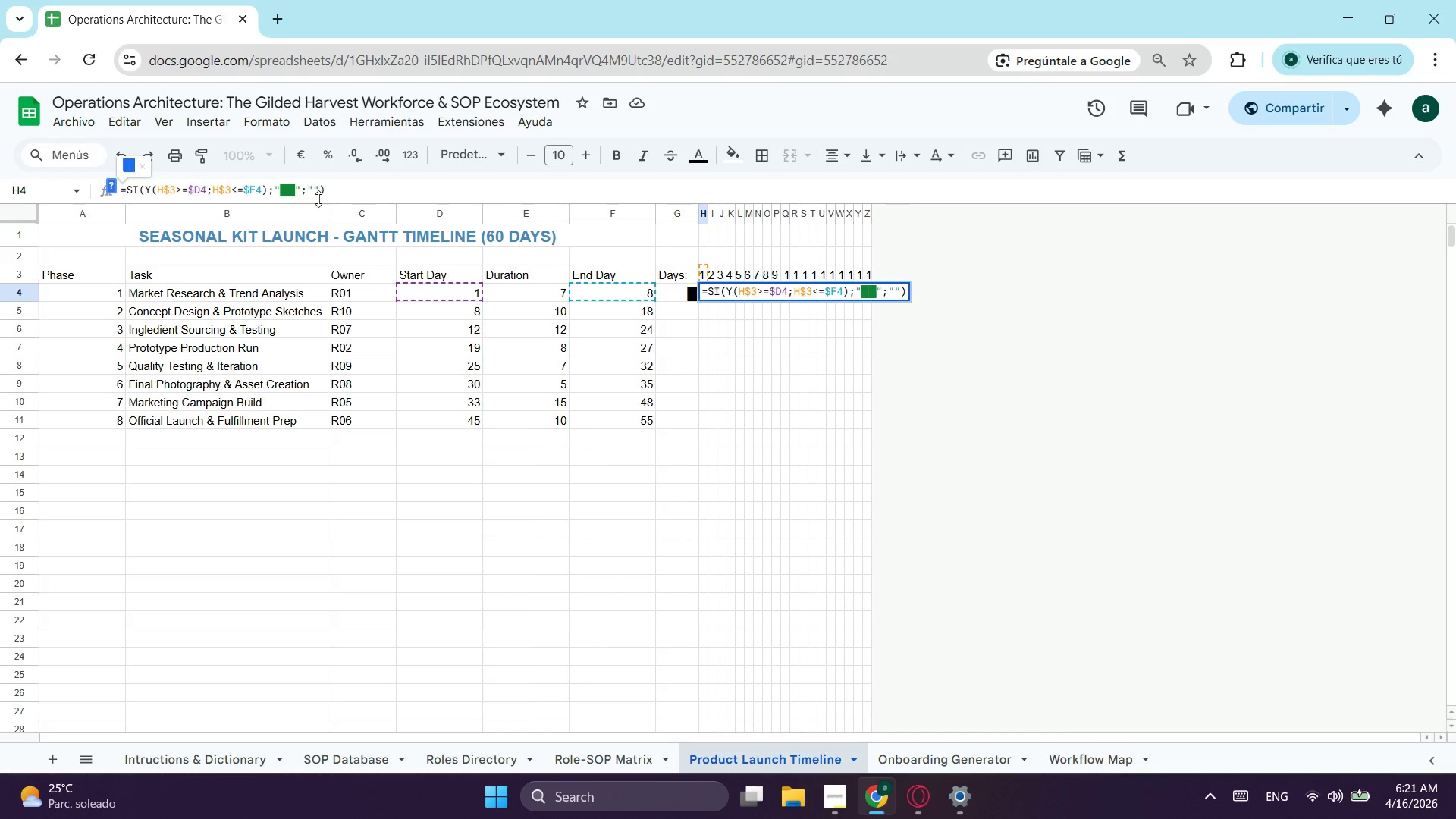 
key(Backspace)
 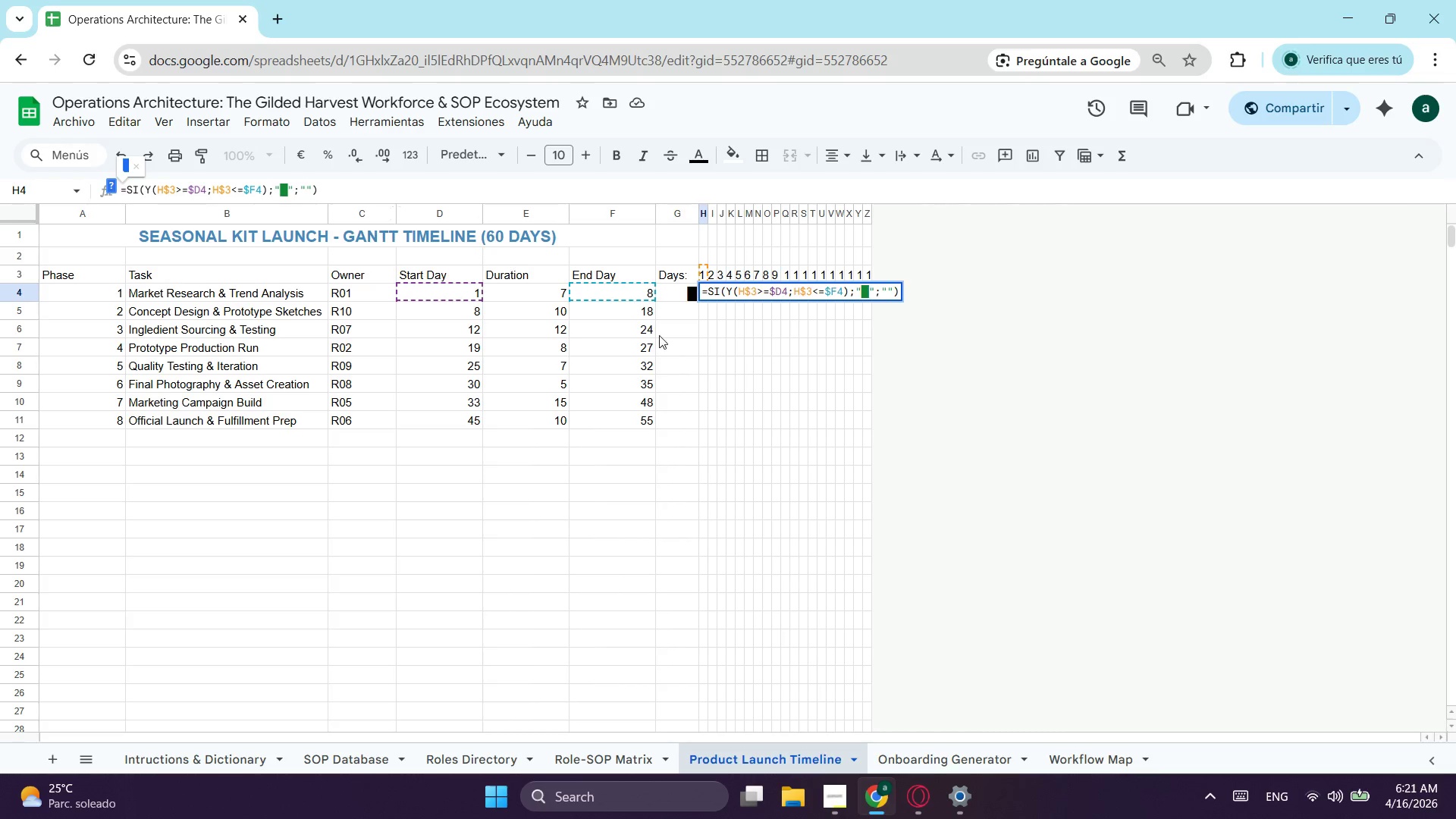 
left_click([797, 389])
 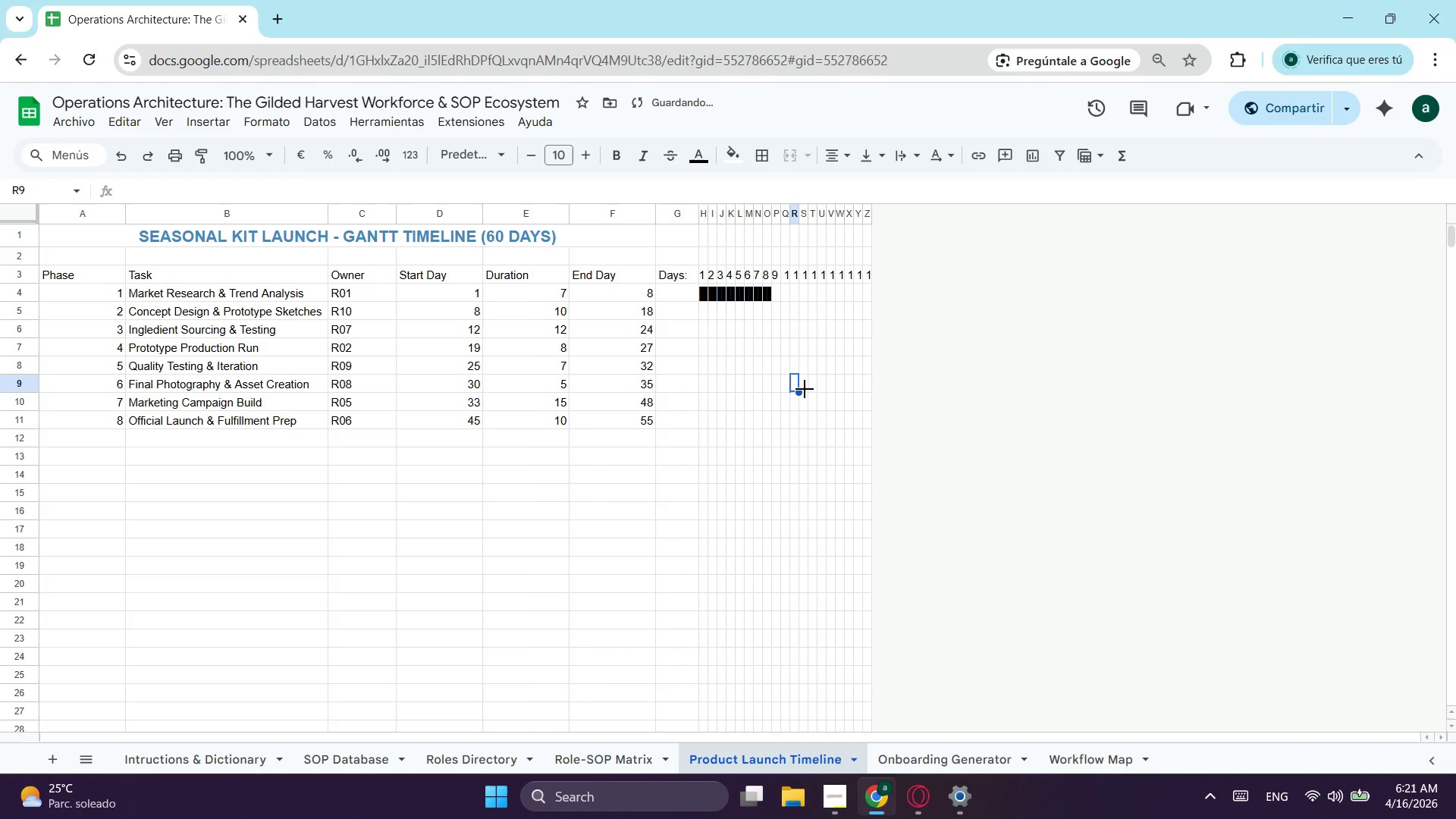 
scroll: coordinate [851, 375], scroll_direction: up, amount: 3.0
 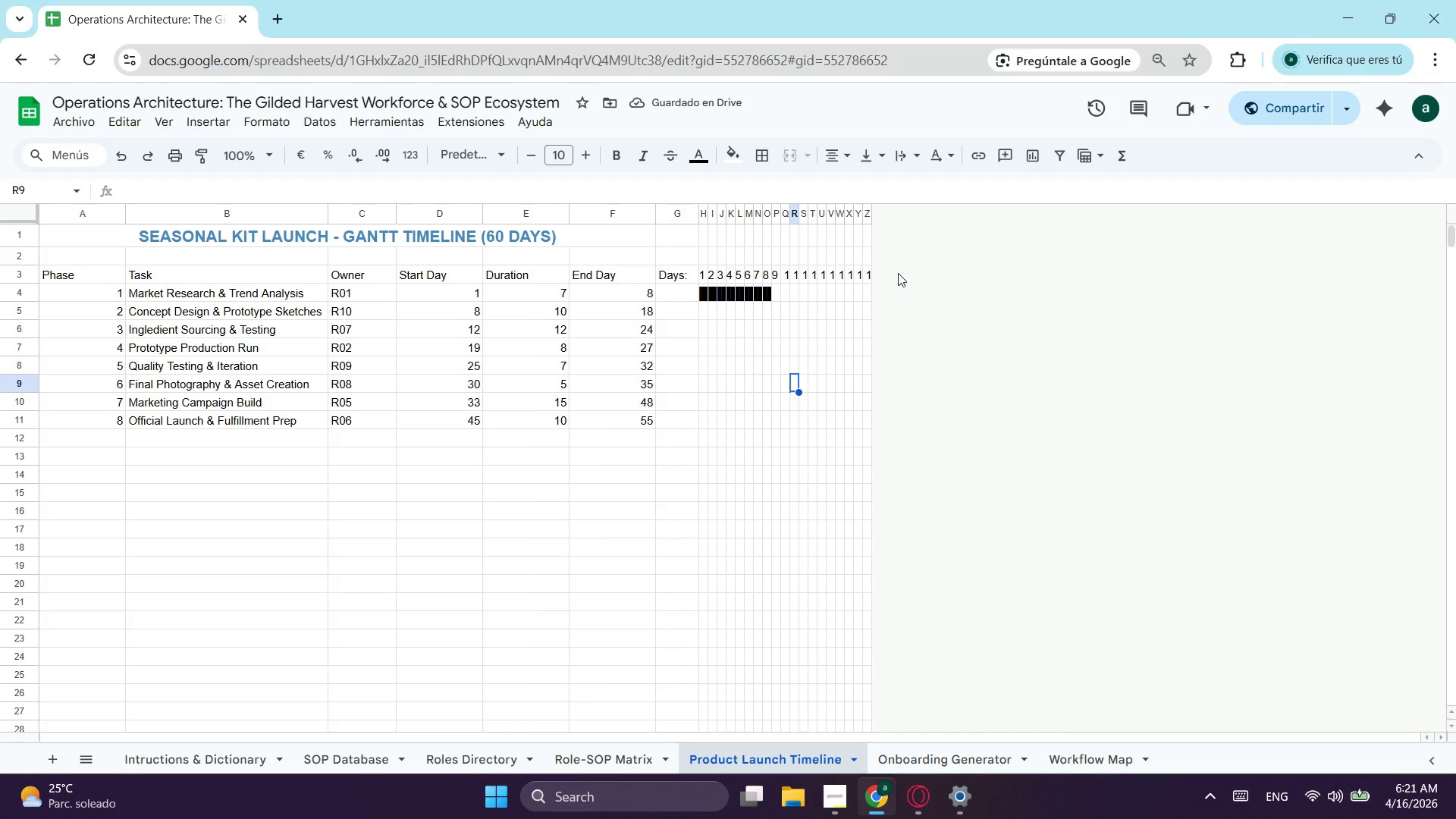 
left_click([874, 273])
 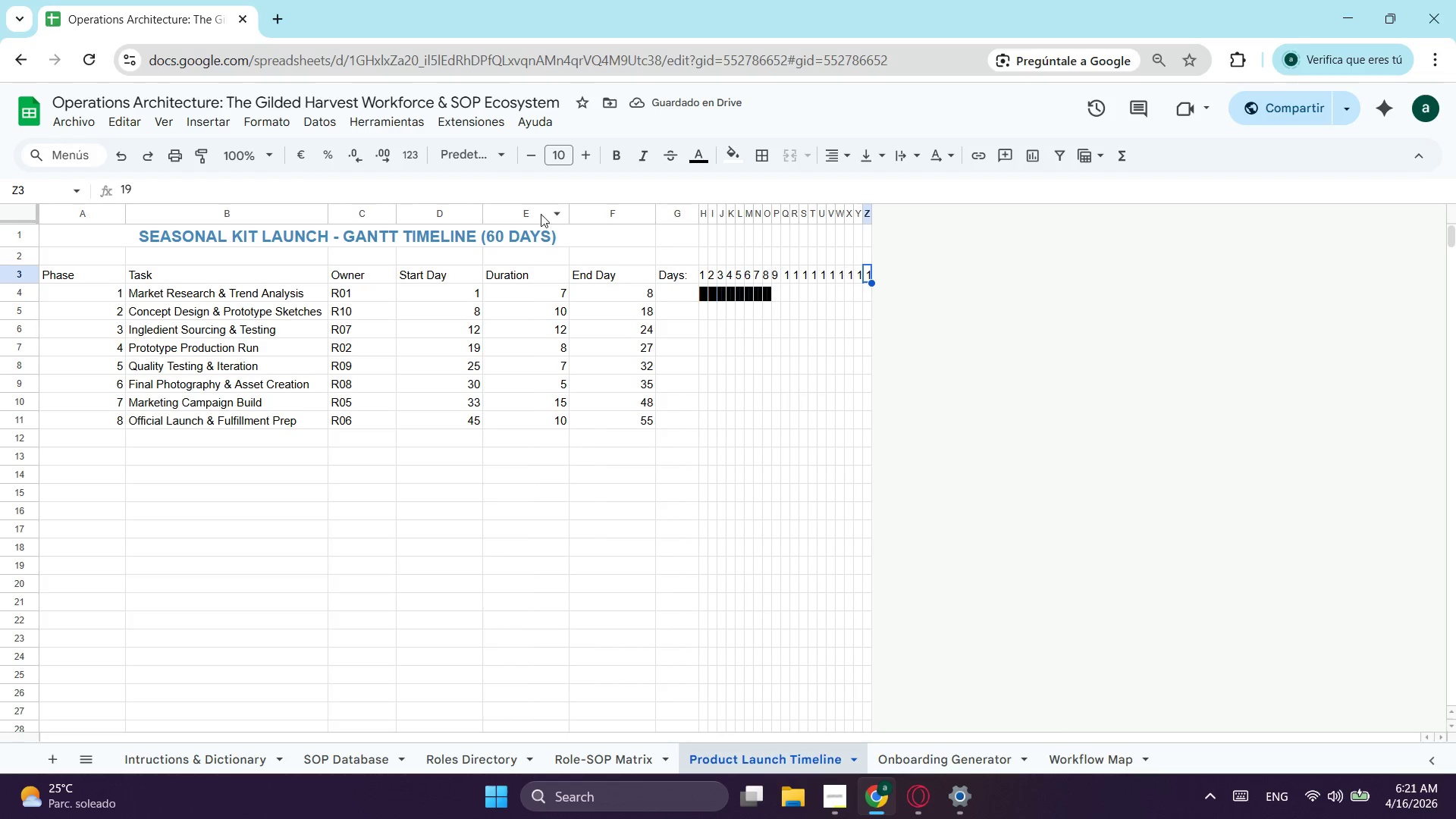 
key(Space)
 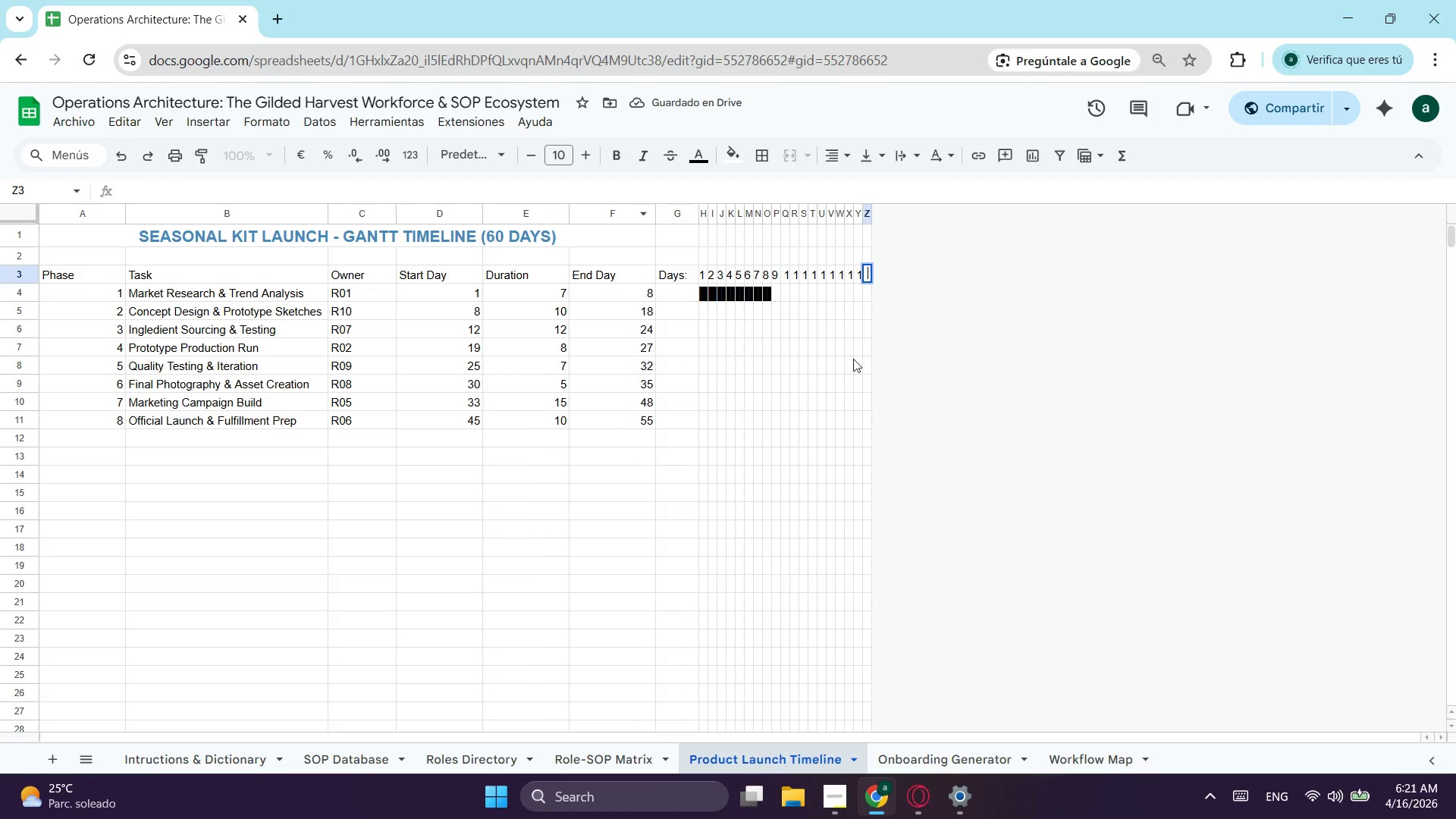 
key(Escape)
 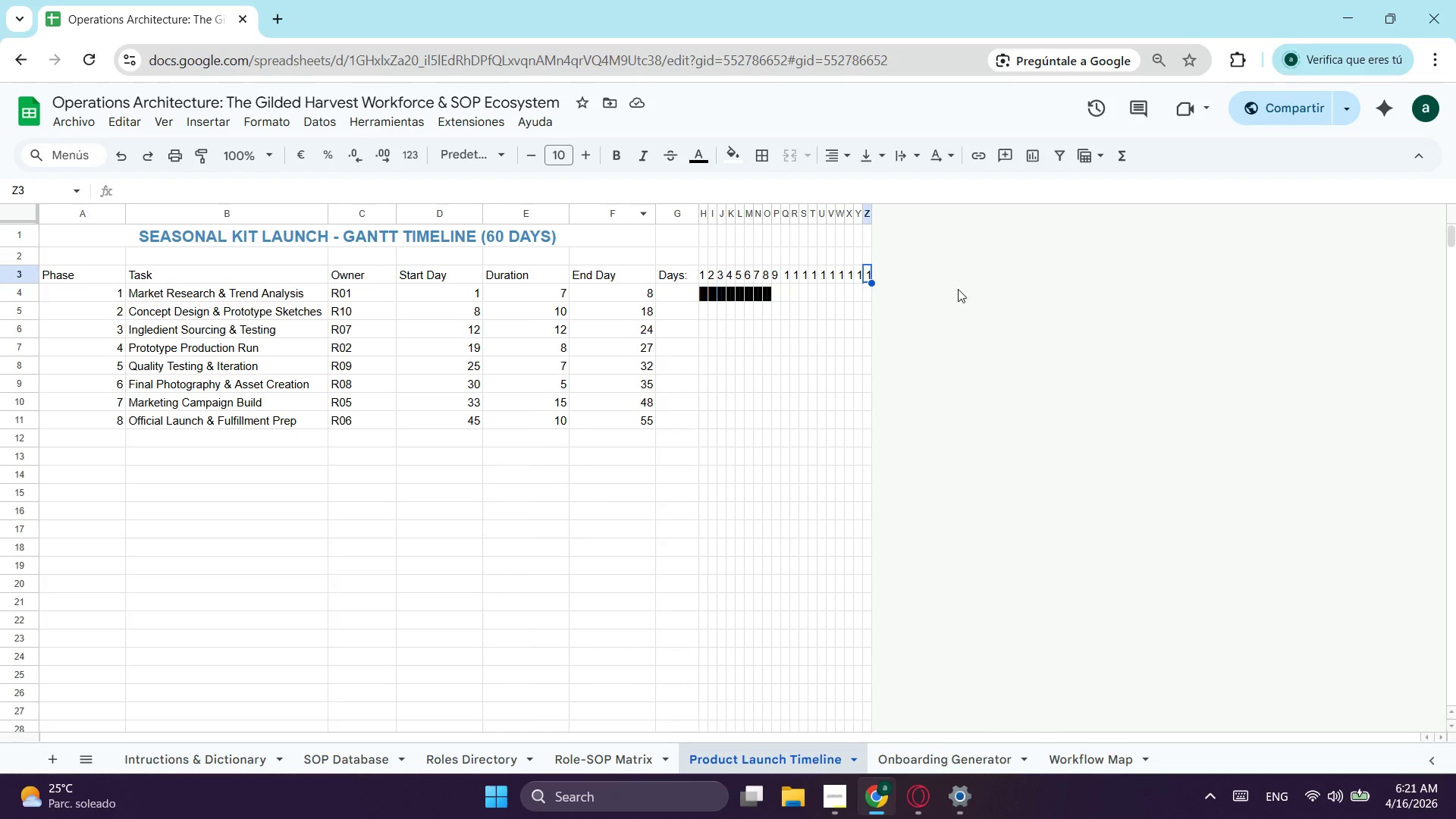 
scroll: coordinate [968, 284], scroll_direction: up, amount: 2.0
 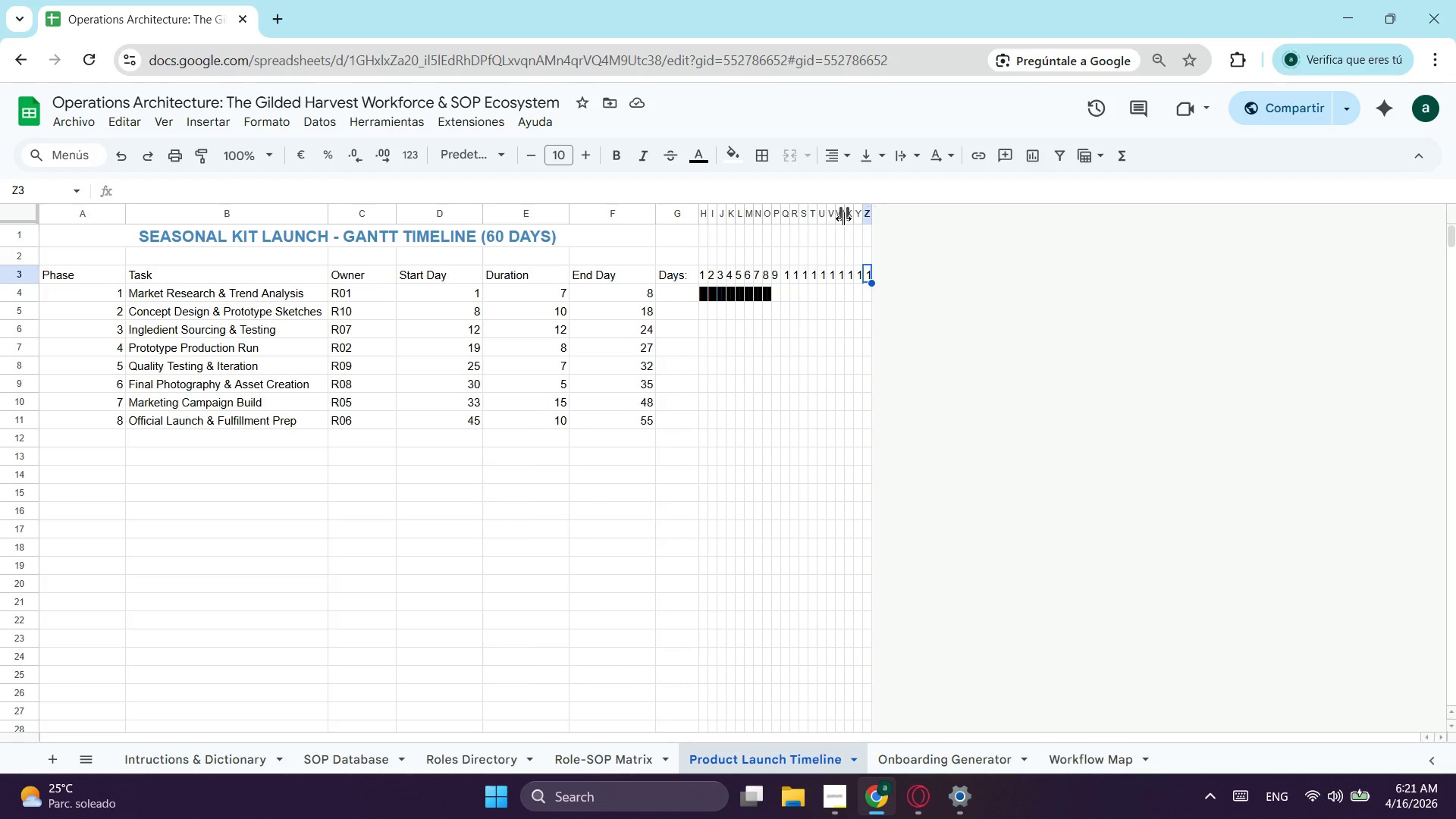 
left_click([860, 248])
 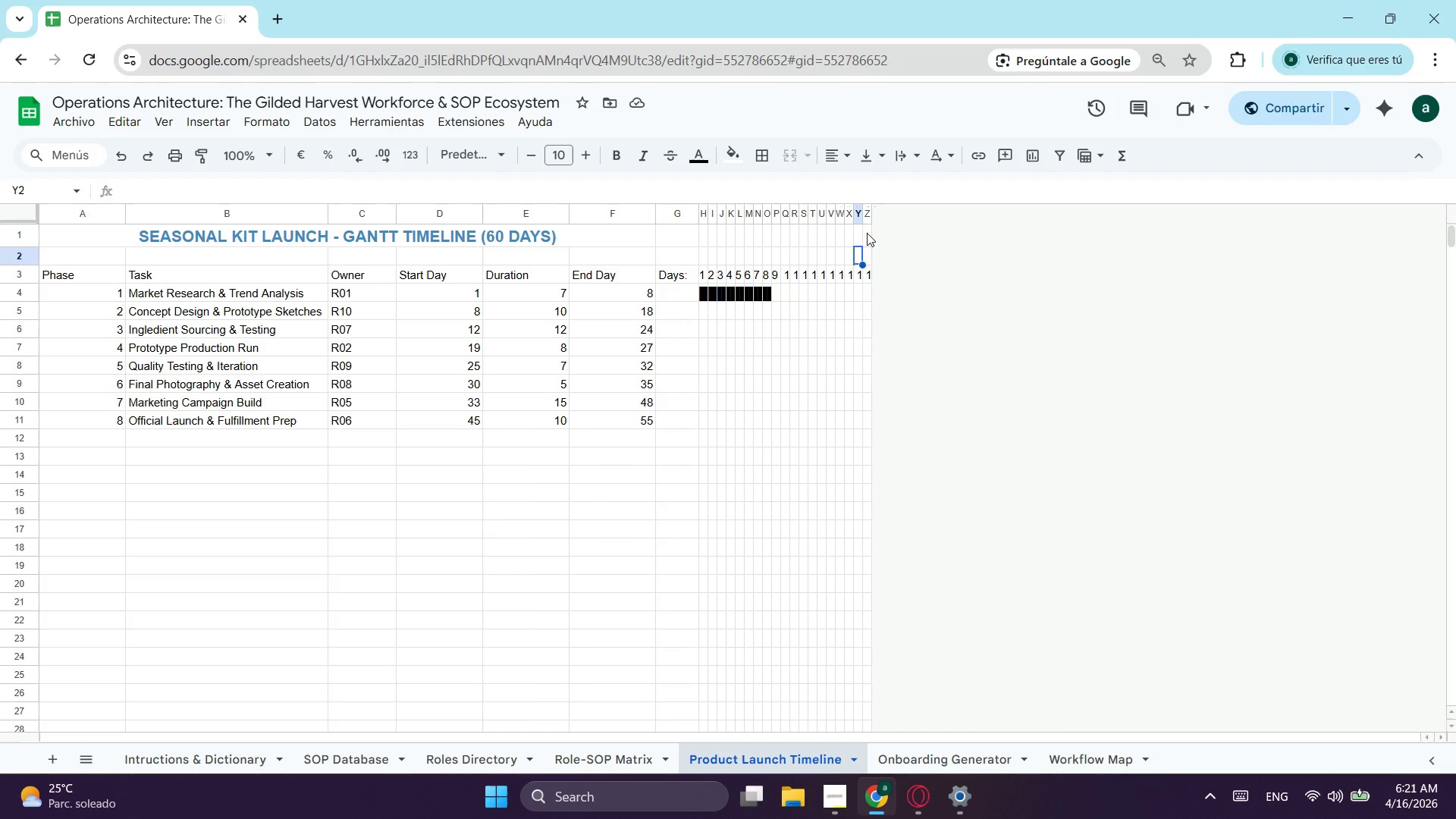 
right_click([868, 234])
 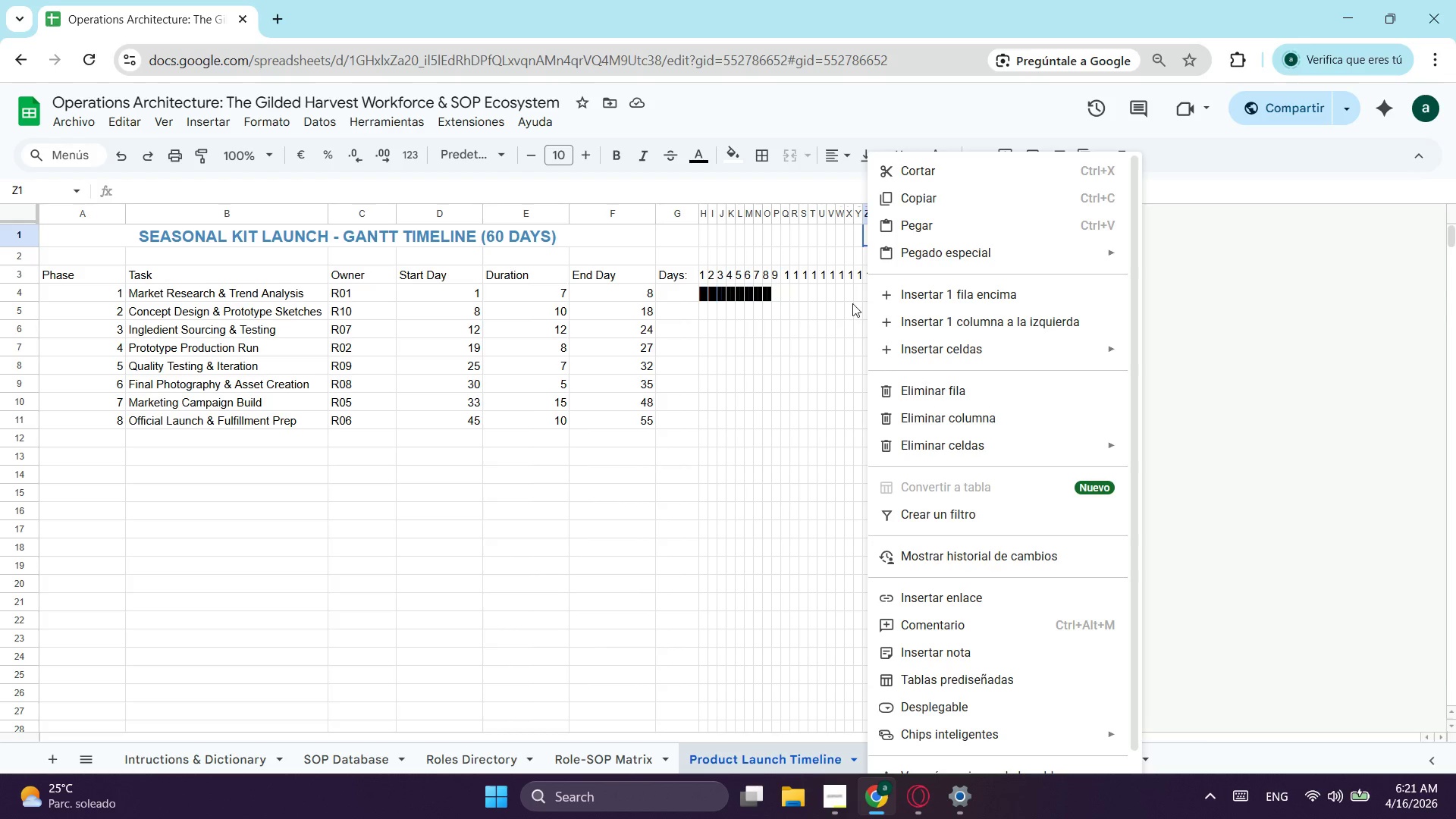 
left_click([852, 303])
 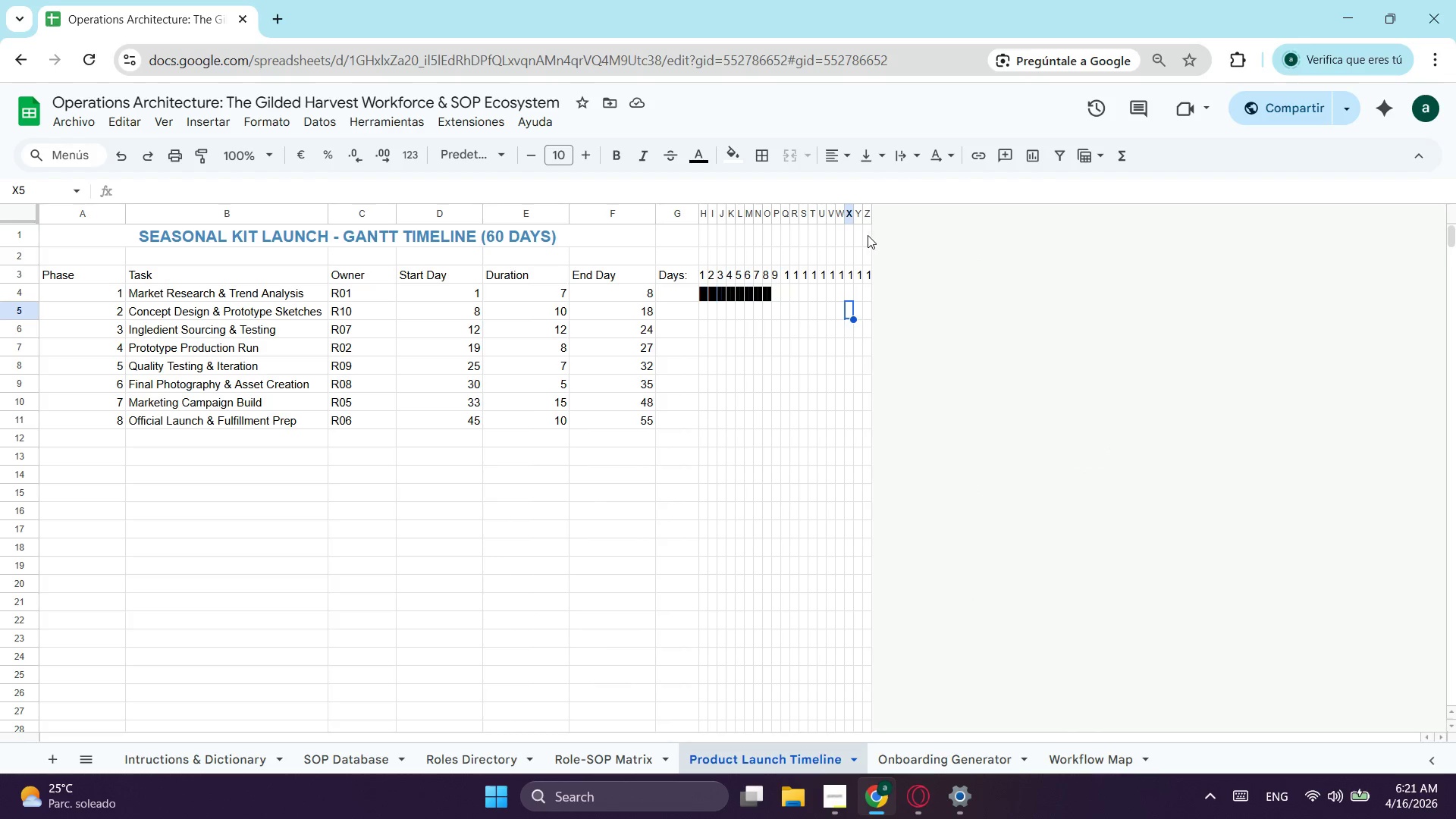 
left_click([864, 234])
 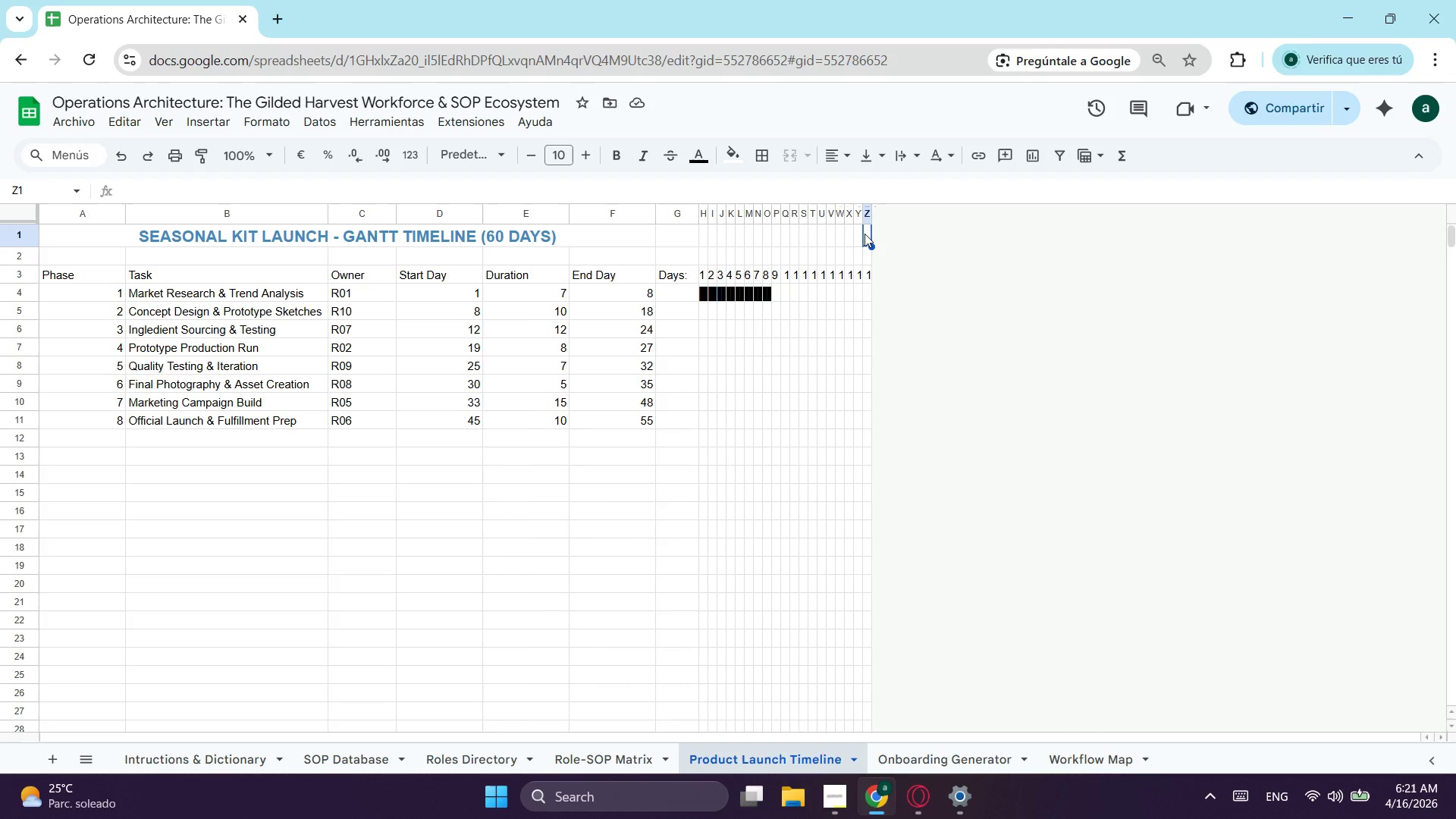 
key(Tab)
 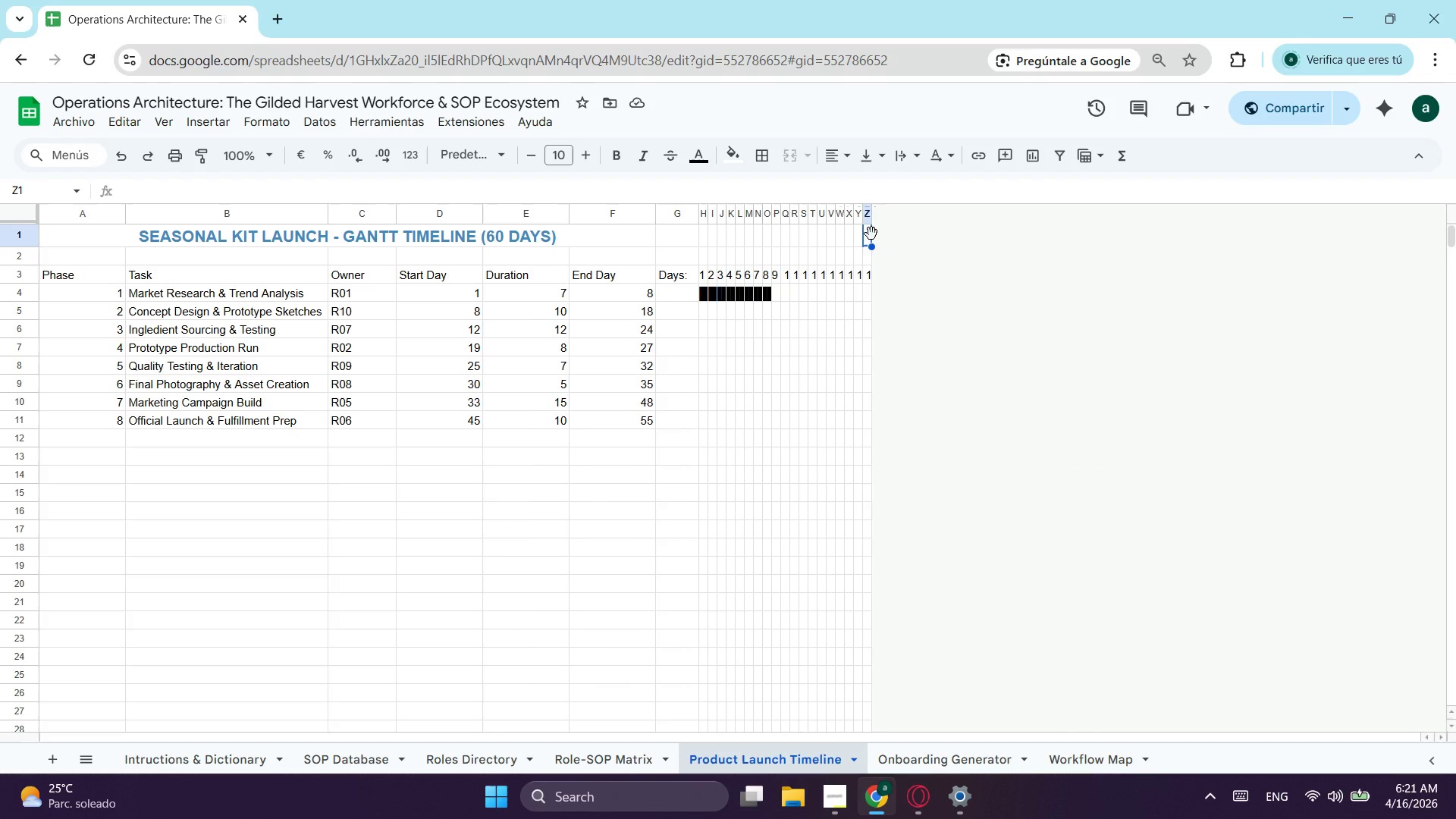 
key(Enter)
 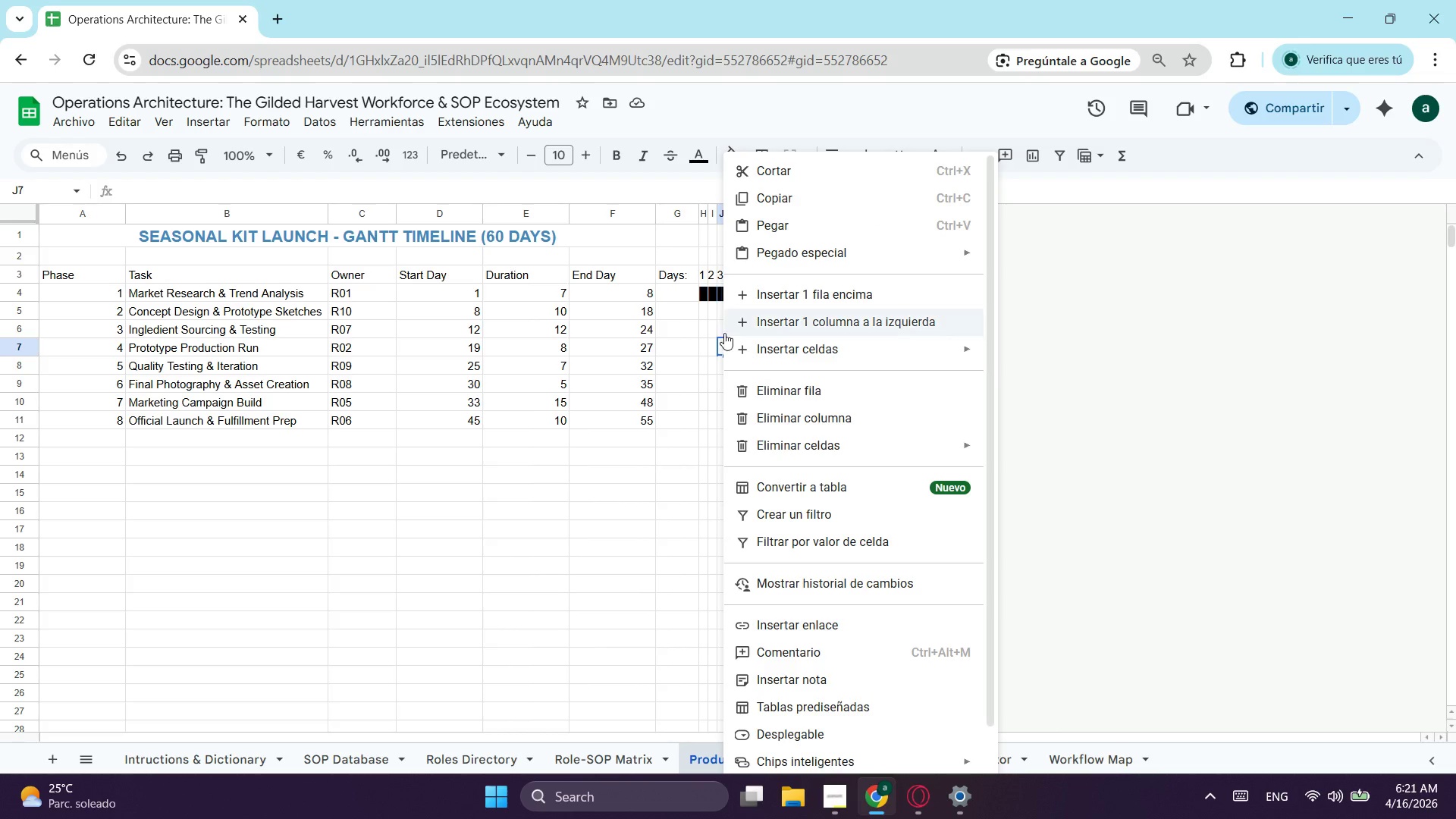 
left_click([698, 331])
 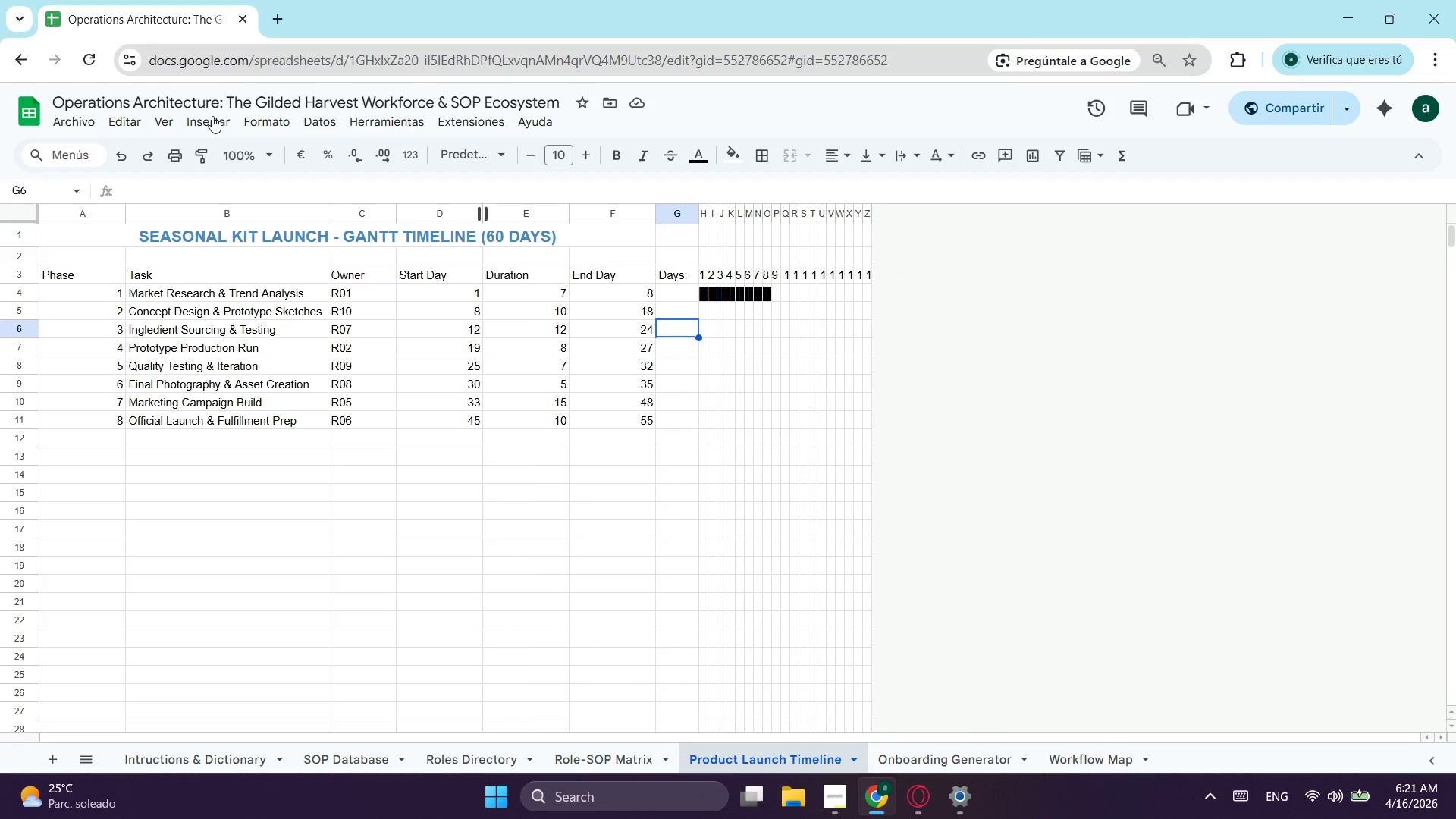 
left_click([214, 118])
 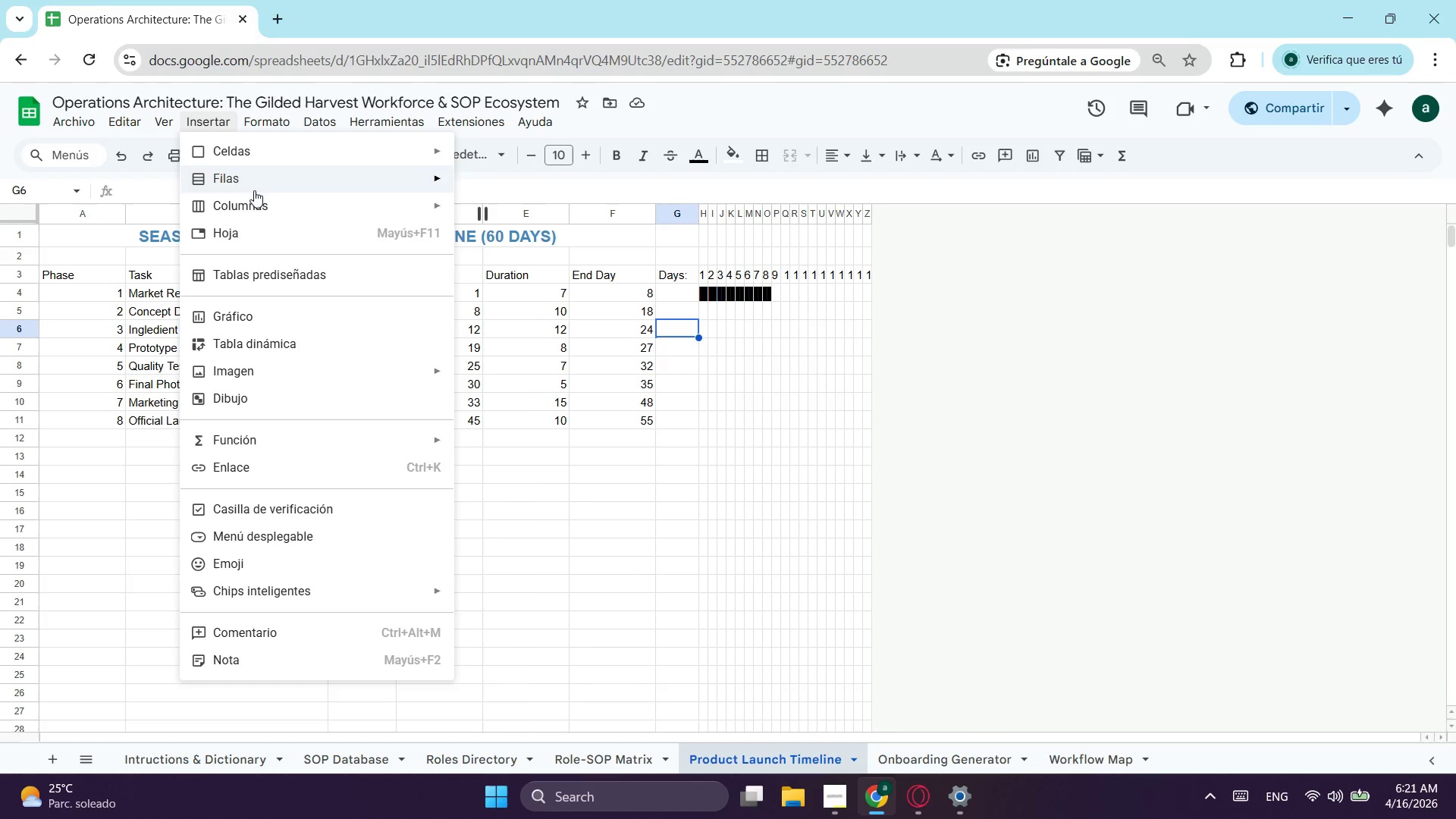 
mouse_move([340, 205])
 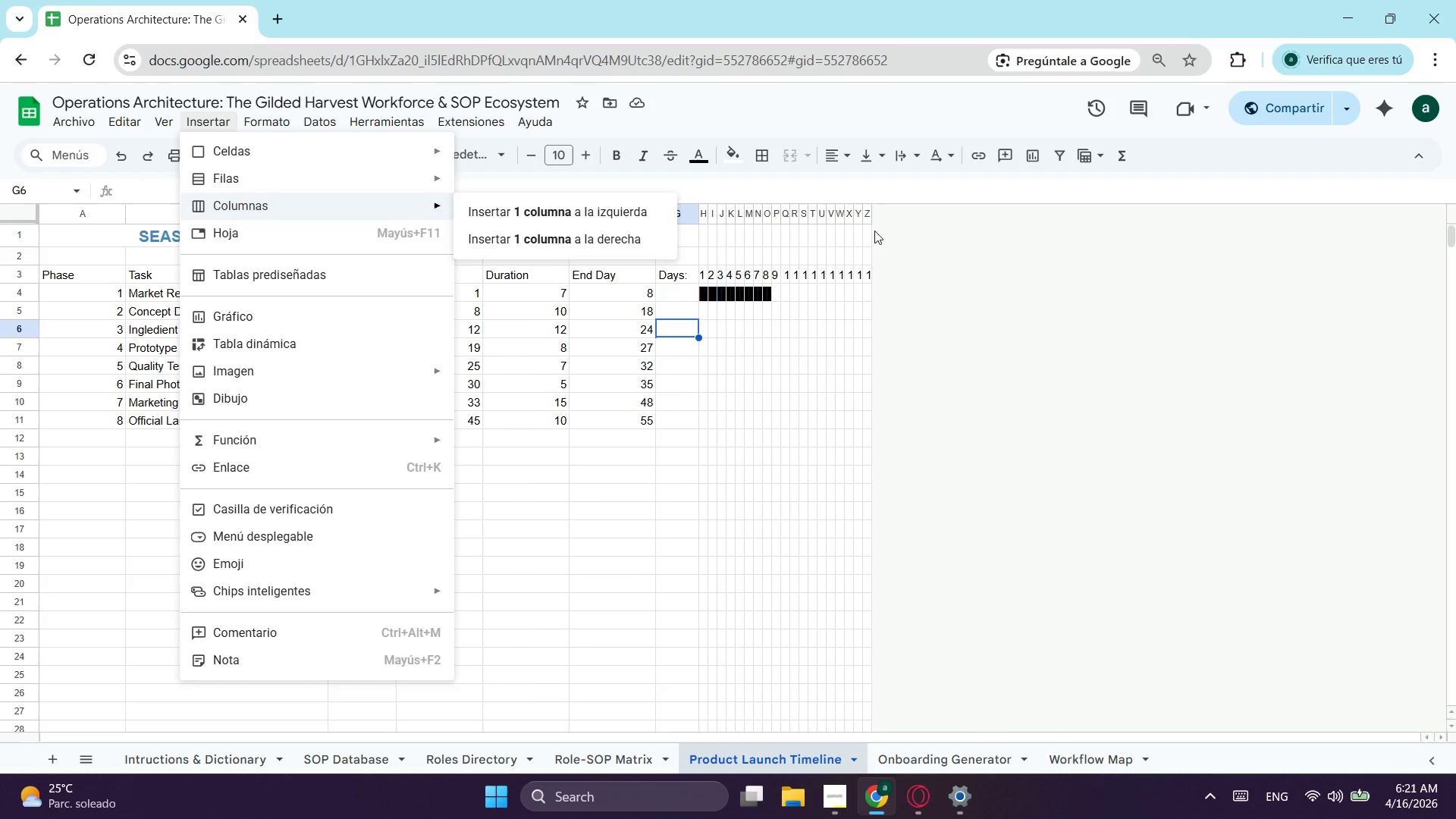 
left_click([873, 229])
 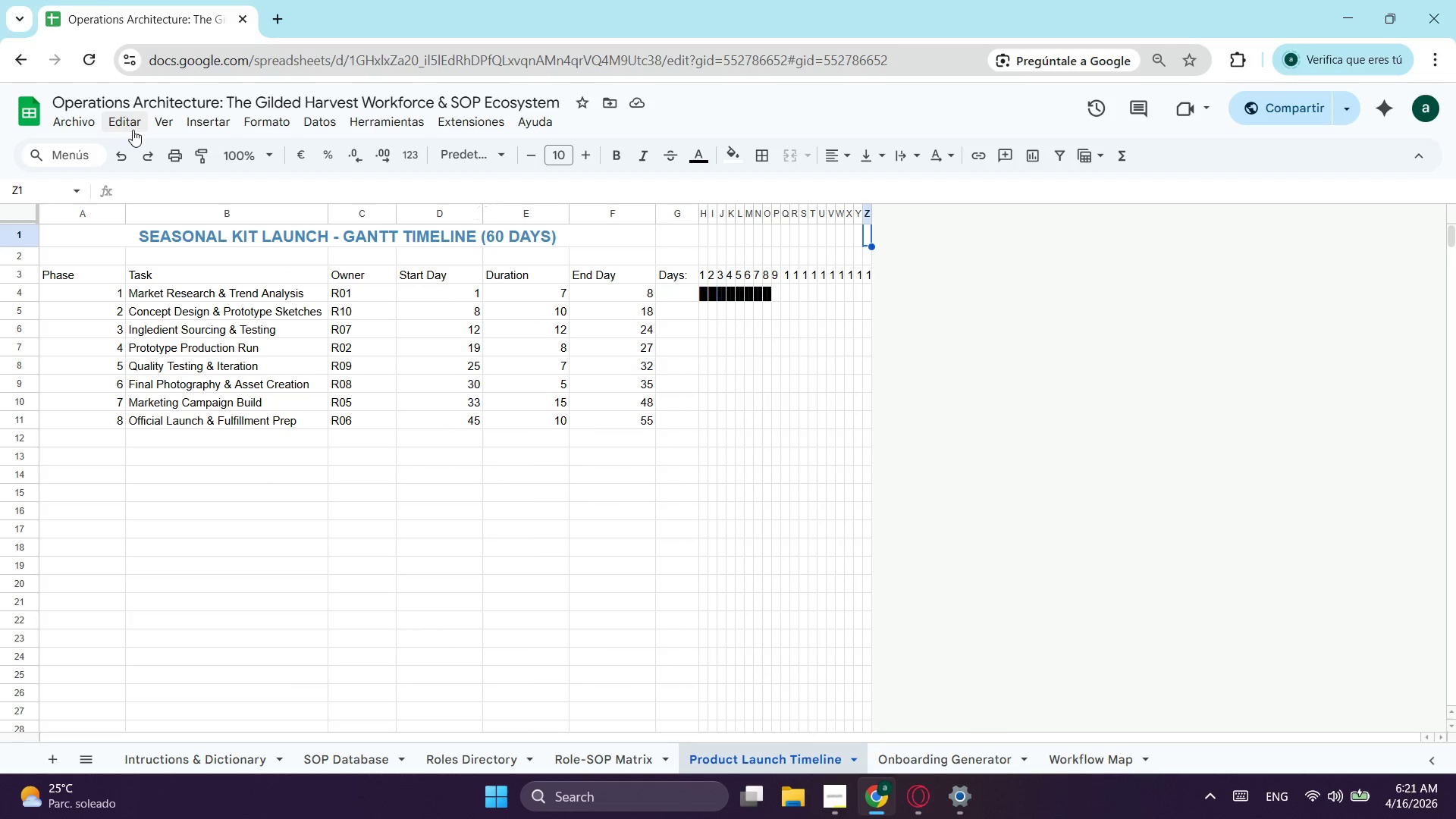 
left_click([218, 118])
 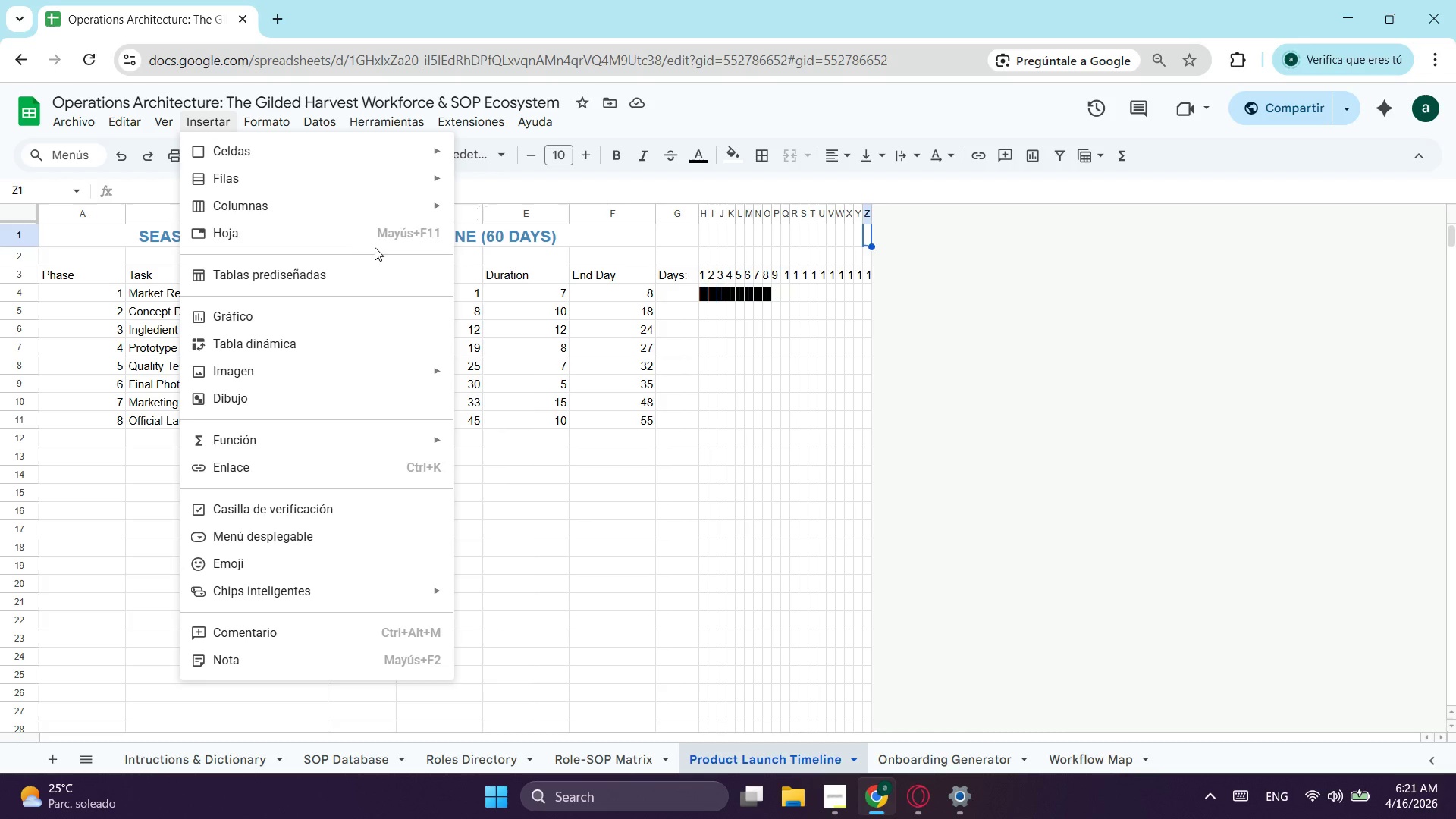 
mouse_move([362, 212])
 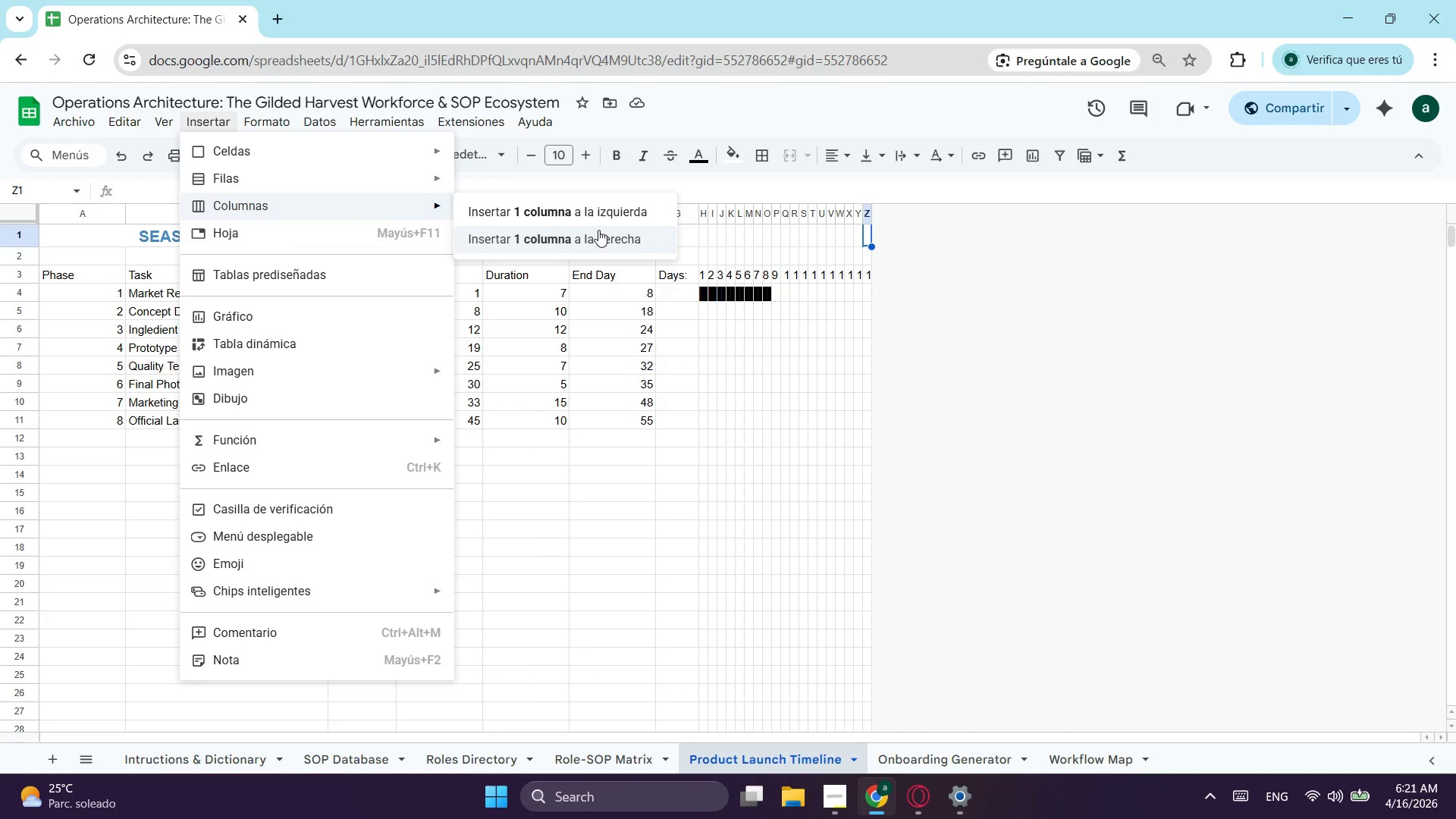 
left_click([598, 236])
 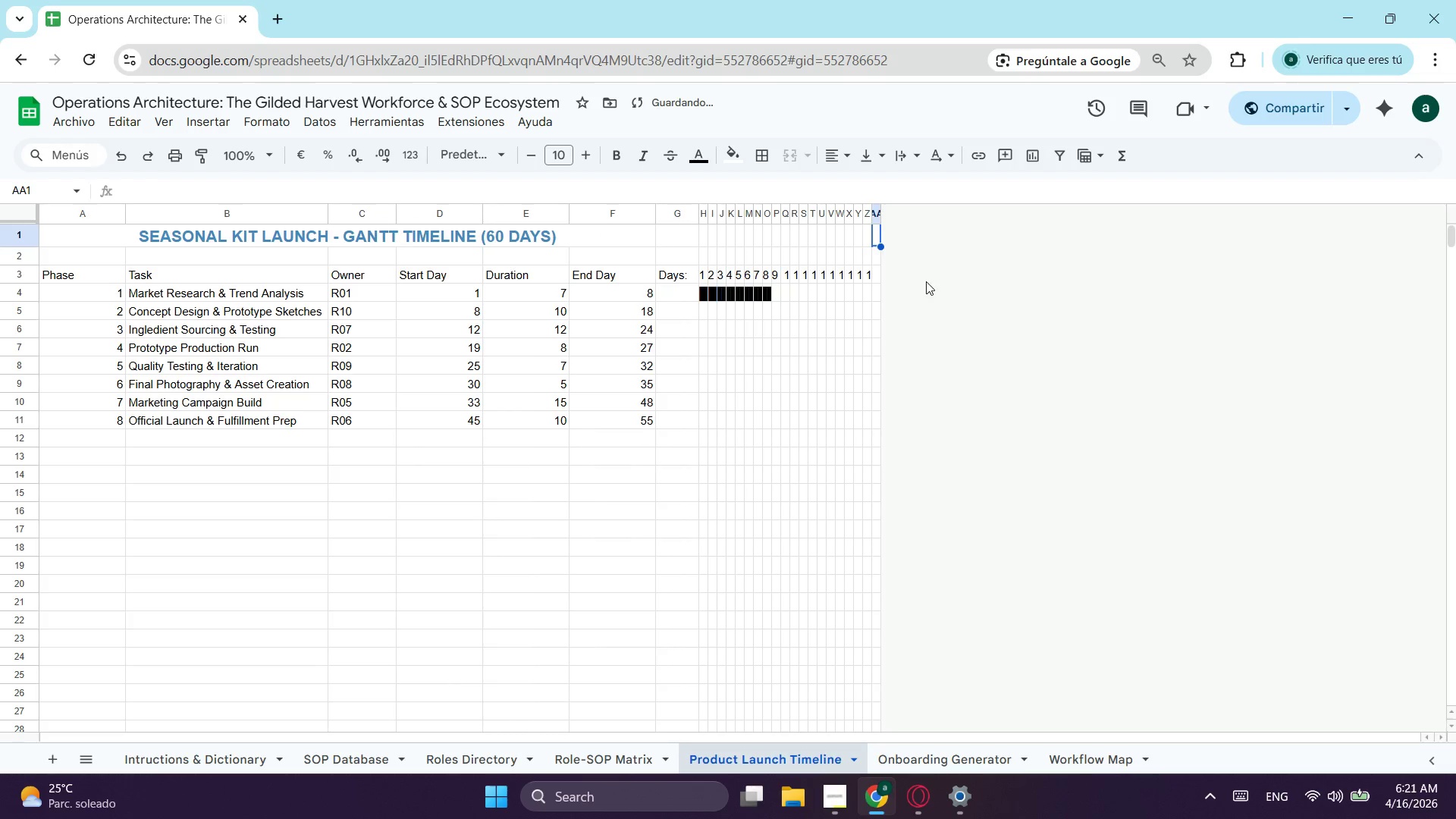 
scroll: coordinate [905, 249], scroll_direction: up, amount: 3.0
 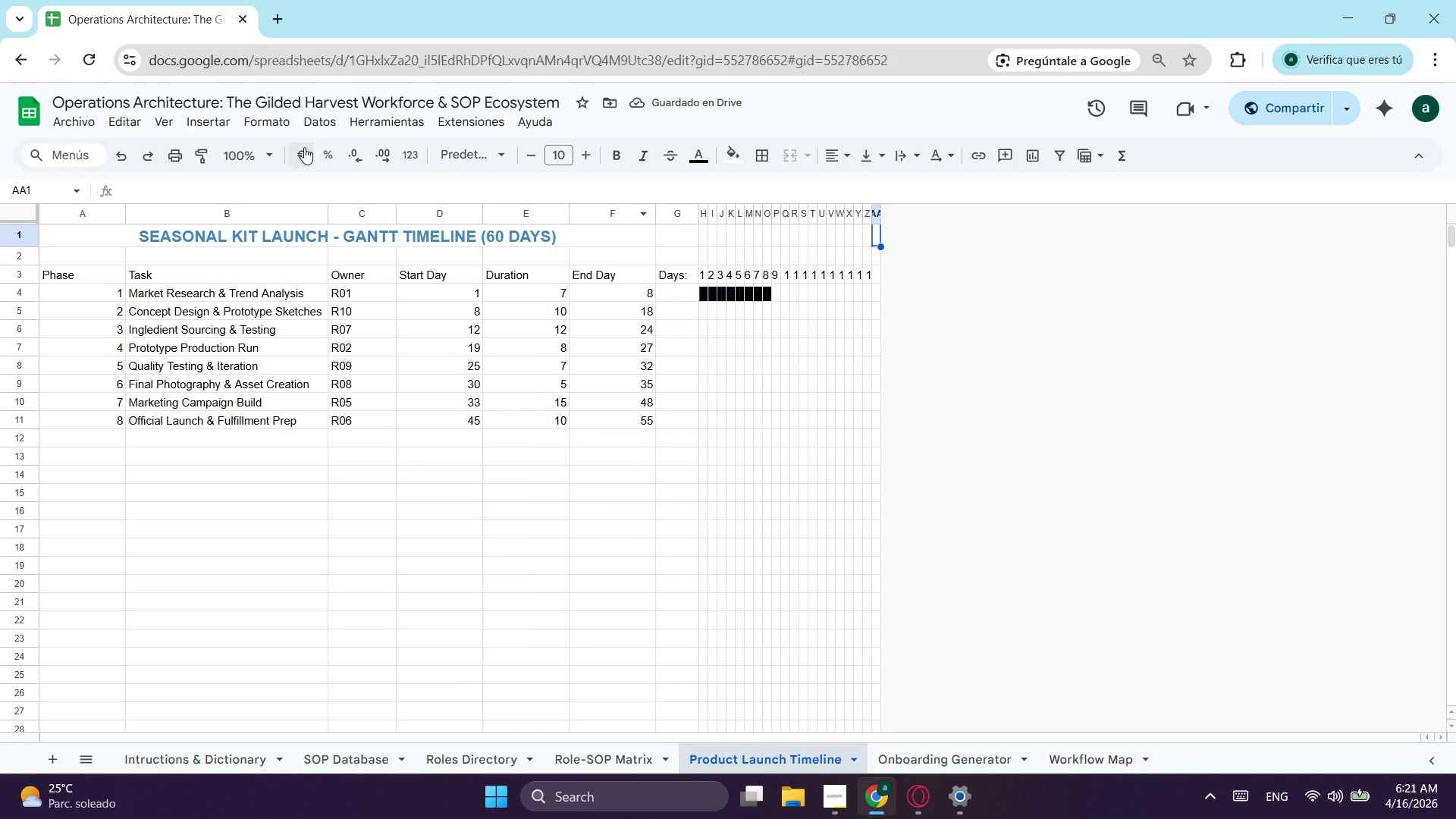 
left_click([202, 123])
 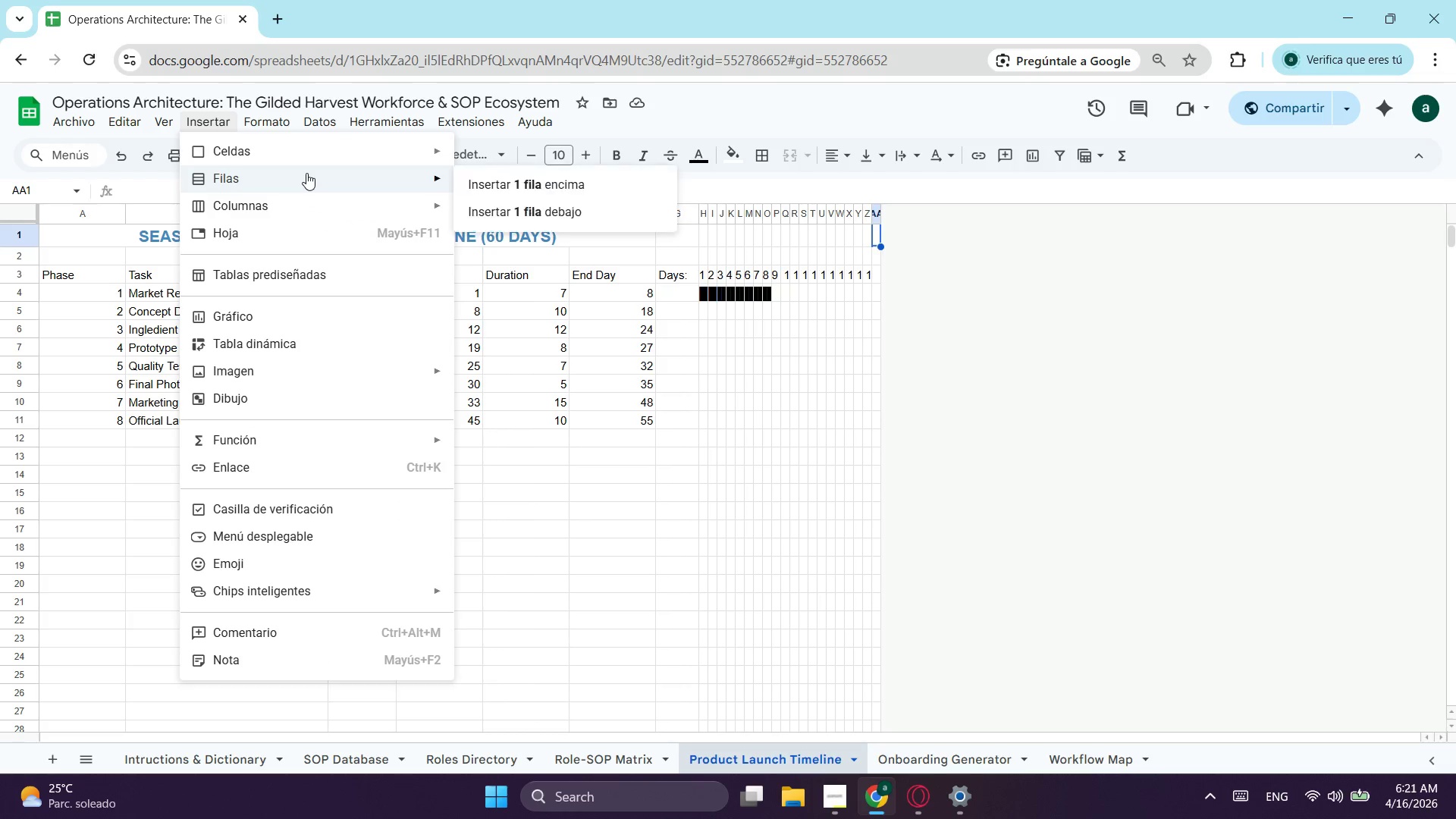 
mouse_move([365, 203])
 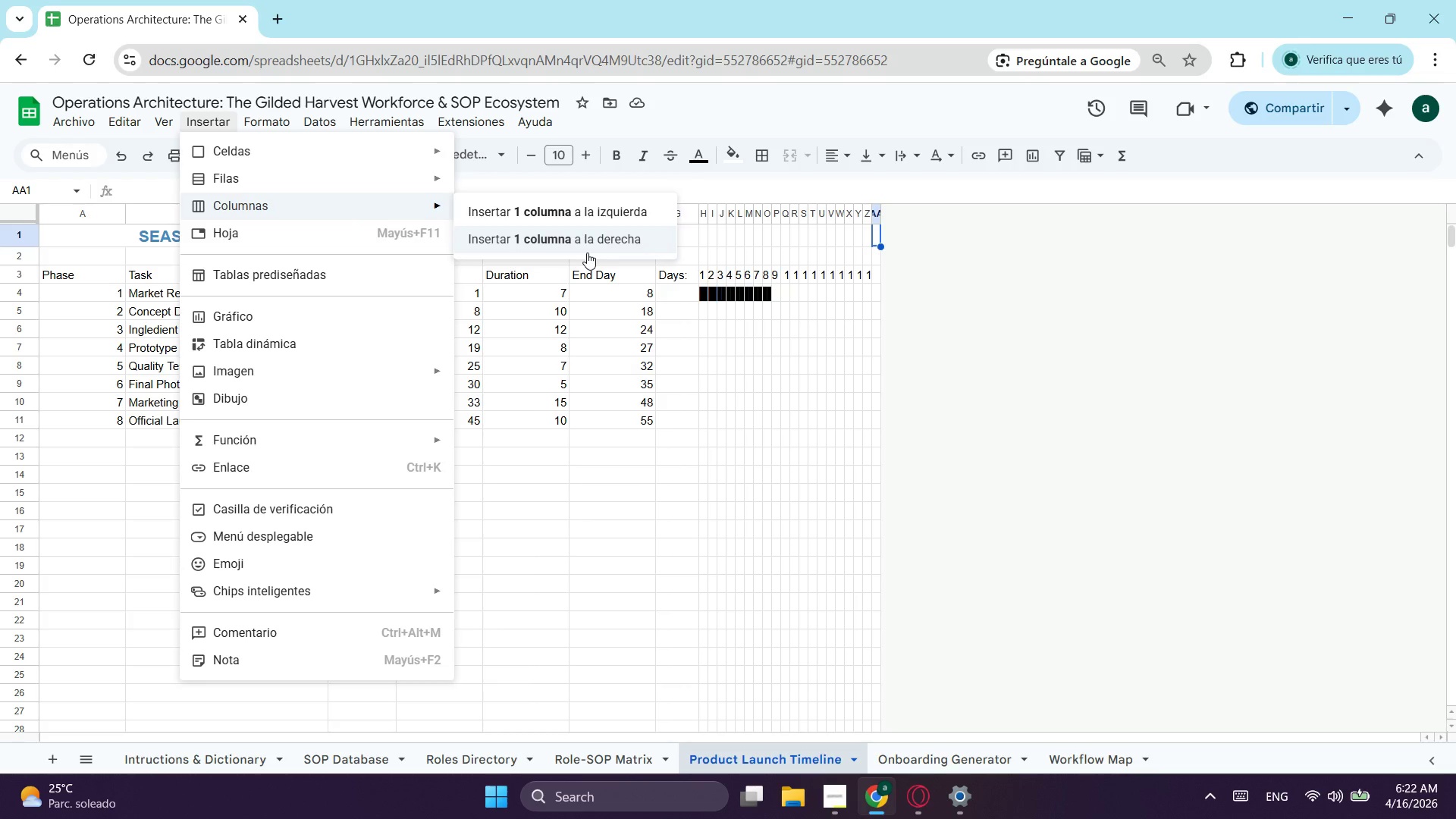 
left_click([587, 250])
 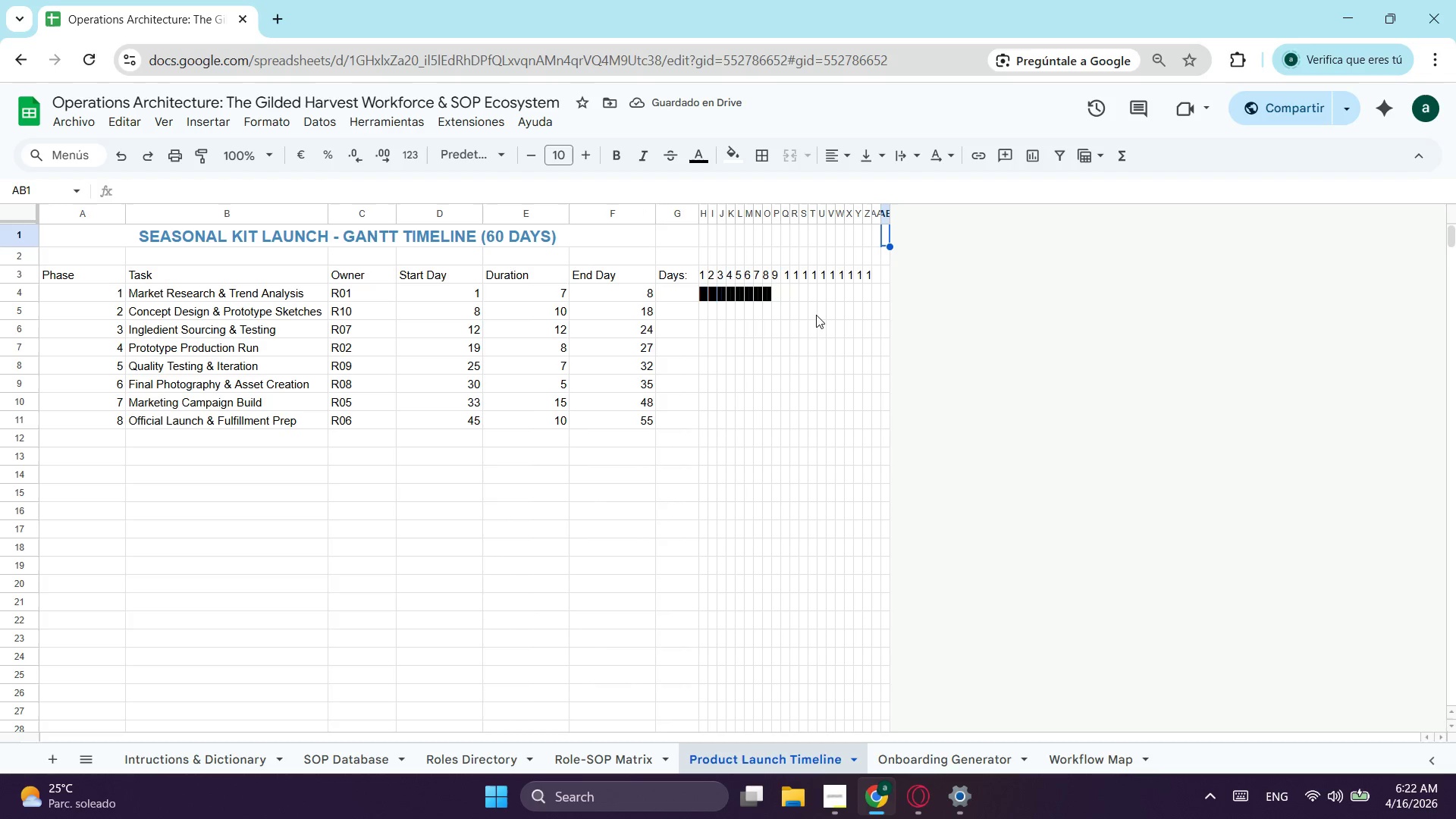 
wait(5.75)
 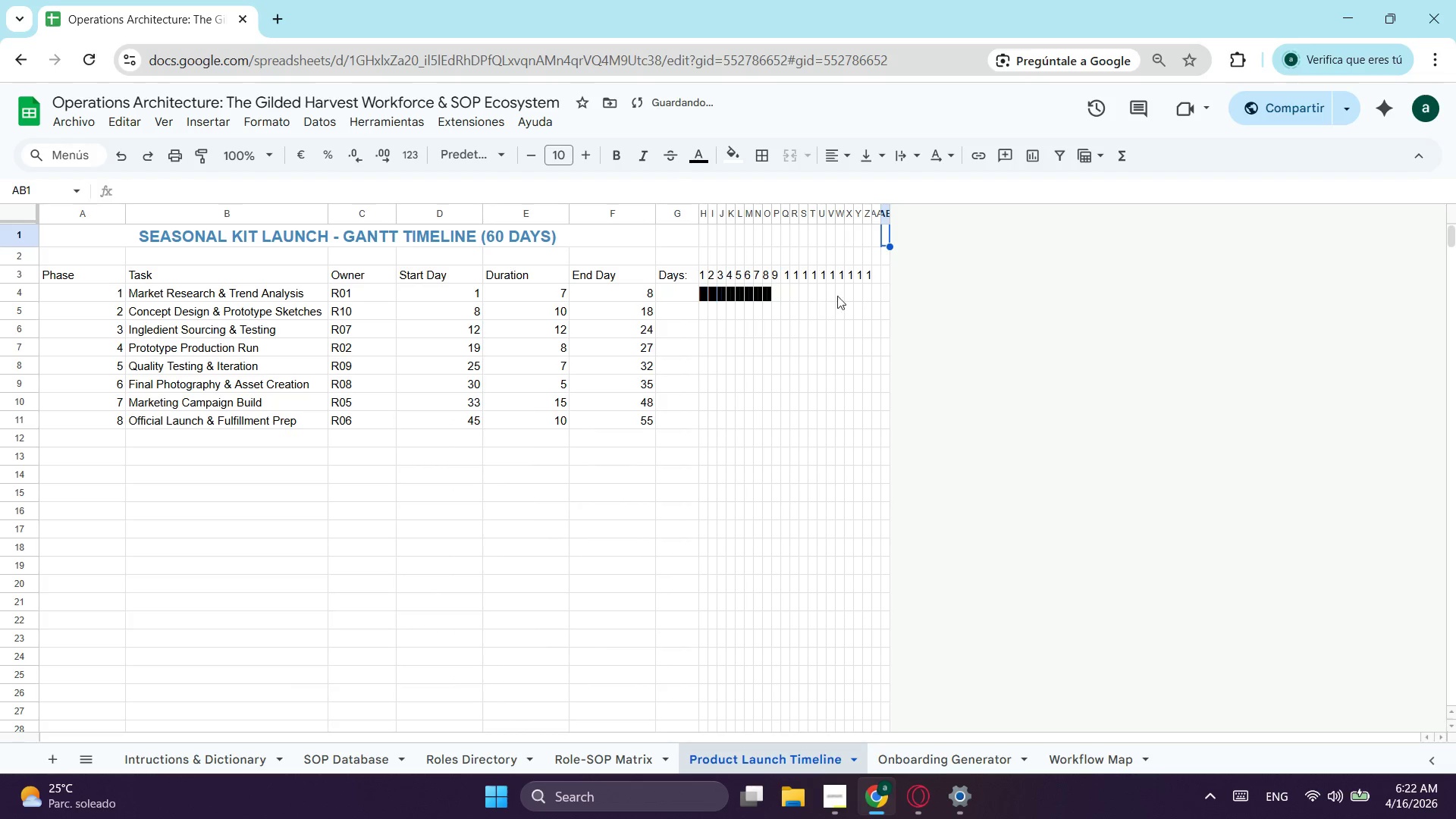 
left_click_drag(start_coordinate=[704, 271], to_coordinate=[777, 268])
 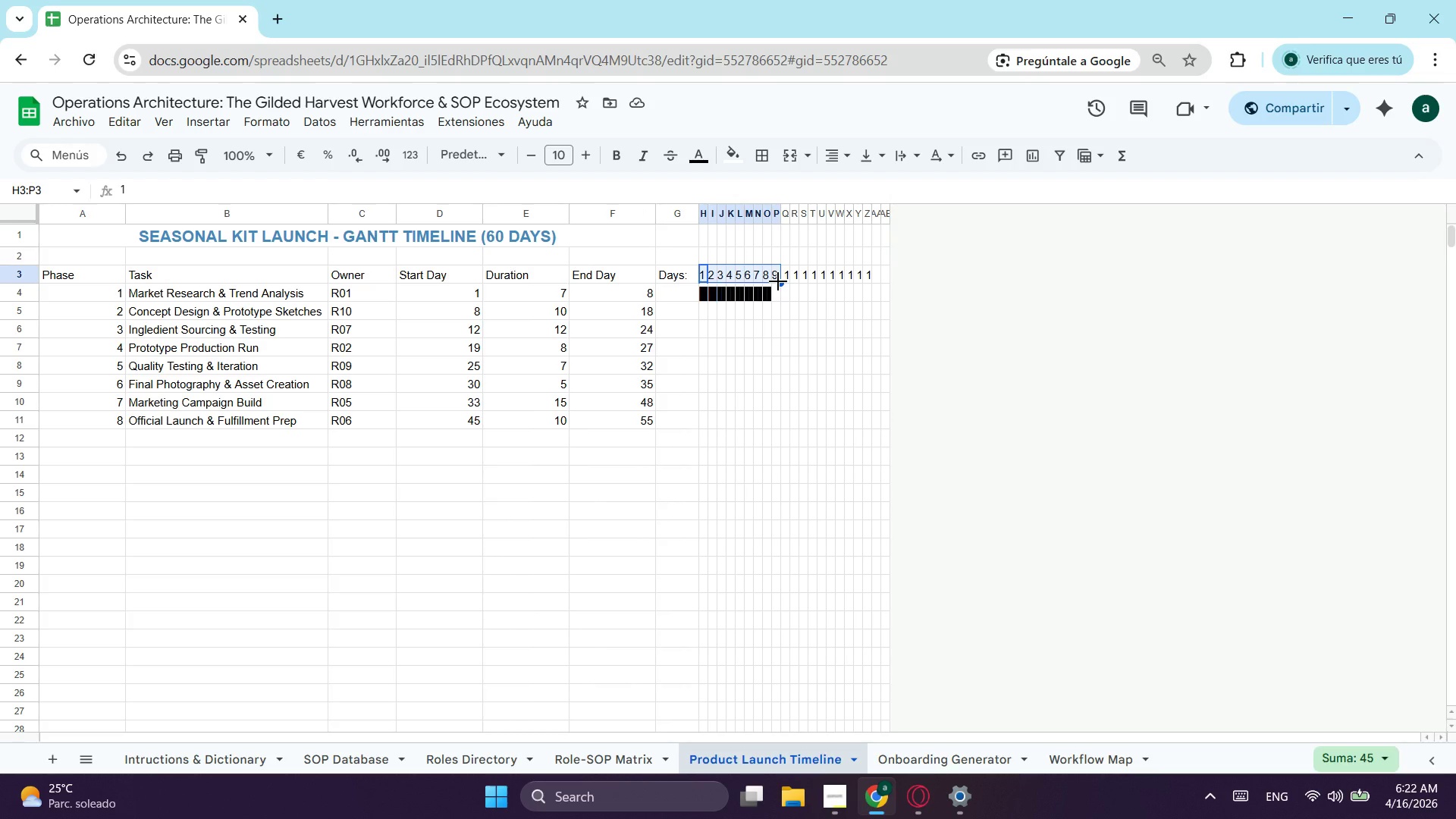 
left_click_drag(start_coordinate=[779, 280], to_coordinate=[868, 279])
 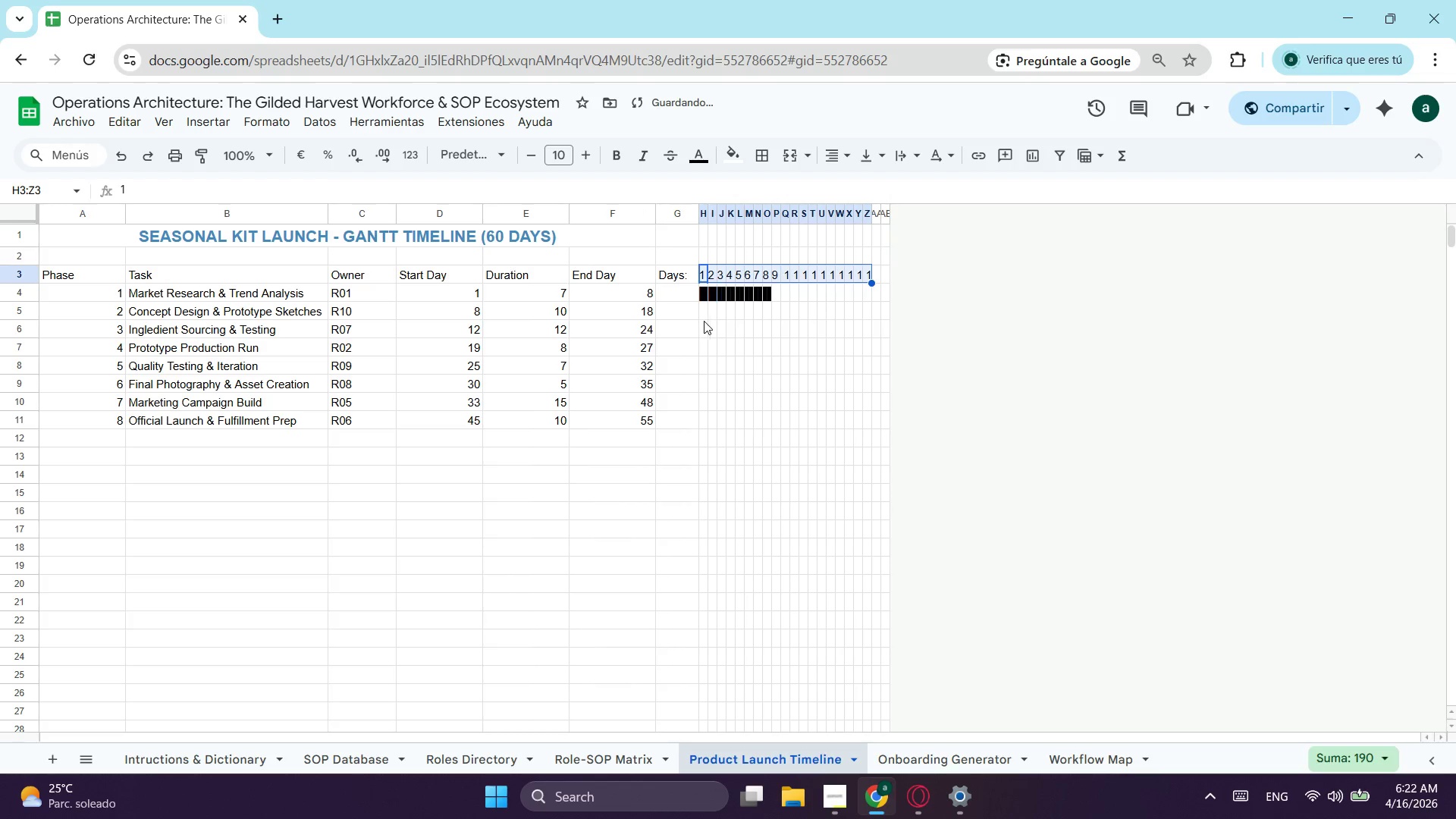 
scroll: coordinate [727, 312], scroll_direction: up, amount: 2.0
 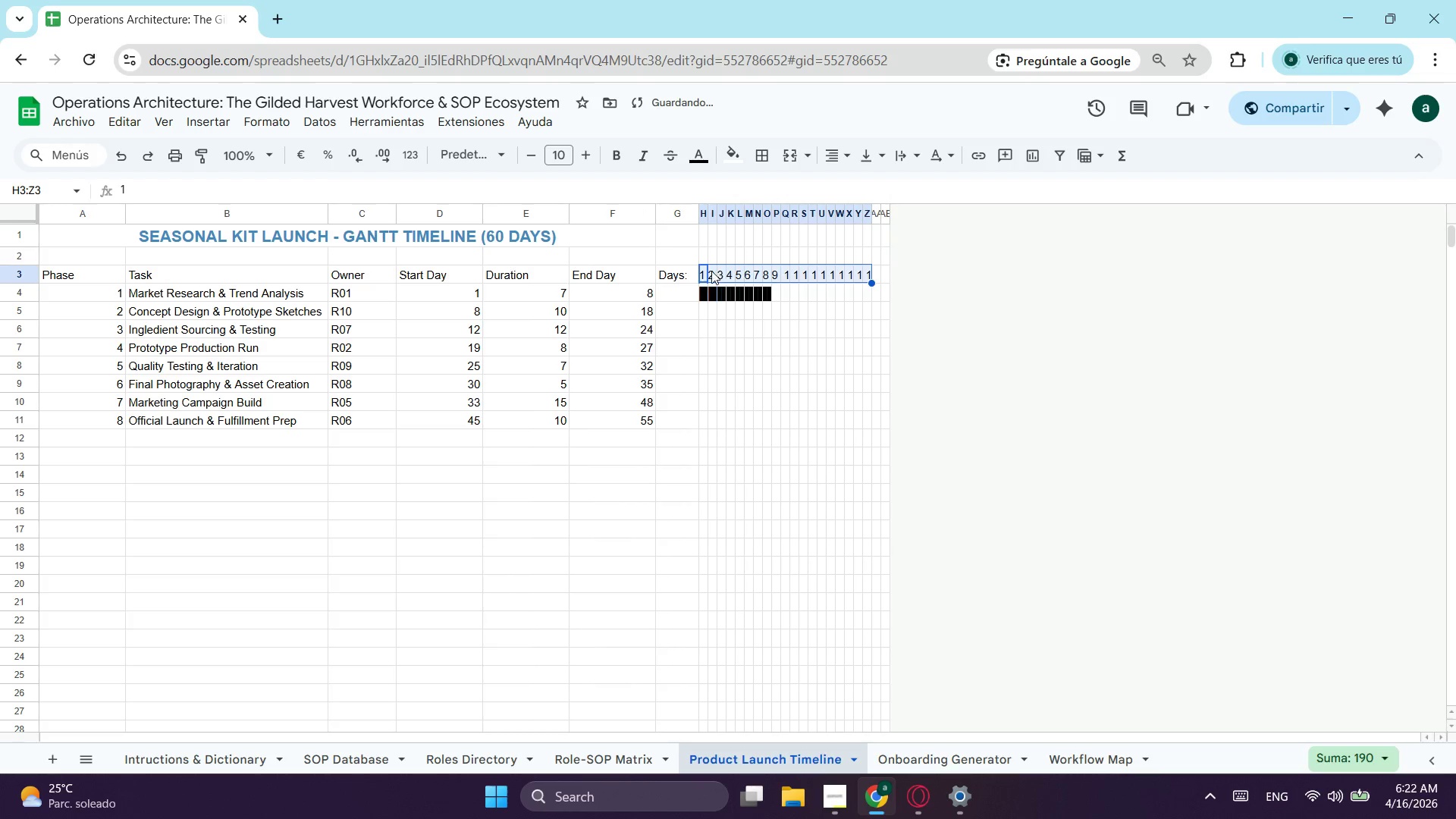 
left_click([726, 273])
 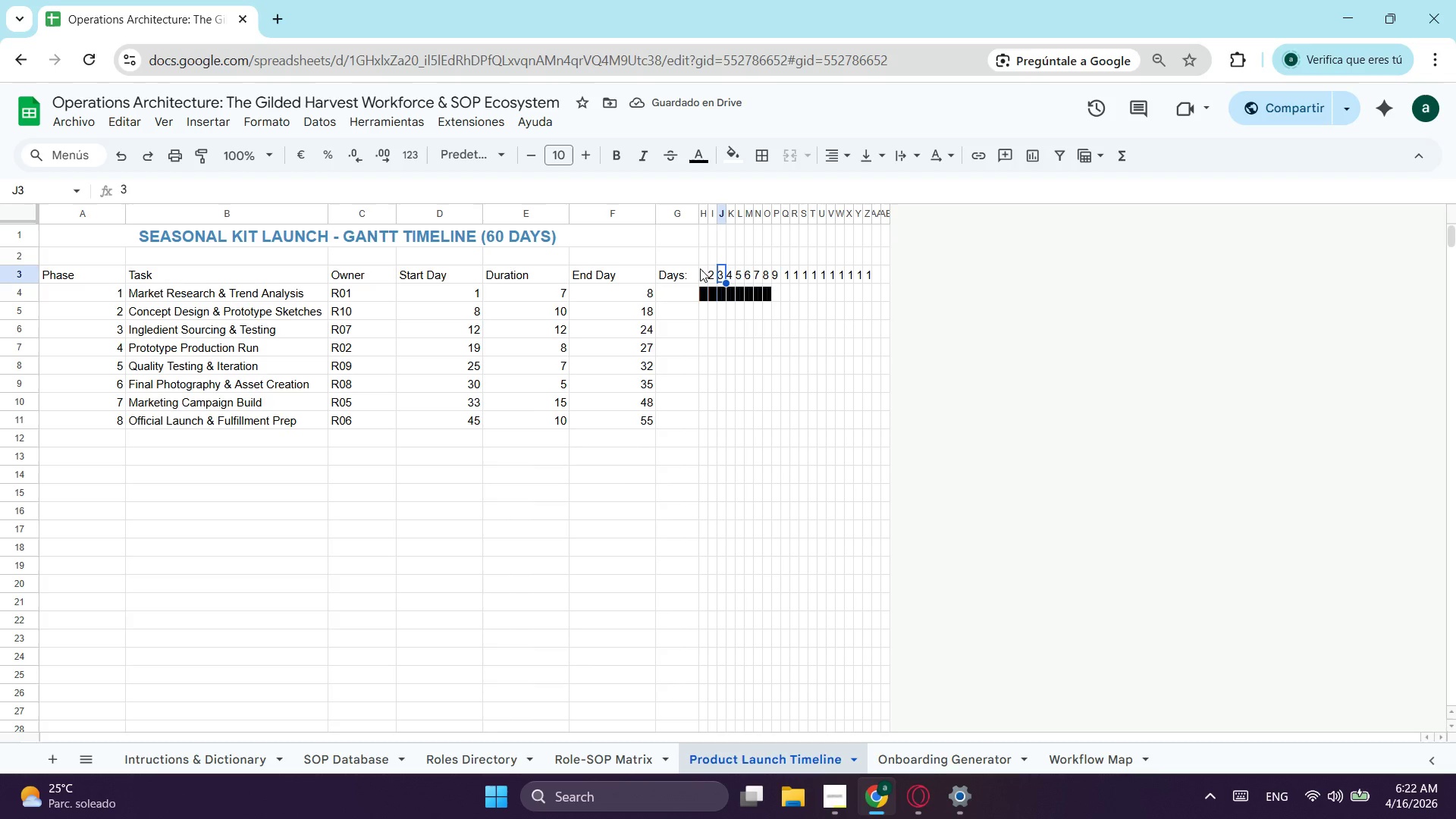 
left_click_drag(start_coordinate=[700, 268], to_coordinate=[765, 275])
 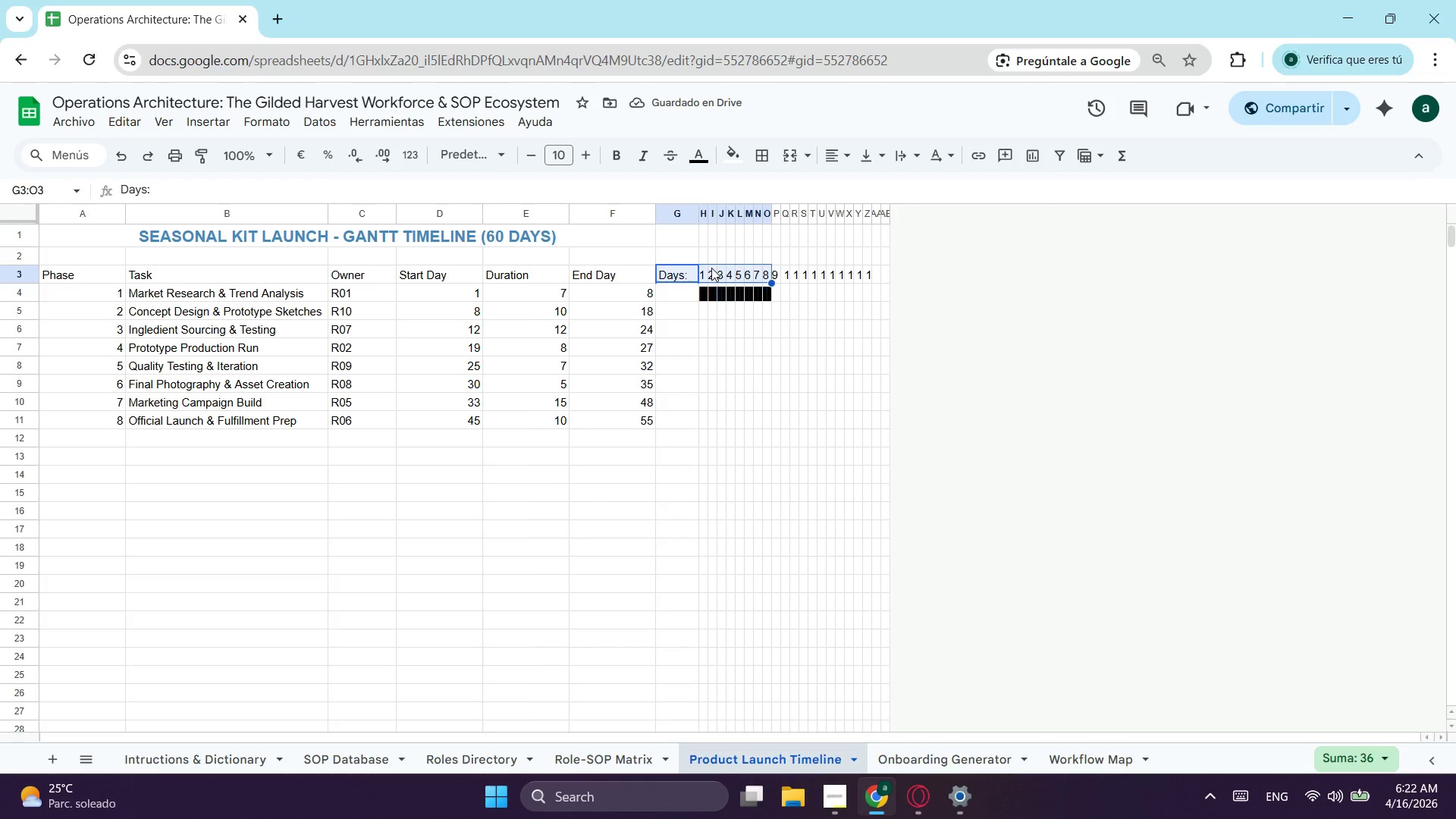 
left_click([711, 268])
 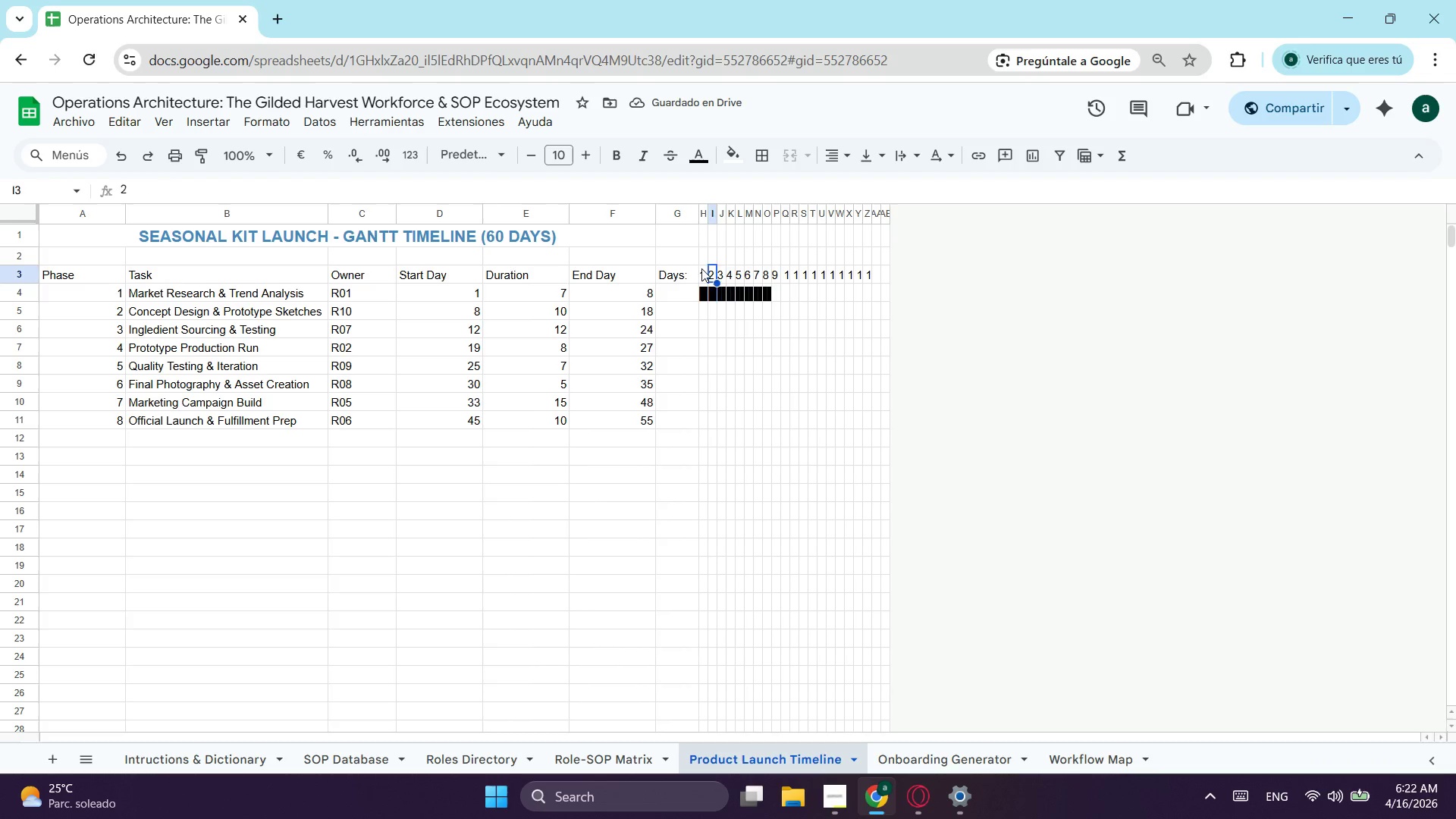 
left_click_drag(start_coordinate=[701, 268], to_coordinate=[774, 272])
 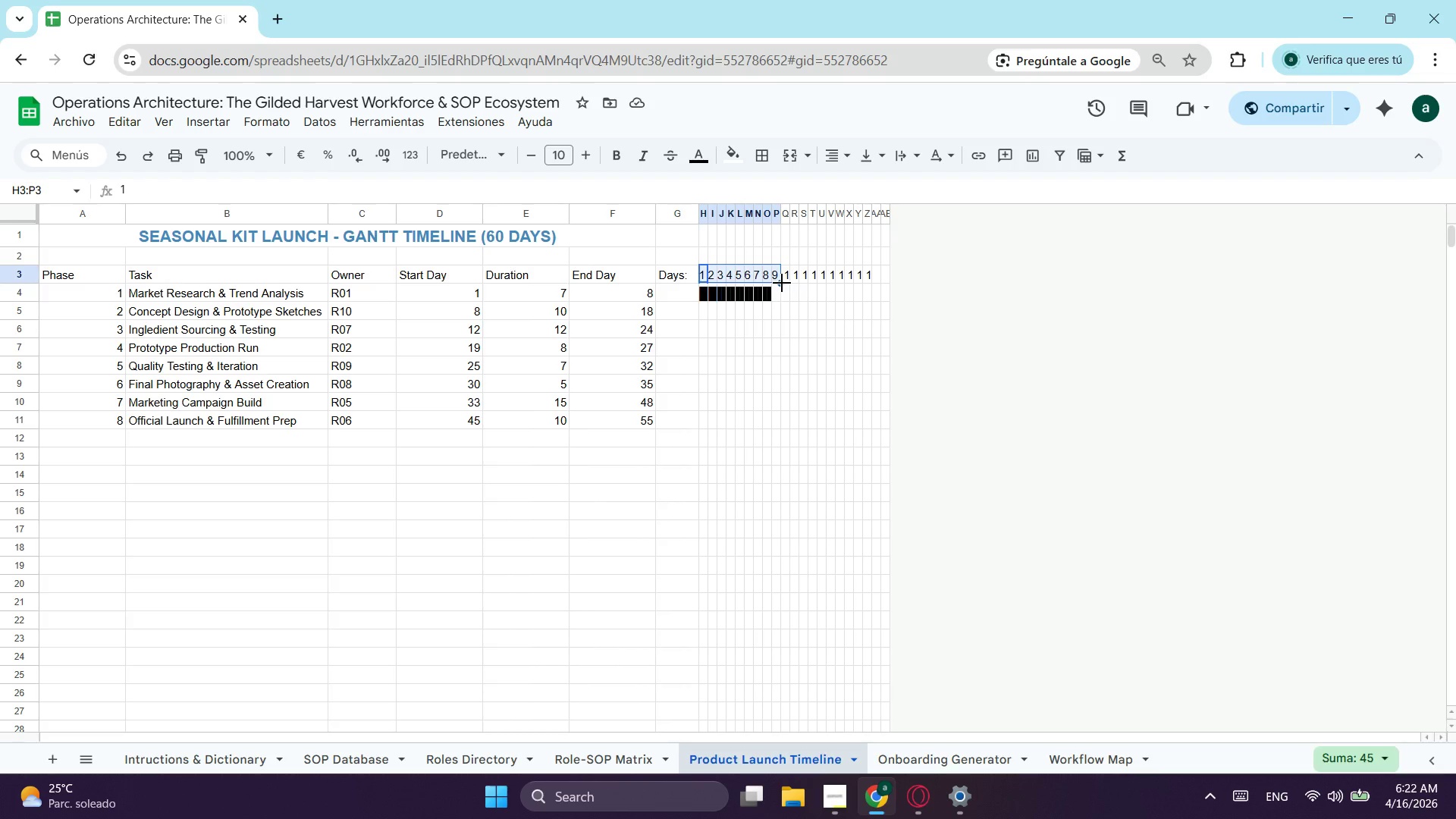 
left_click_drag(start_coordinate=[782, 283], to_coordinate=[868, 275])
 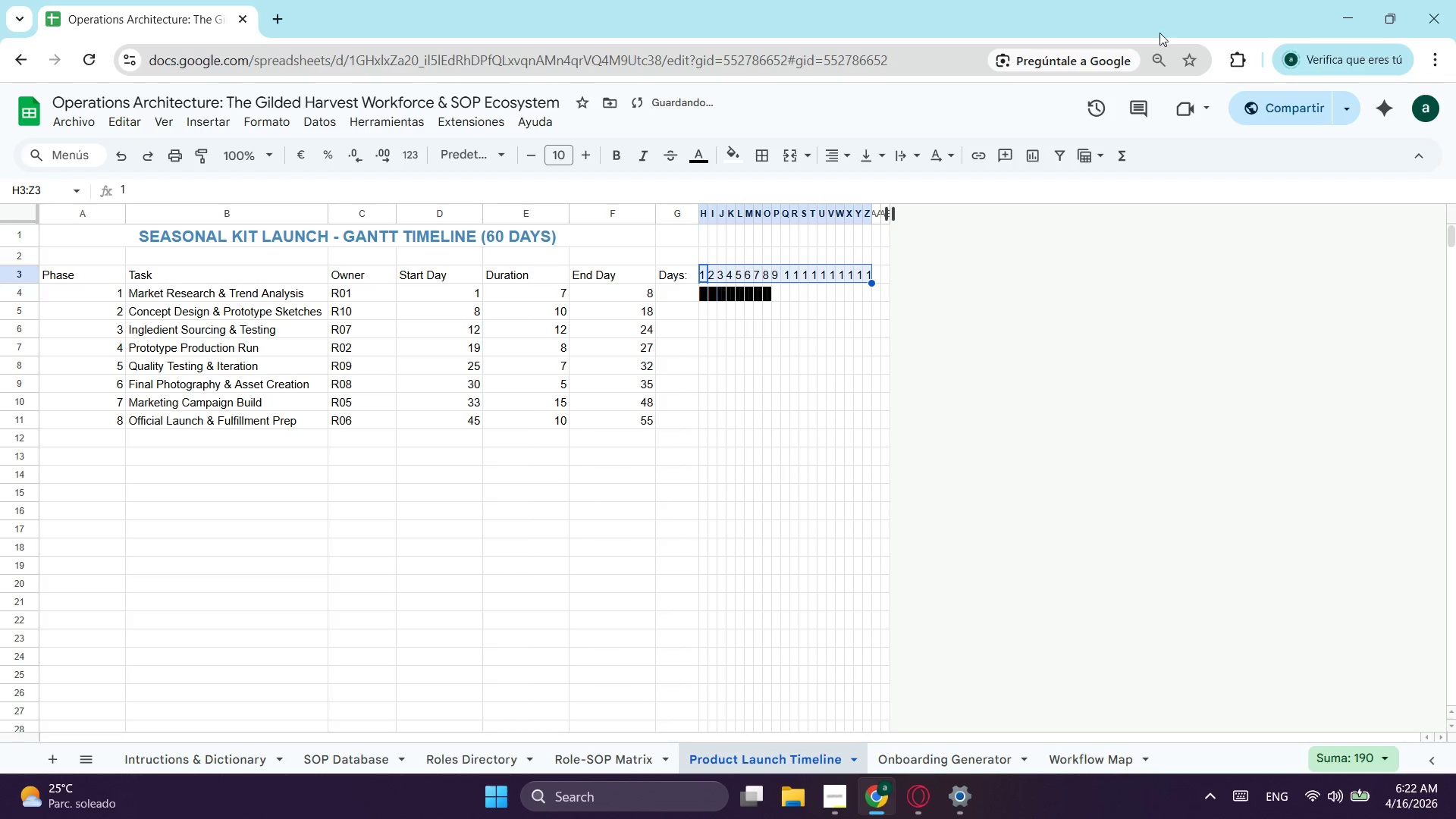 
left_click([1162, 56])
 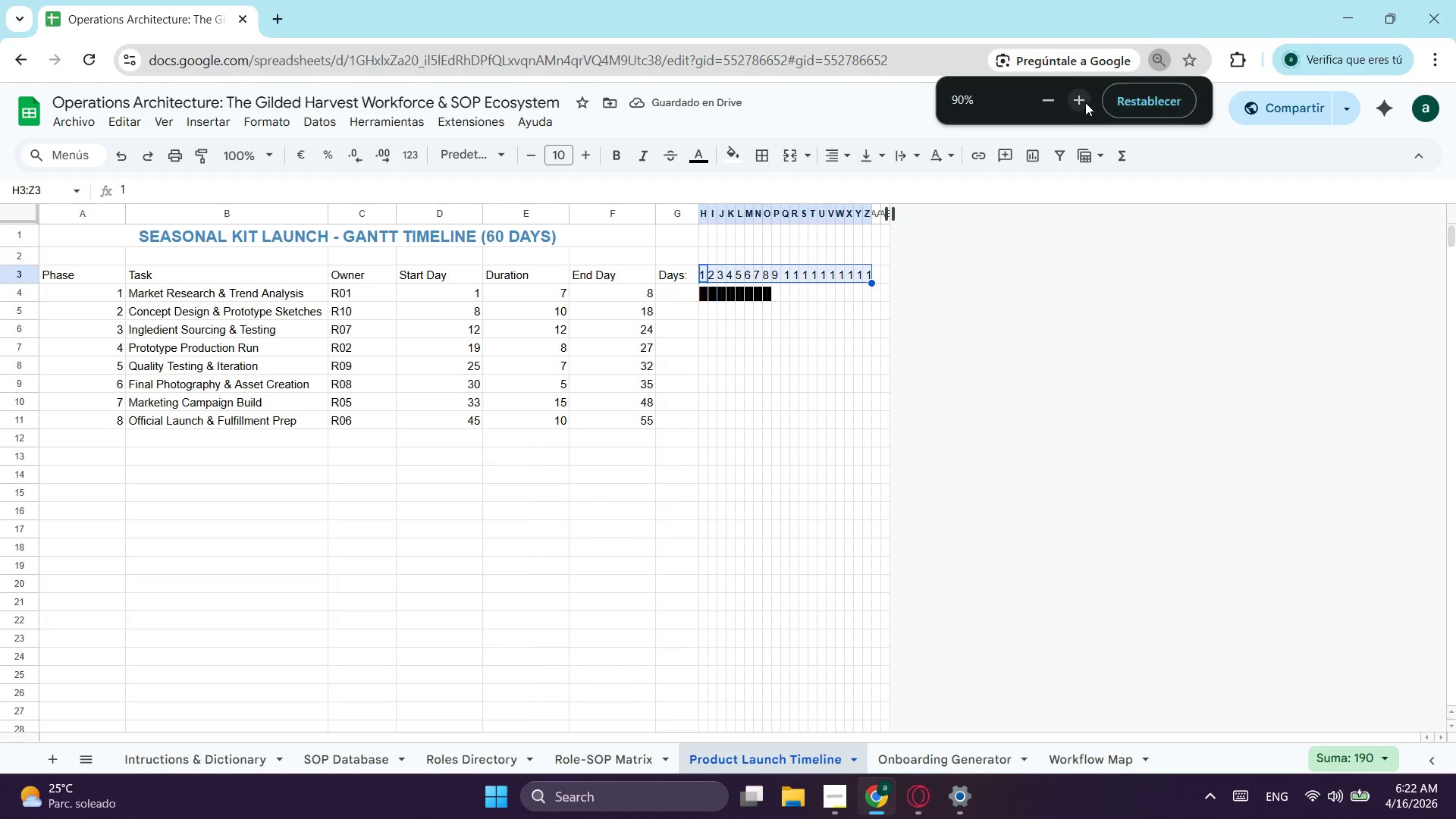 
double_click([1086, 102])
 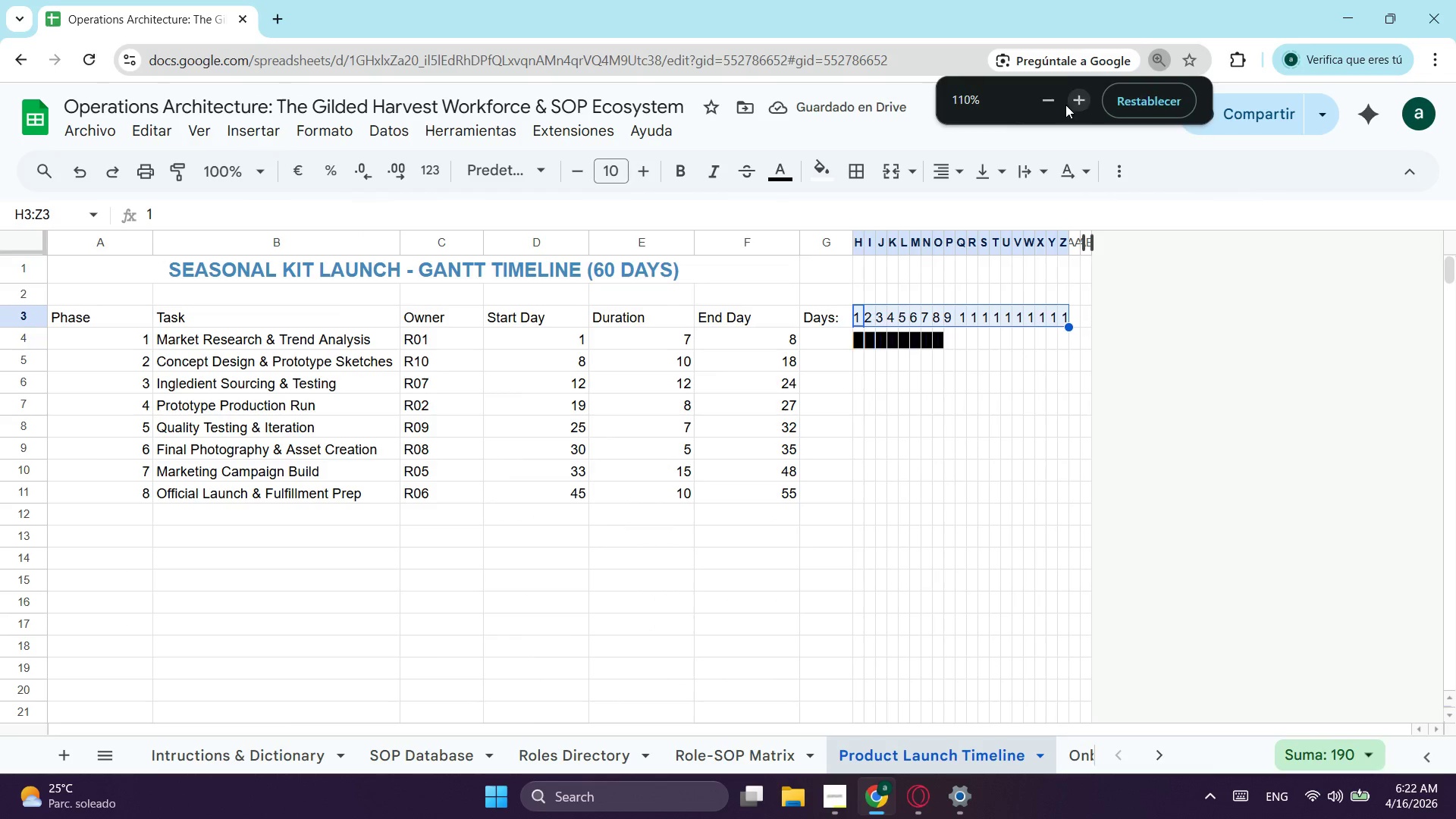 
left_click([1050, 102])
 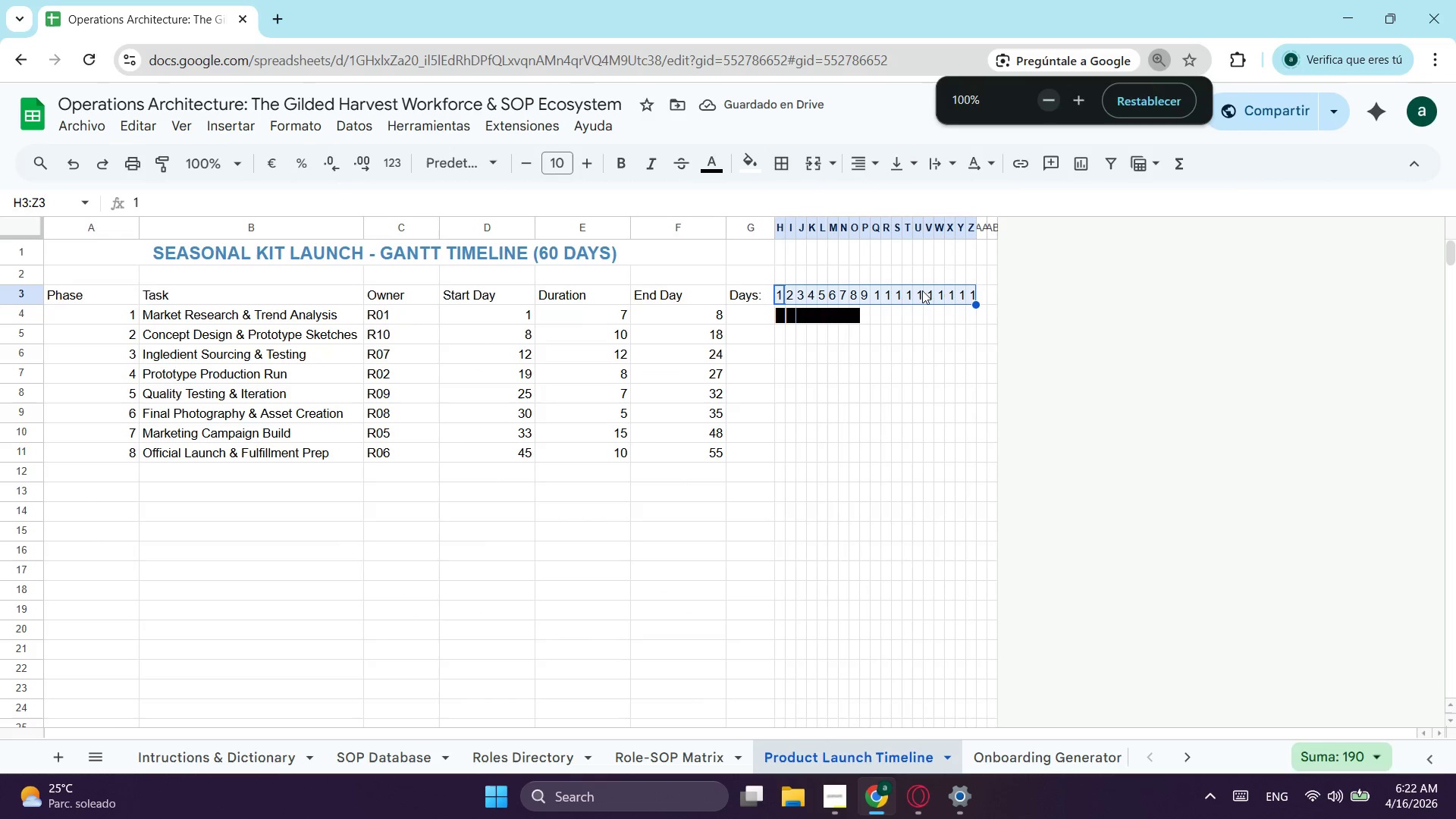 
left_click([938, 319])
 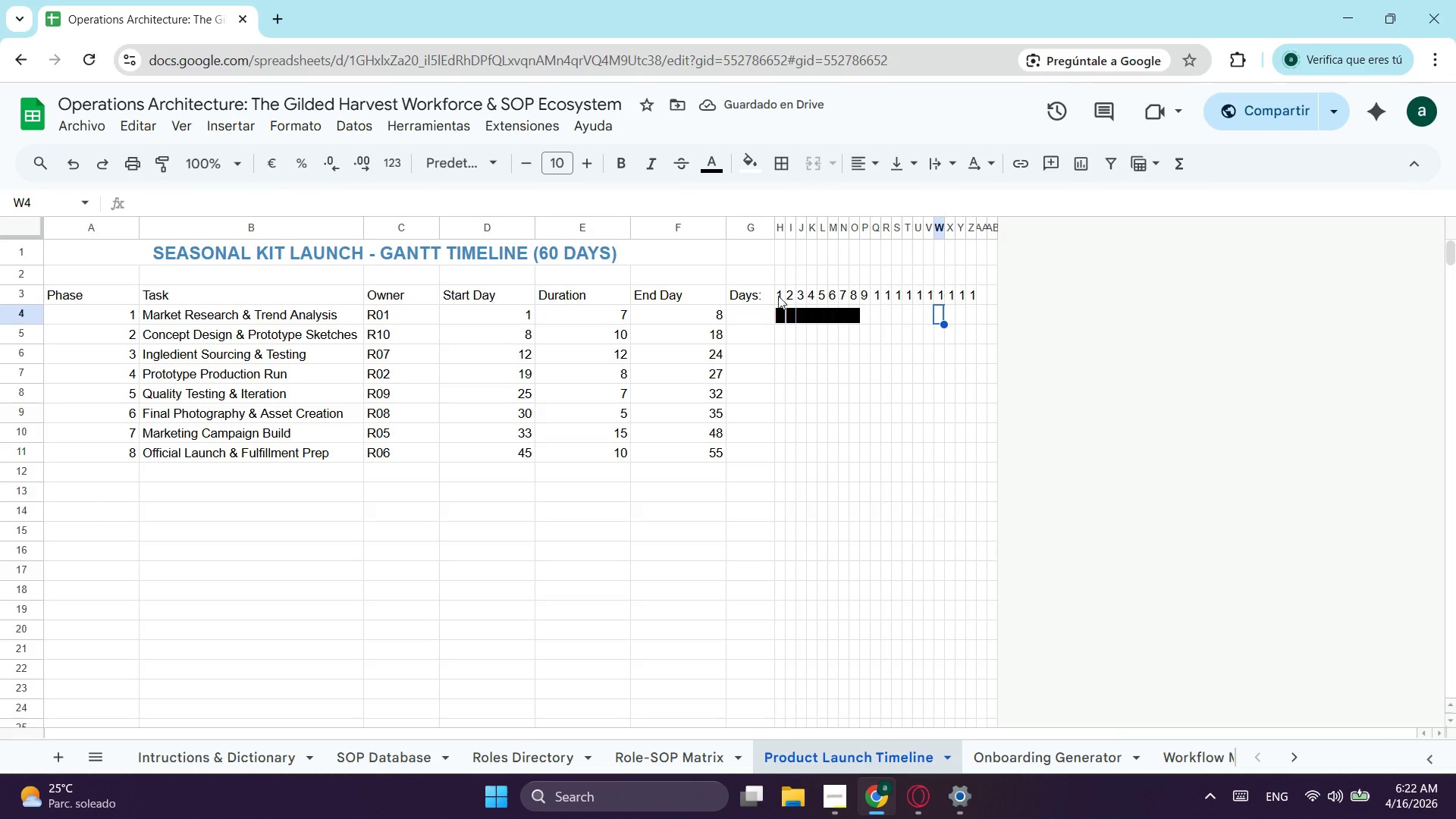 
left_click([775, 294])
 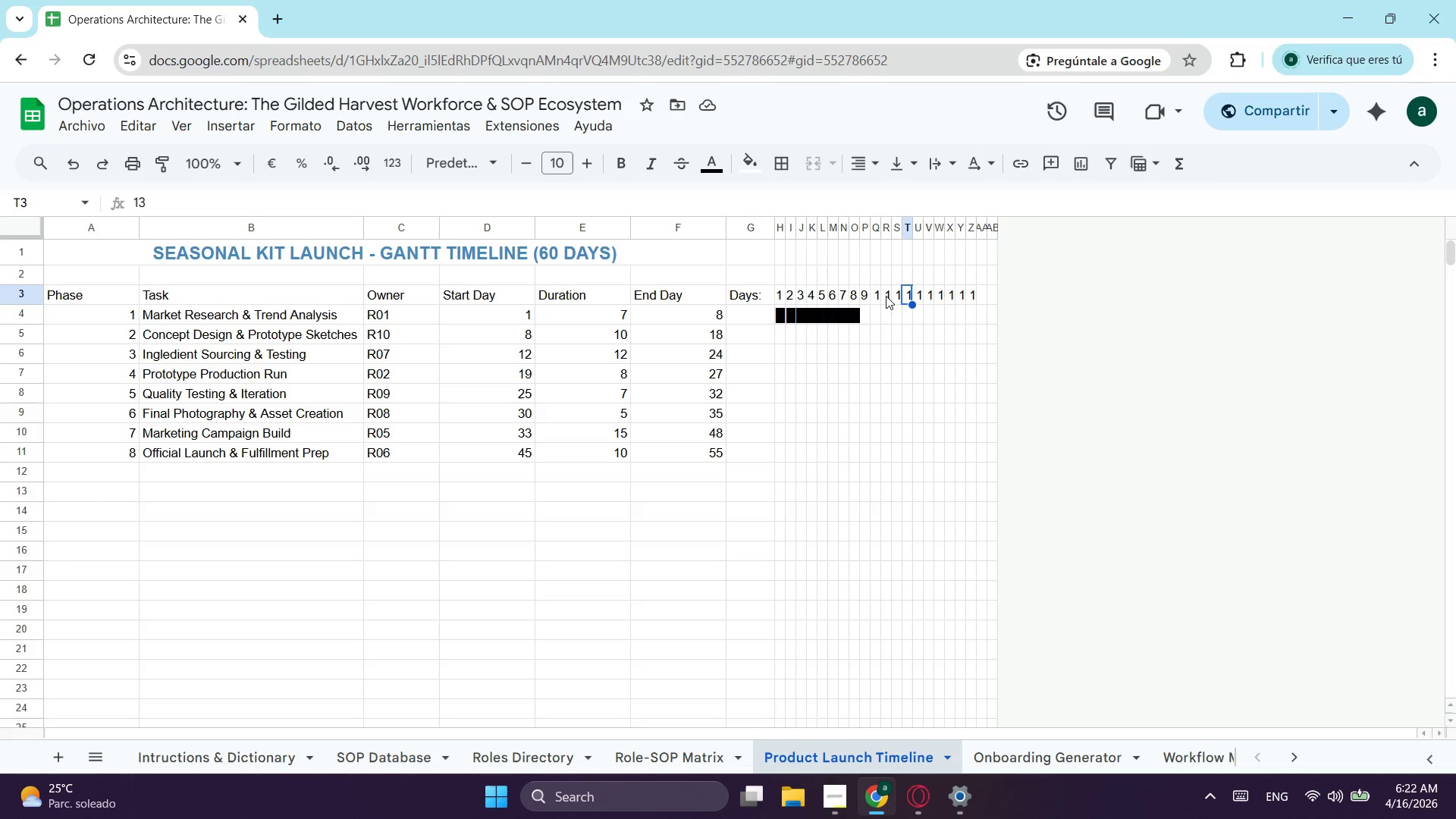 
double_click([879, 296])
 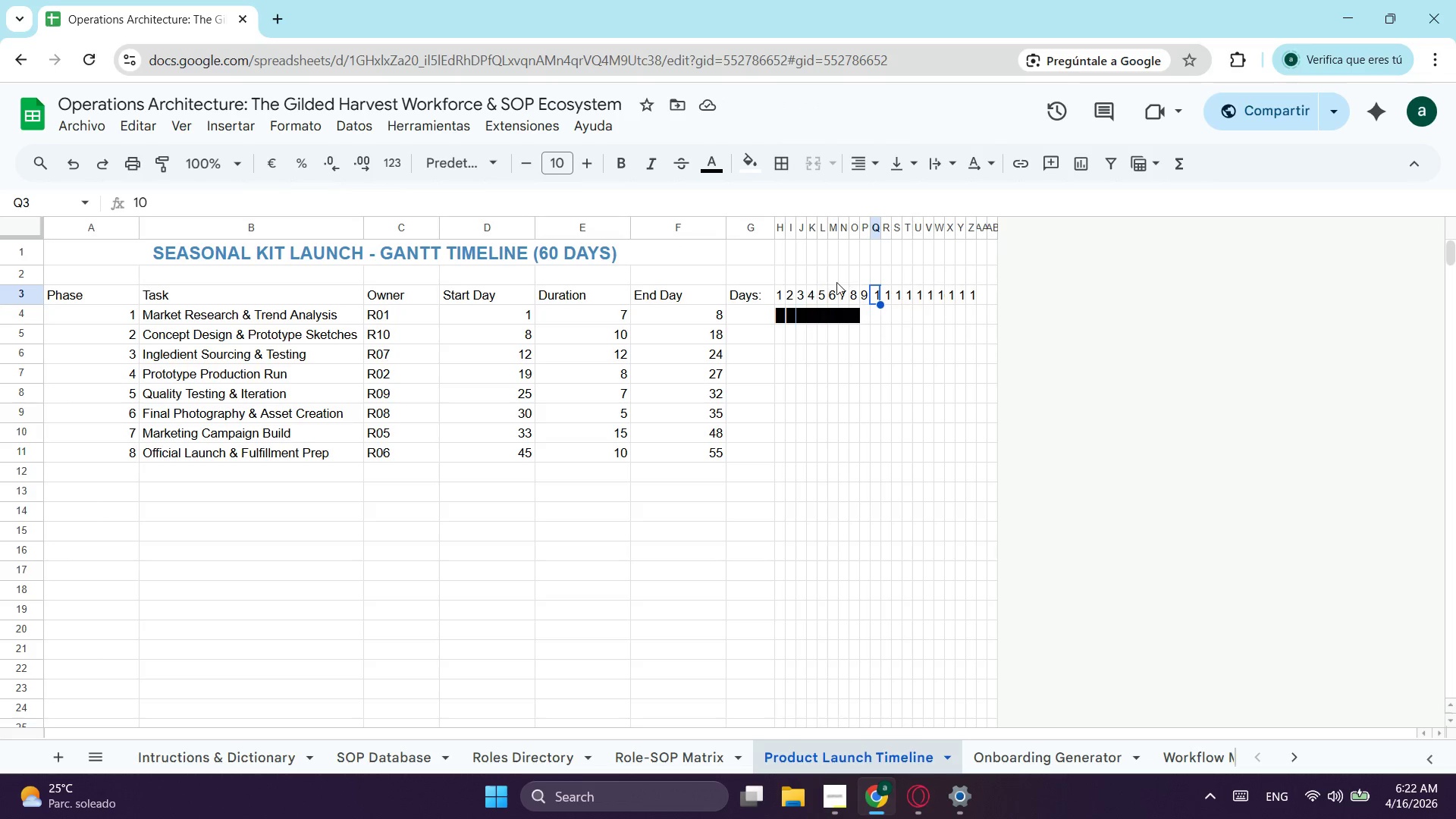 
left_click_drag(start_coordinate=[781, 292], to_coordinate=[972, 300])
 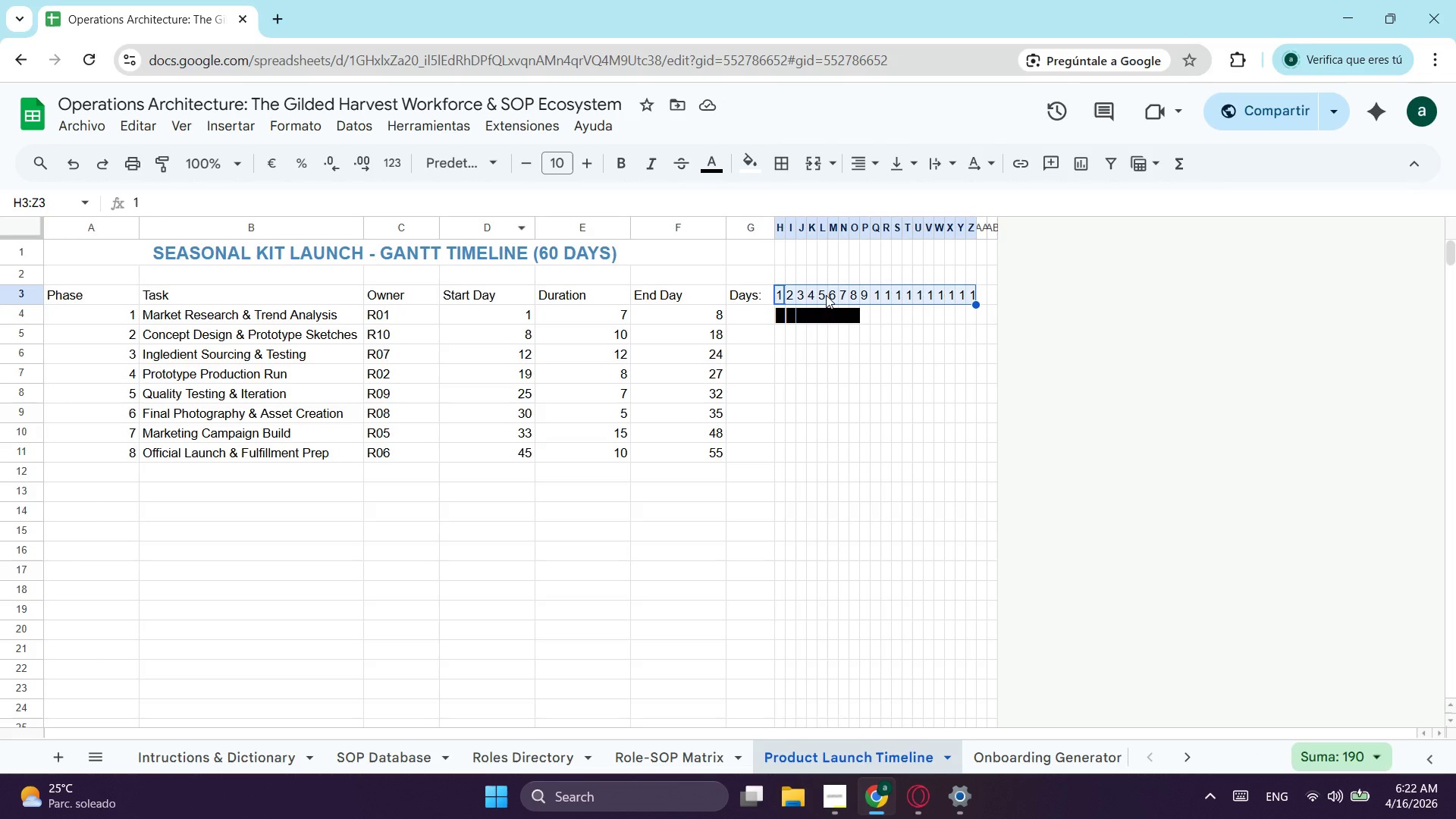 
right_click([826, 295])
 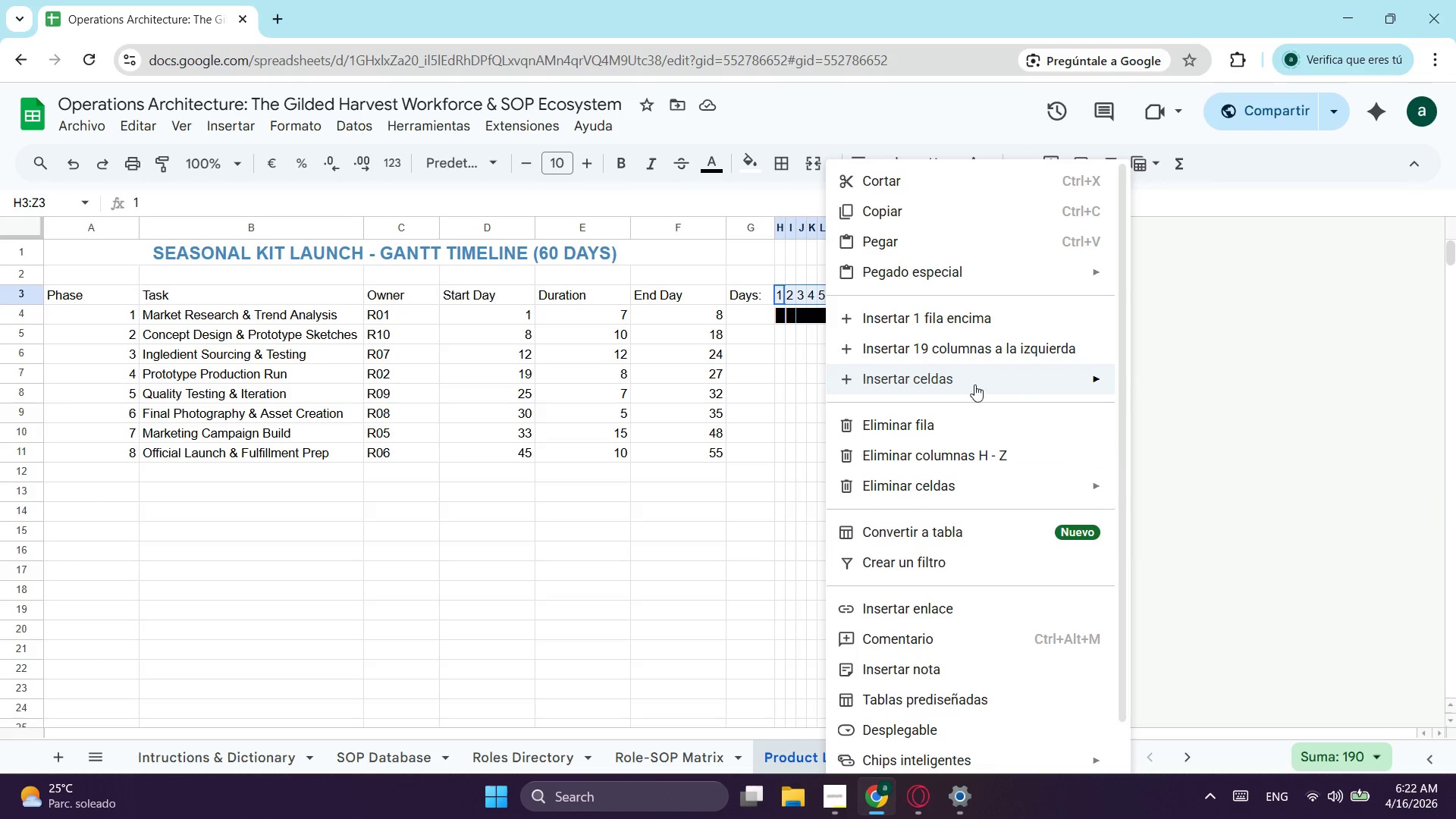 
wait(5.8)
 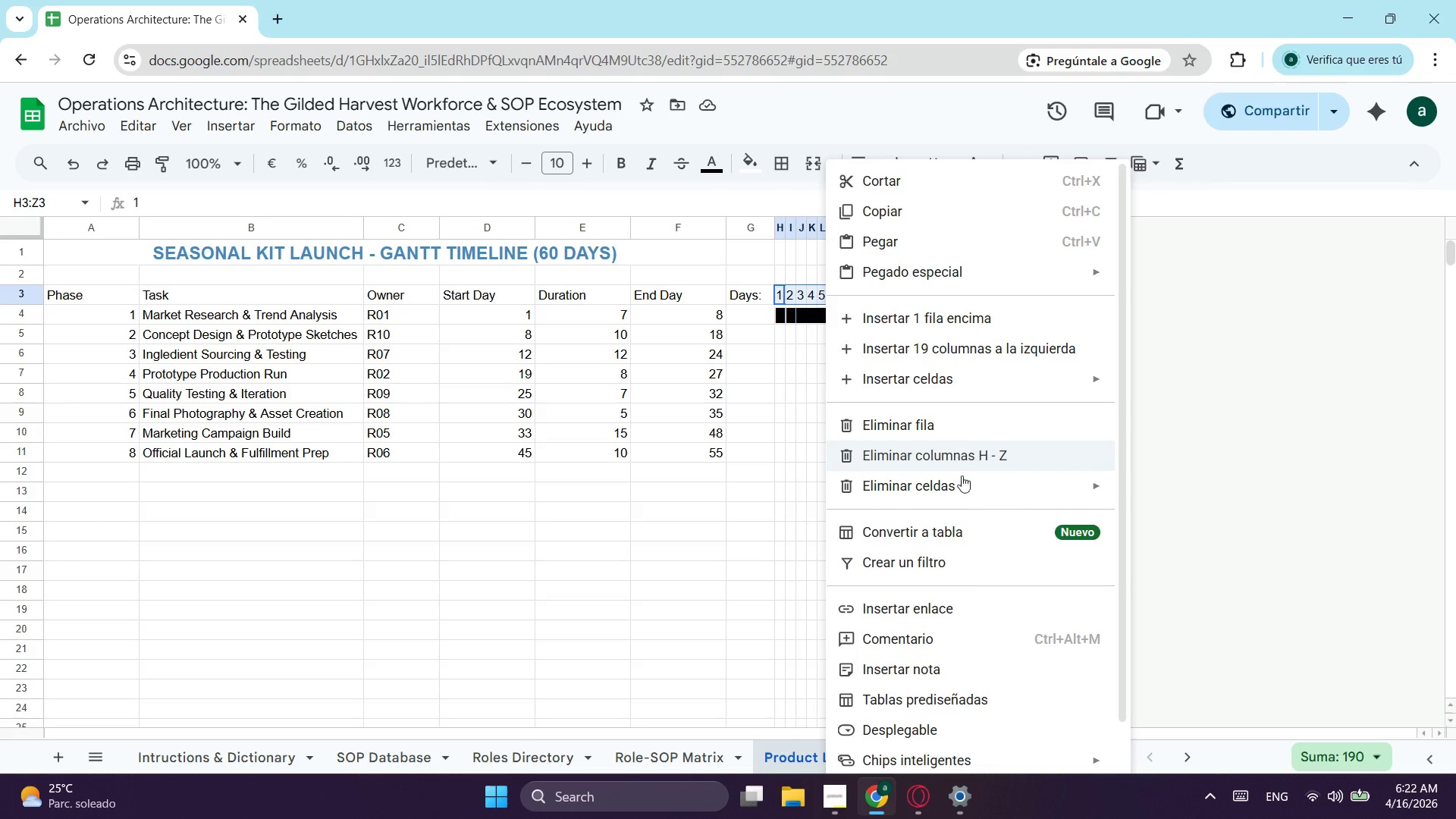 
left_click([783, 232])
 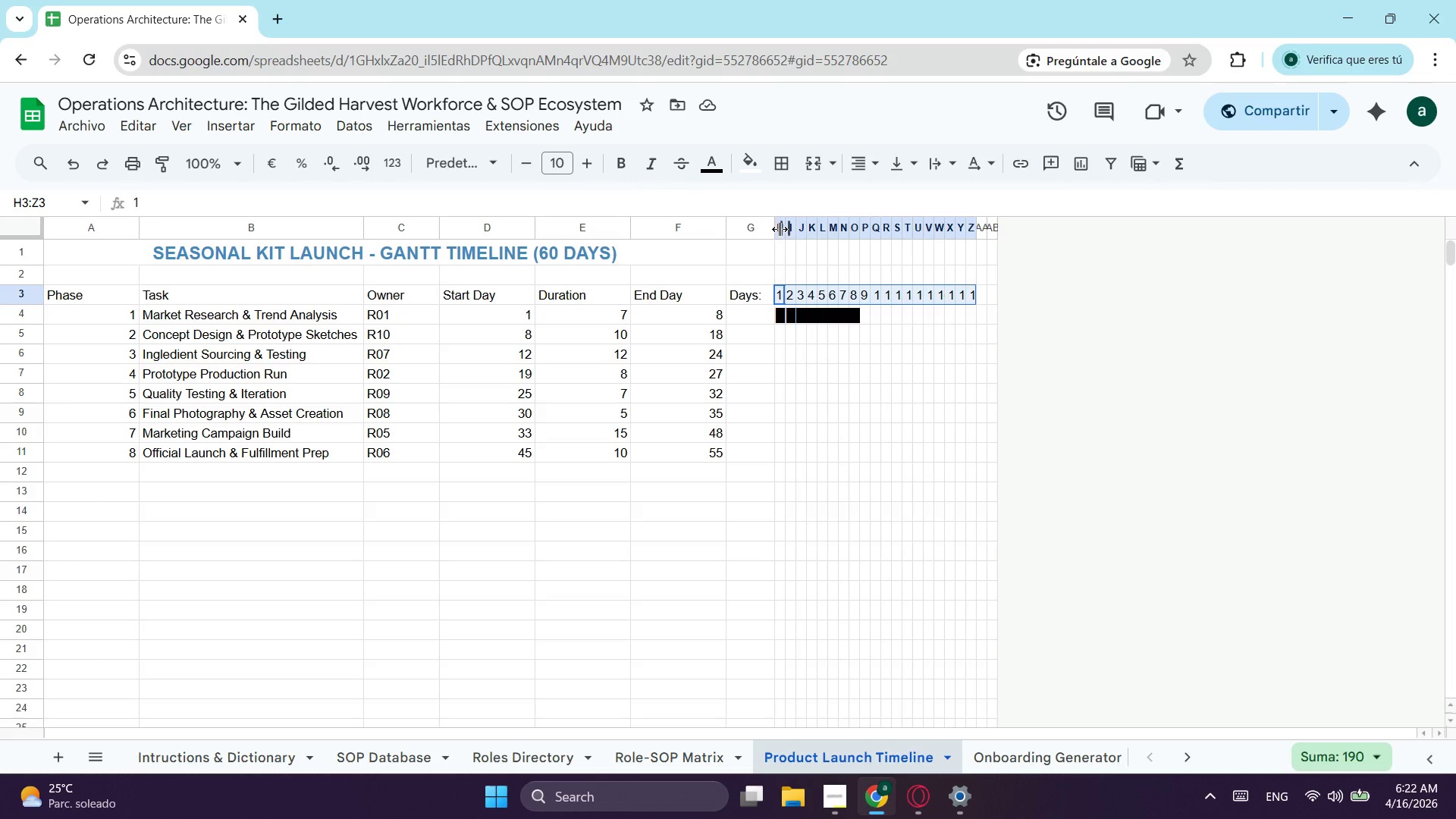 
left_click([772, 228])
 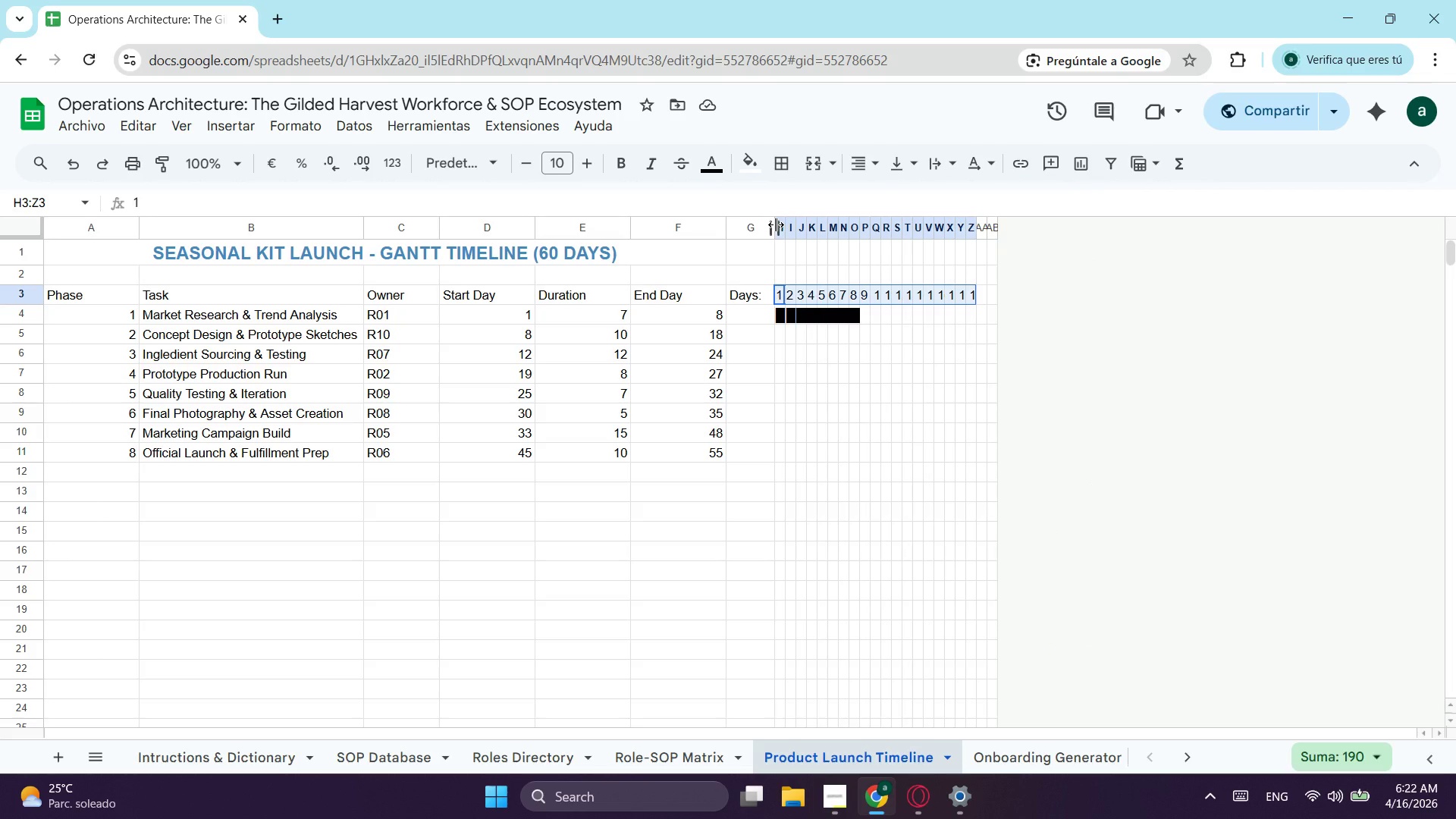 
left_click([776, 224])
 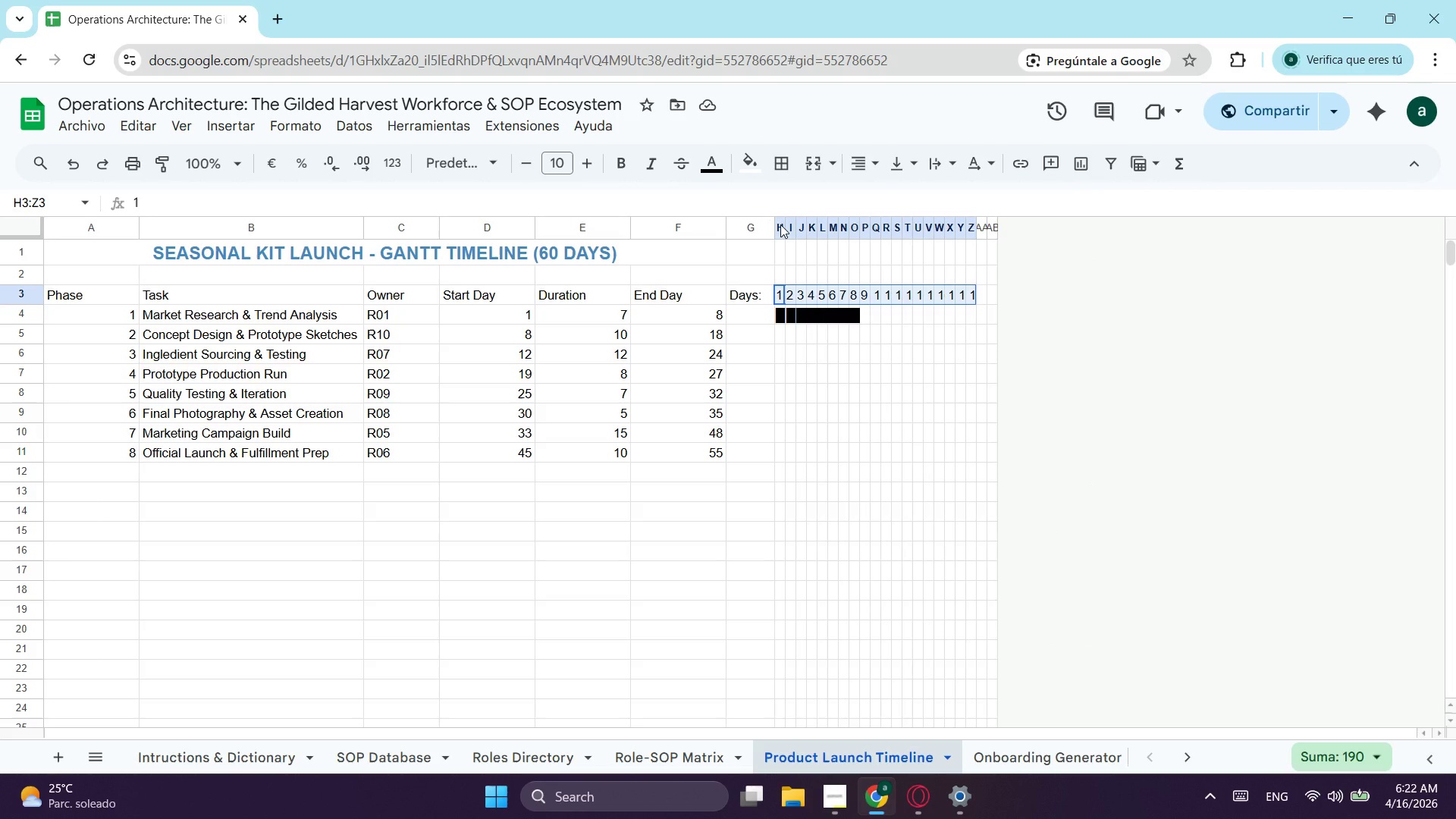 
left_click([780, 224])
 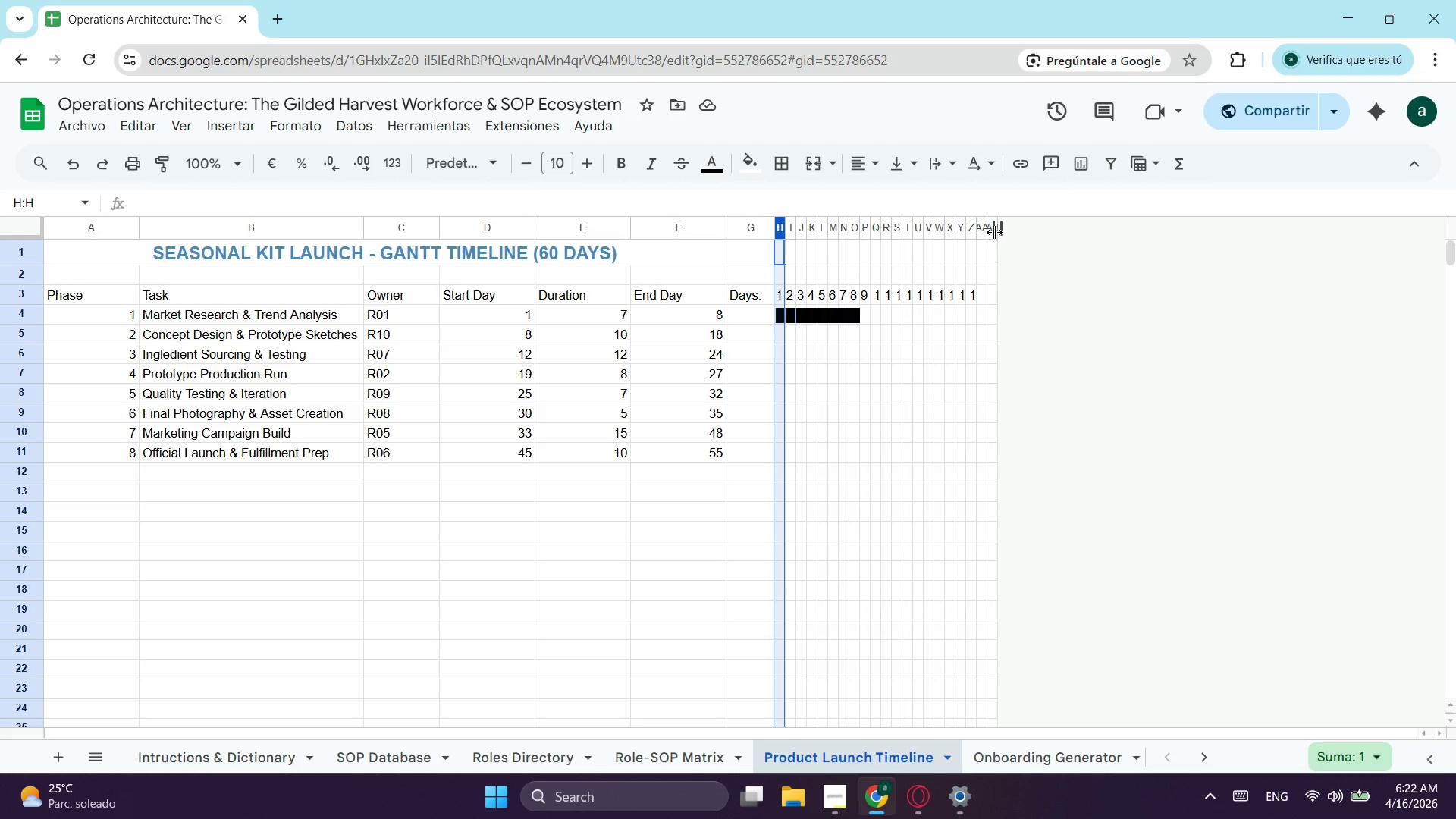 
hold_key(key=ShiftLeft, duration=4.52)
left_click([972, 222])
 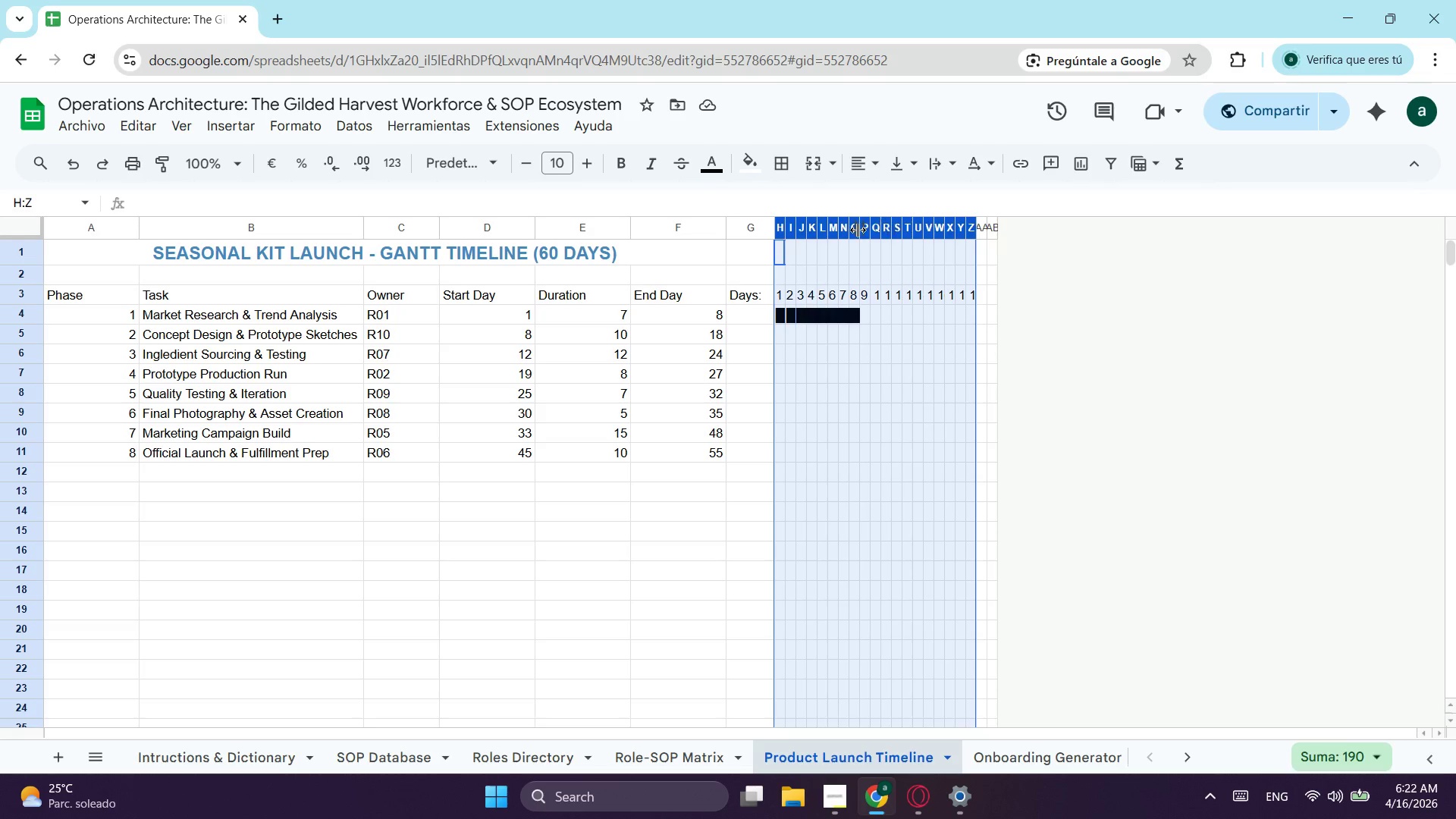 
right_click([858, 230])
 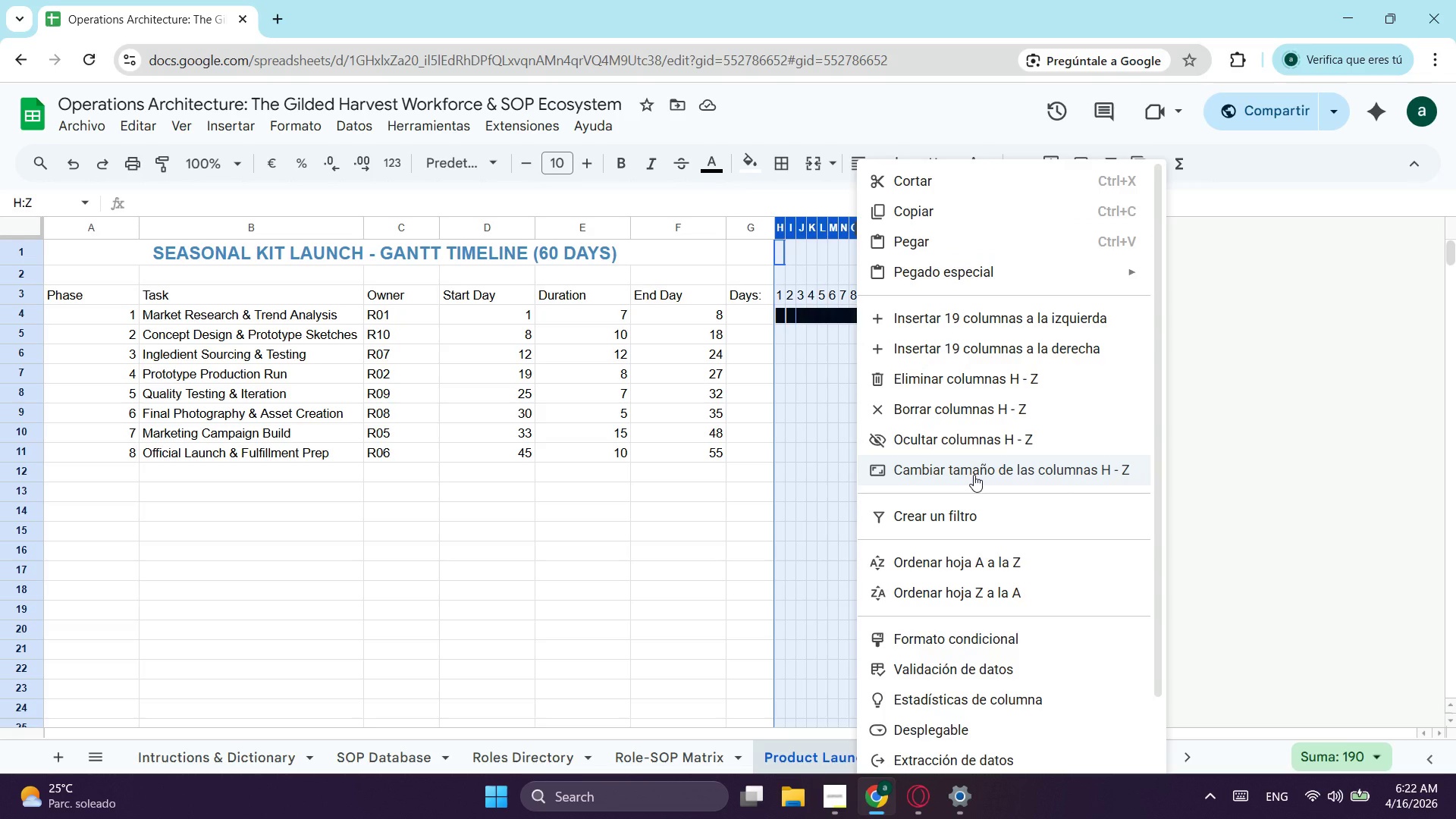 
wait(5.28)
 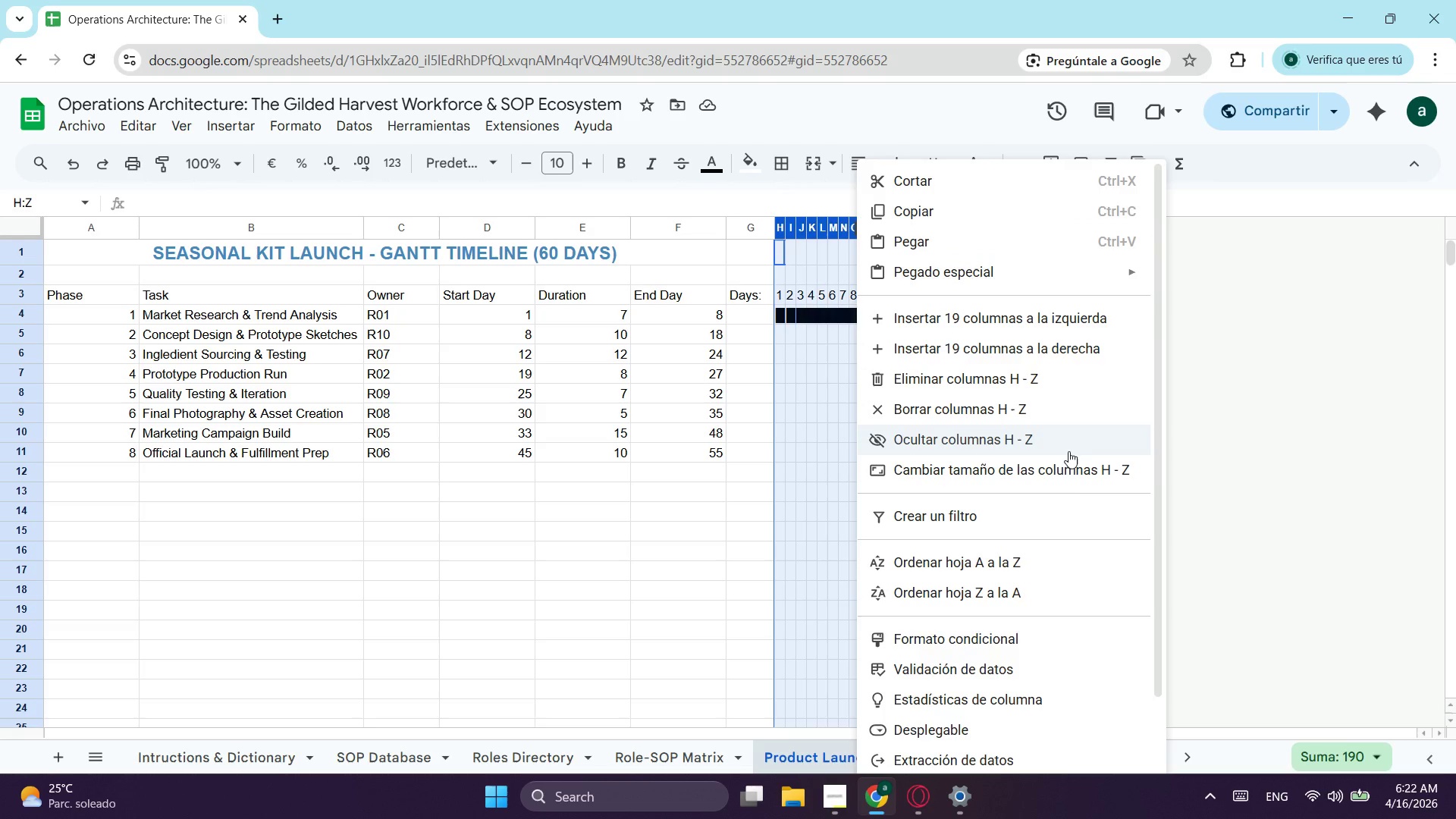 
left_click([968, 477])
 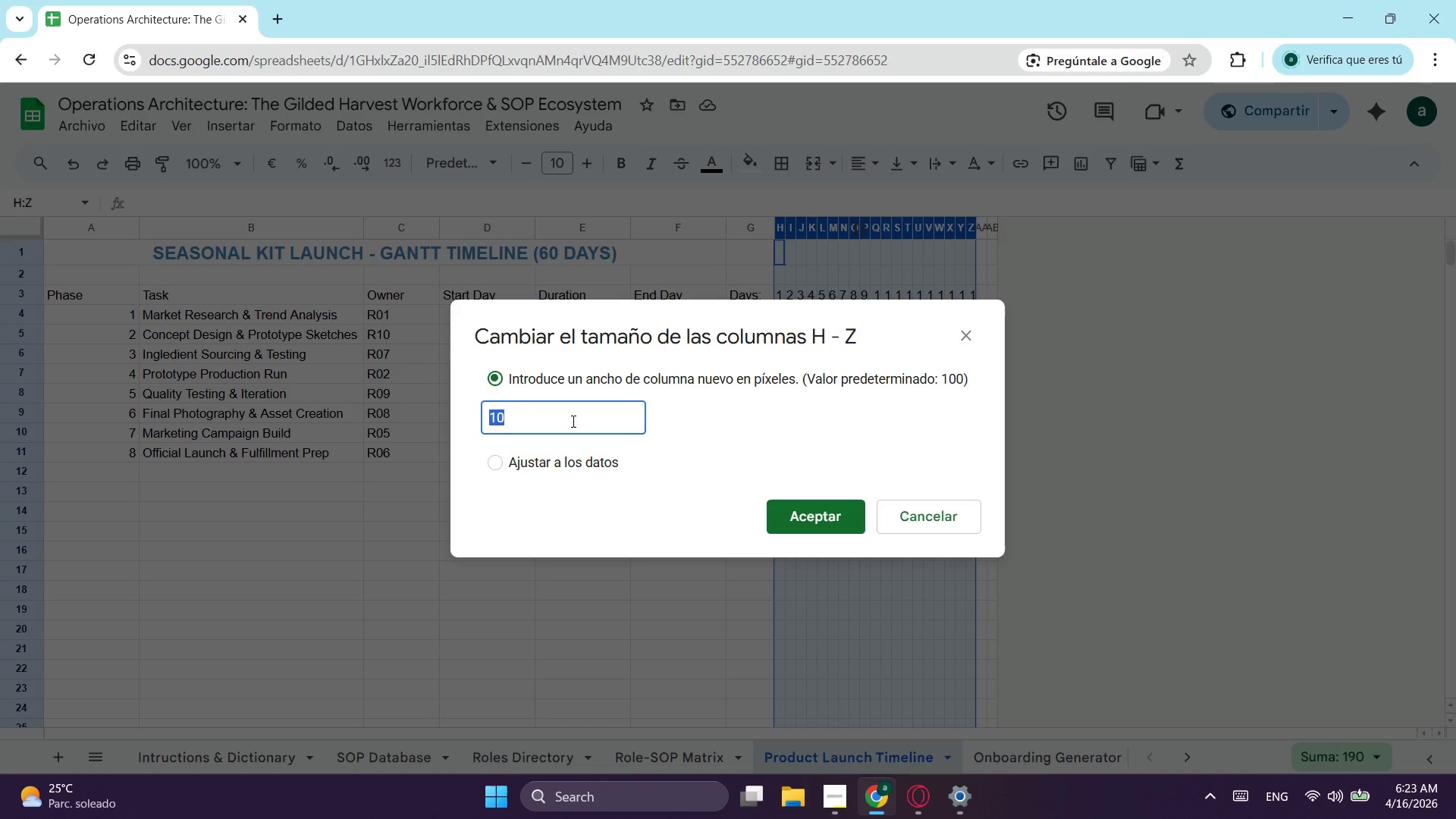 
left_click([523, 408])
 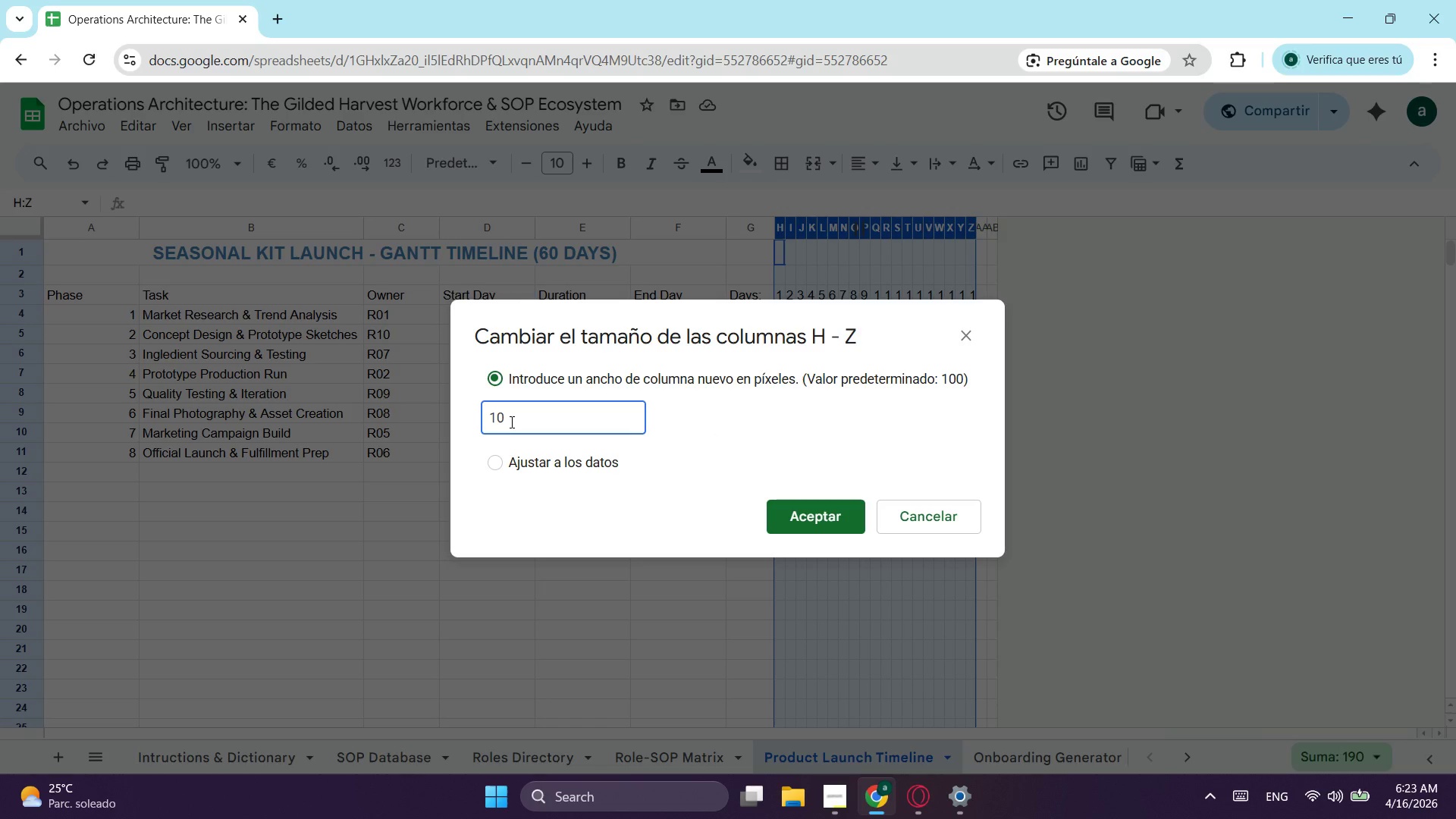 
key(Backspace)
 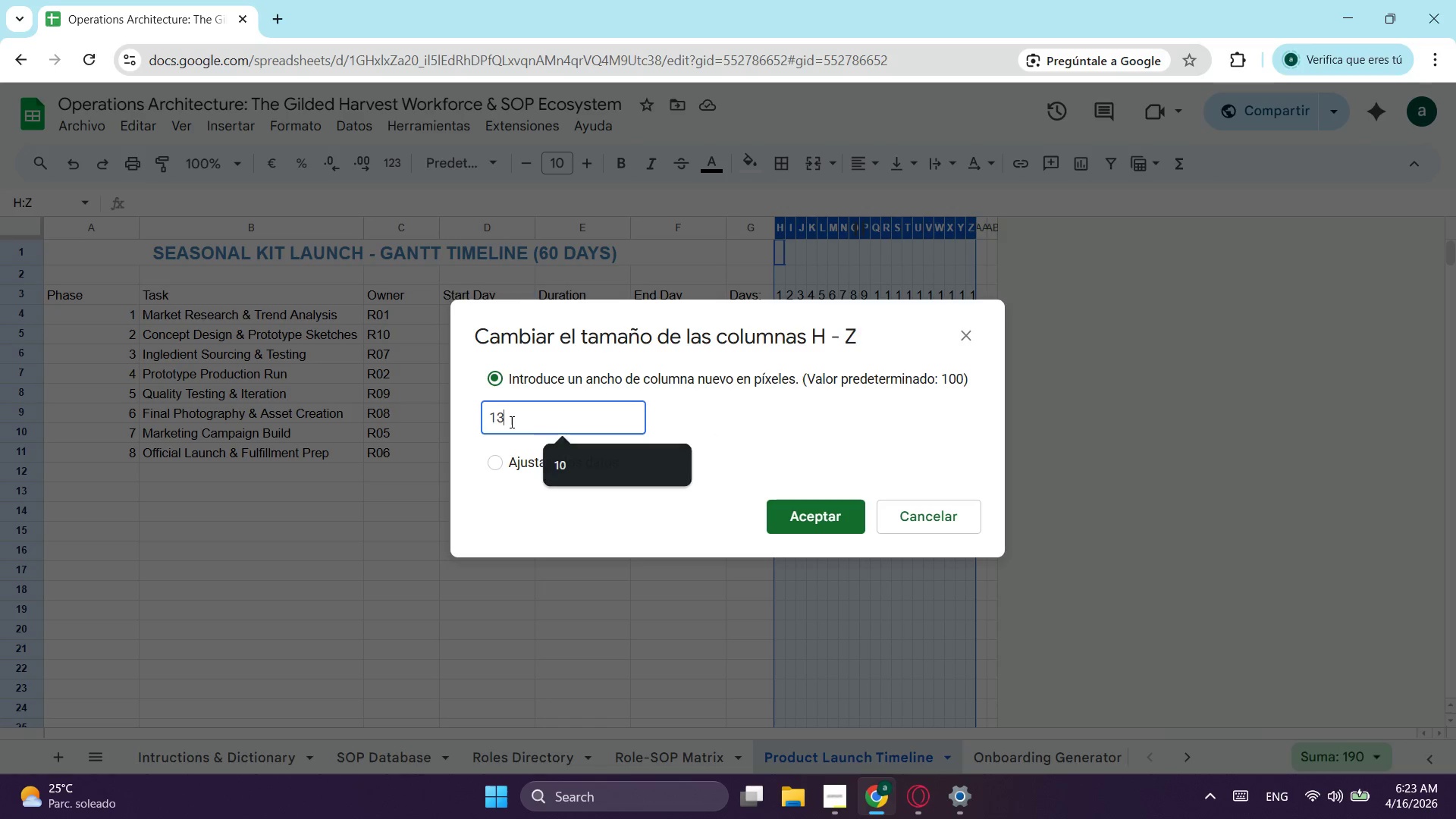 
key(3)
 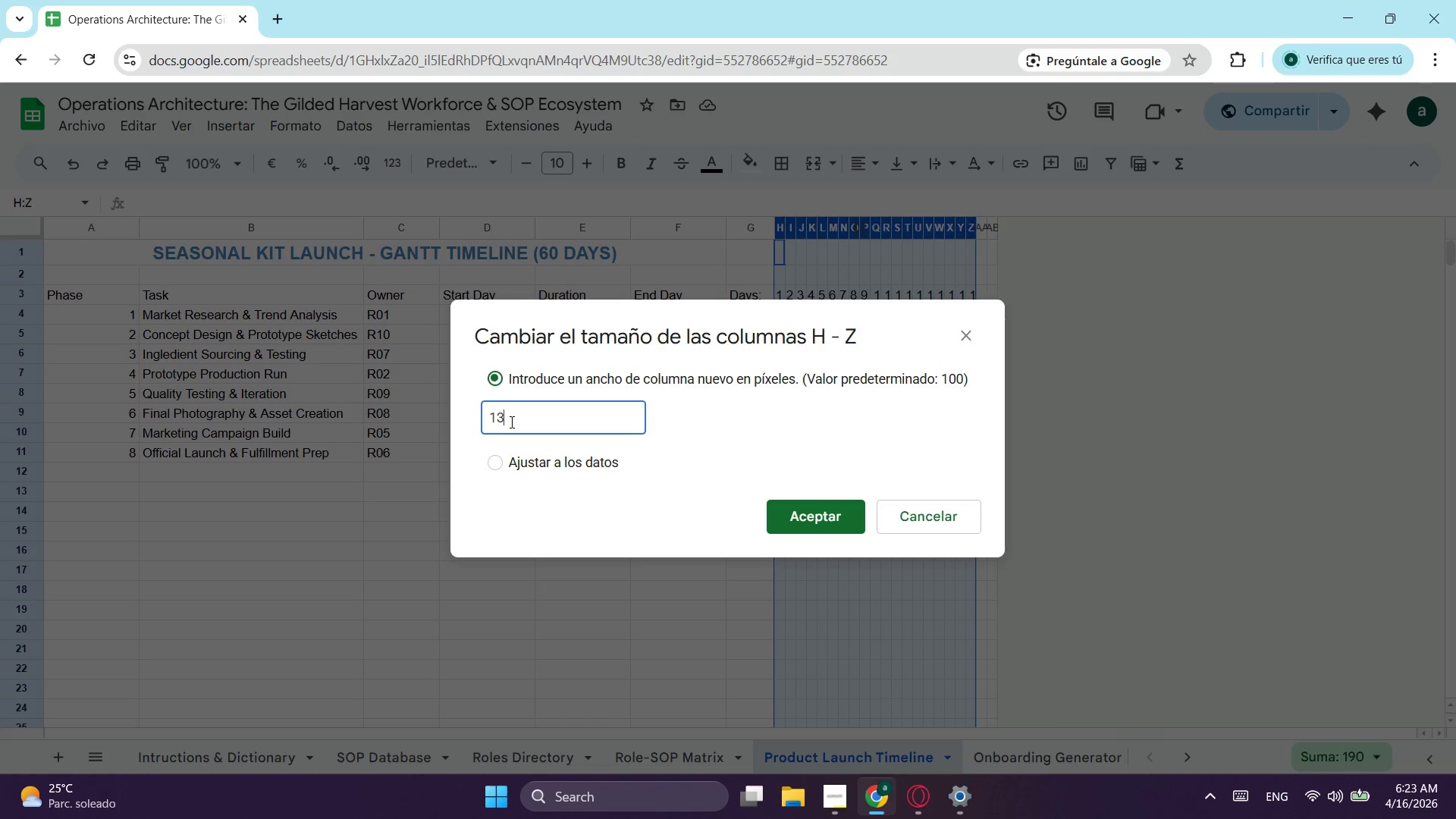 
key(Enter)
 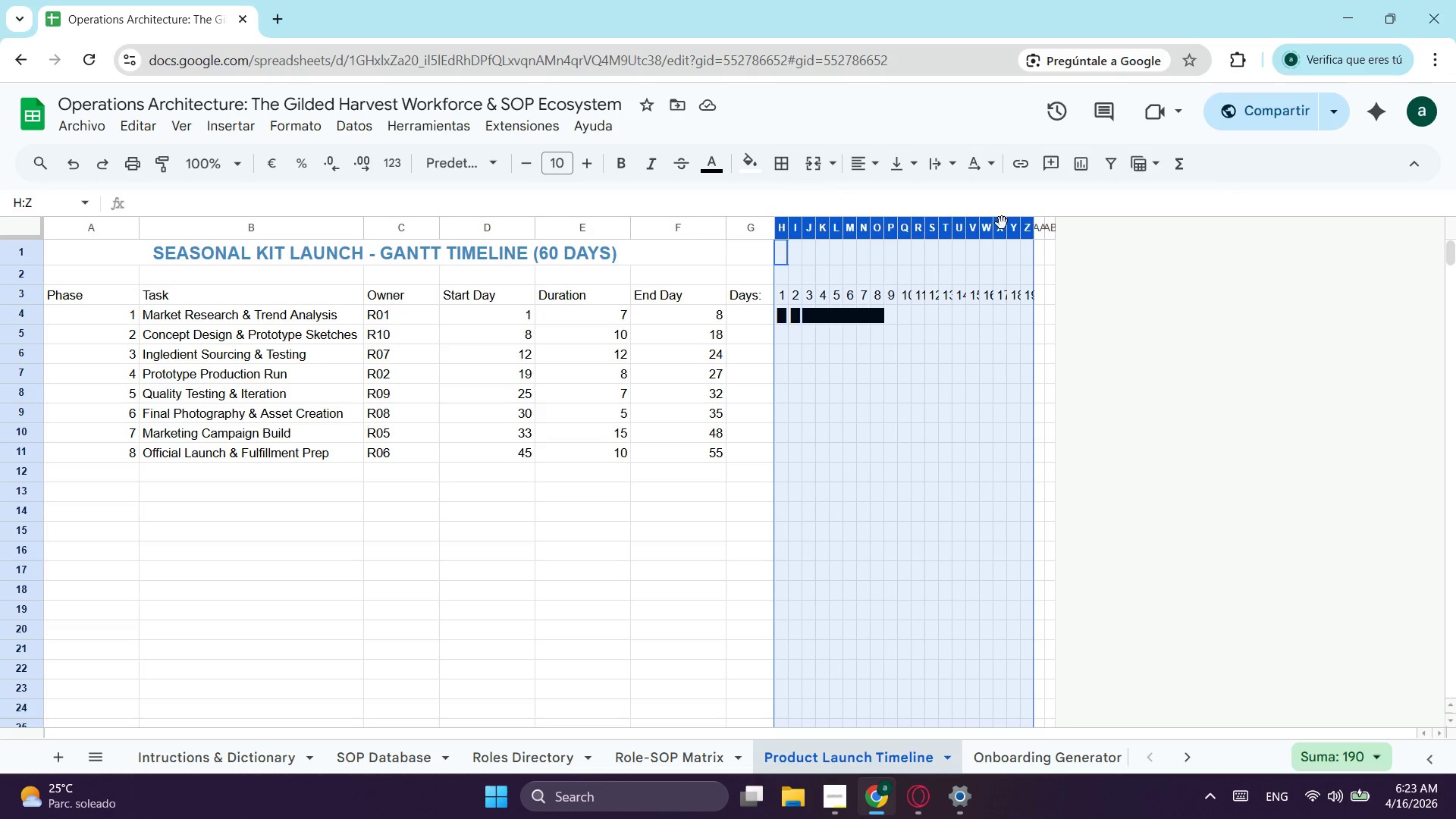 
wait(7.53)
 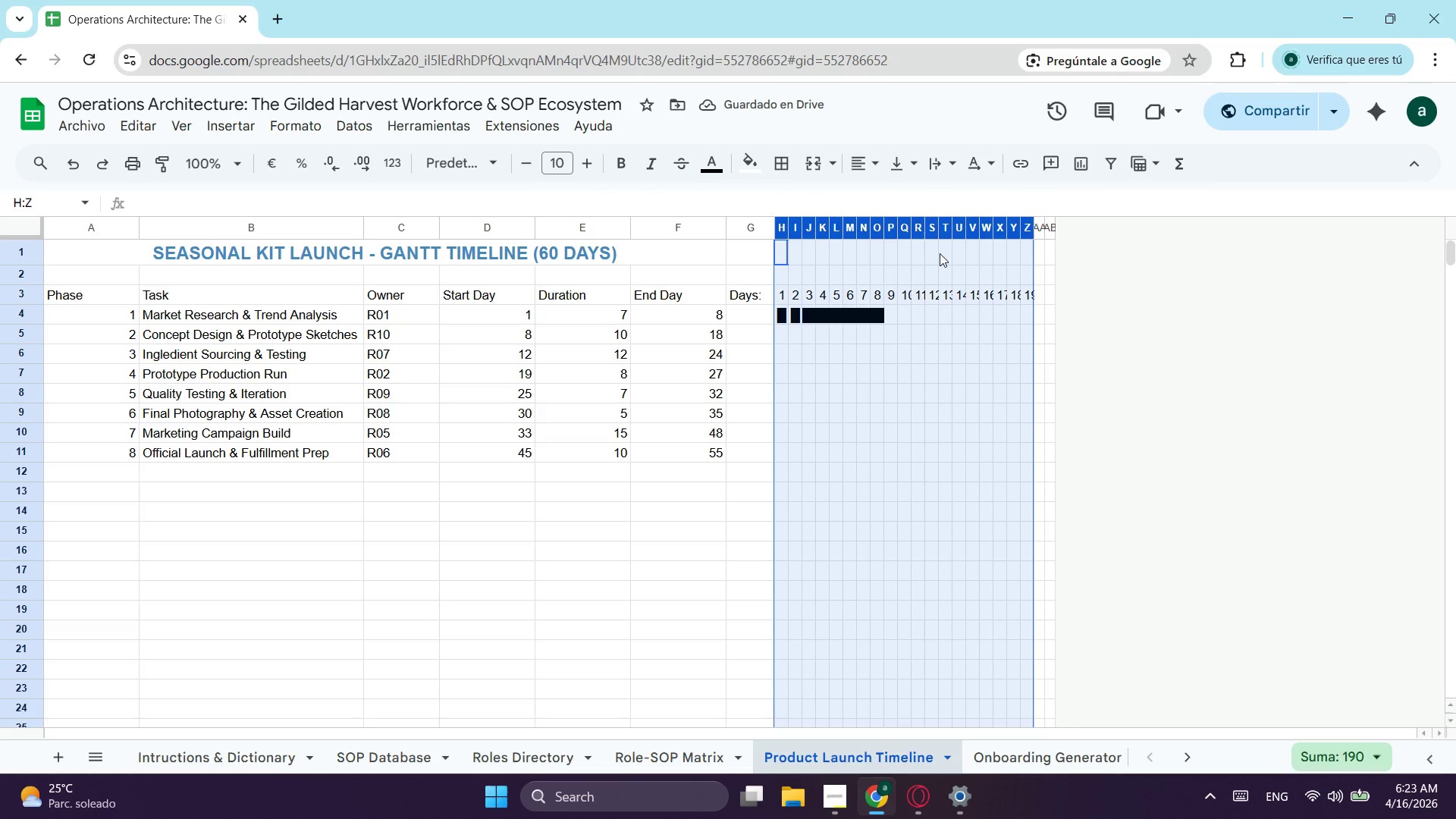 
right_click([903, 227])
 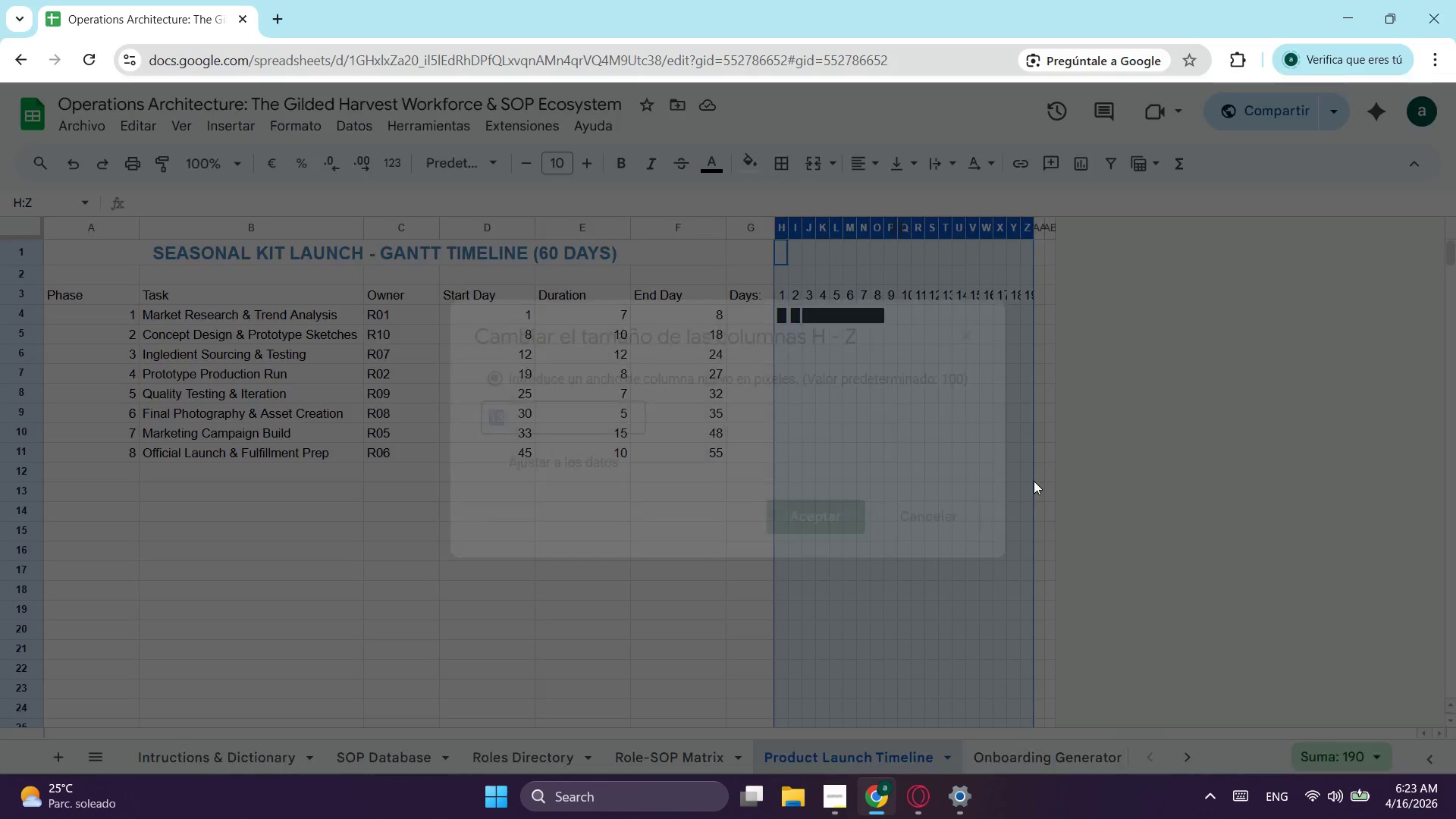 
left_click([536, 411])
 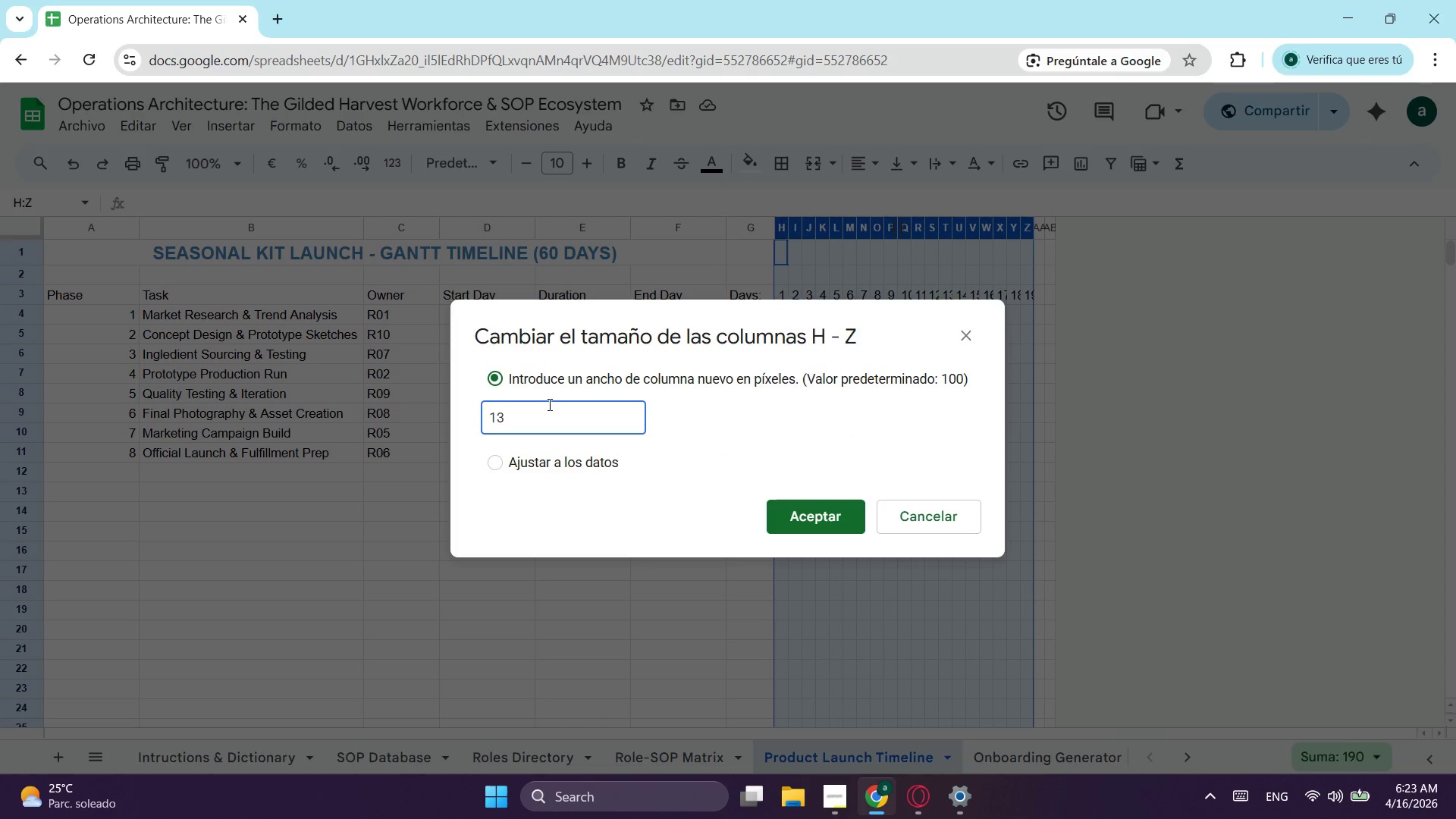 
key(Backspace)
 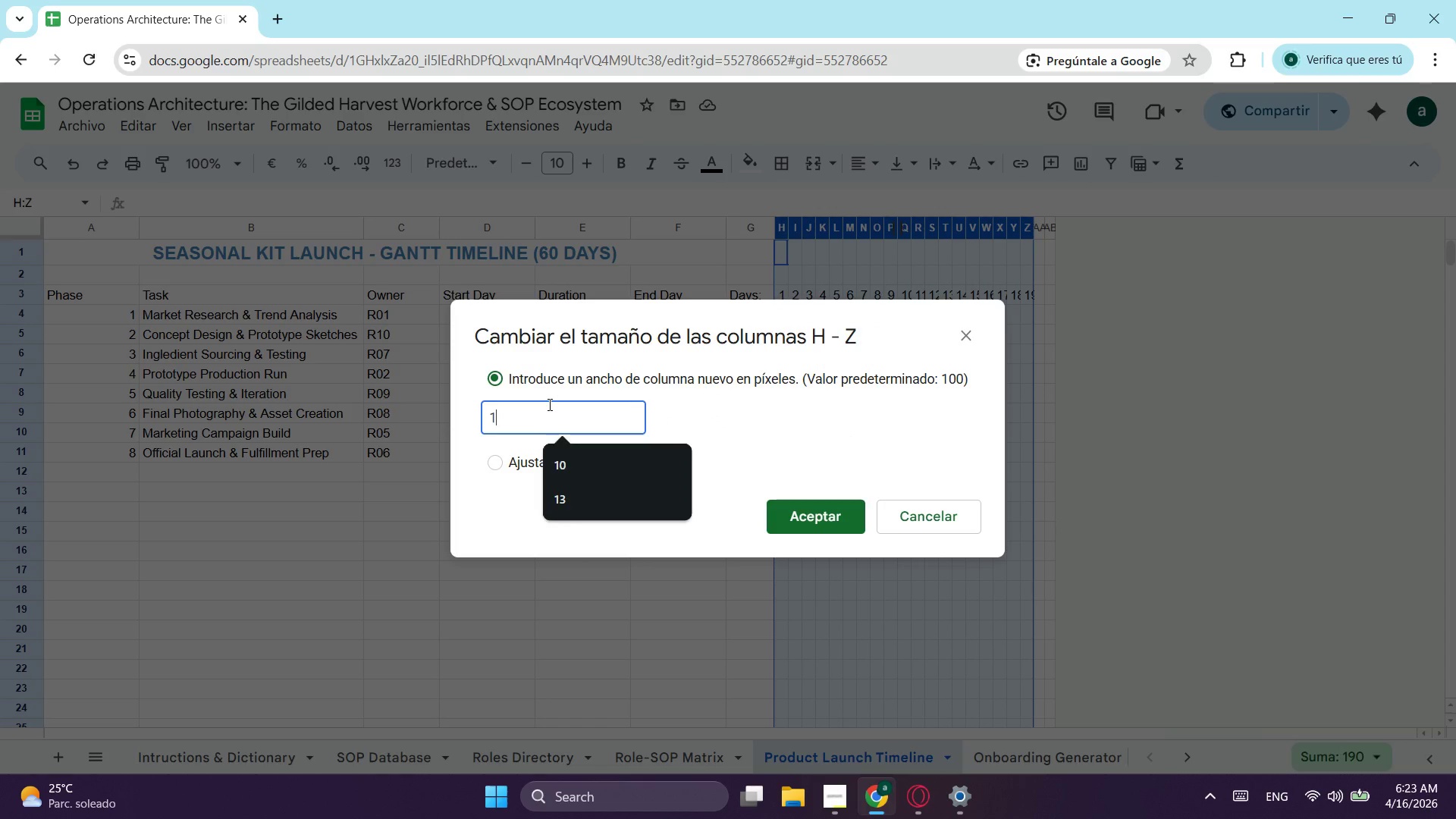 
key(5)
 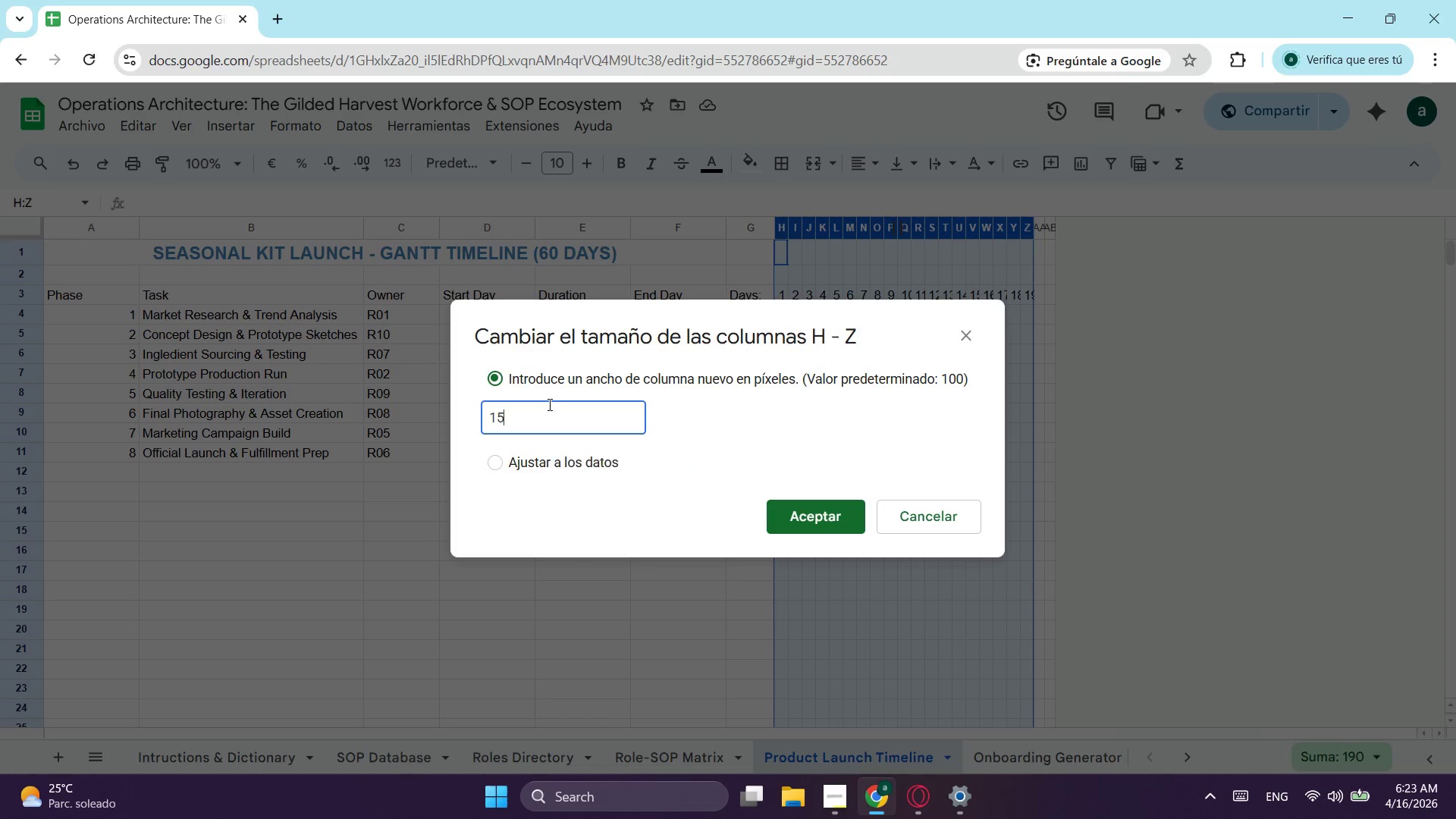 
key(Enter)
 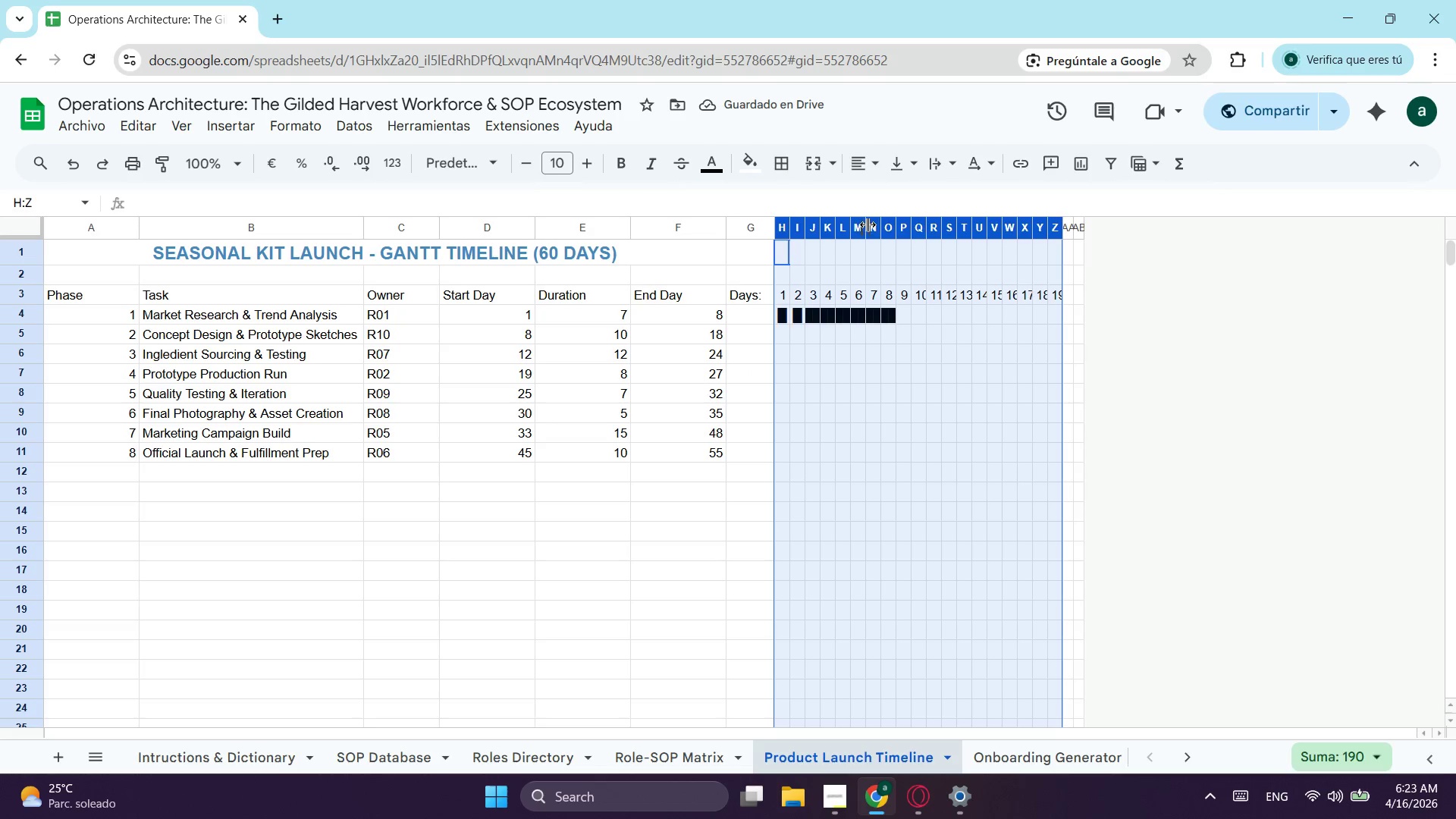 
right_click([860, 224])
 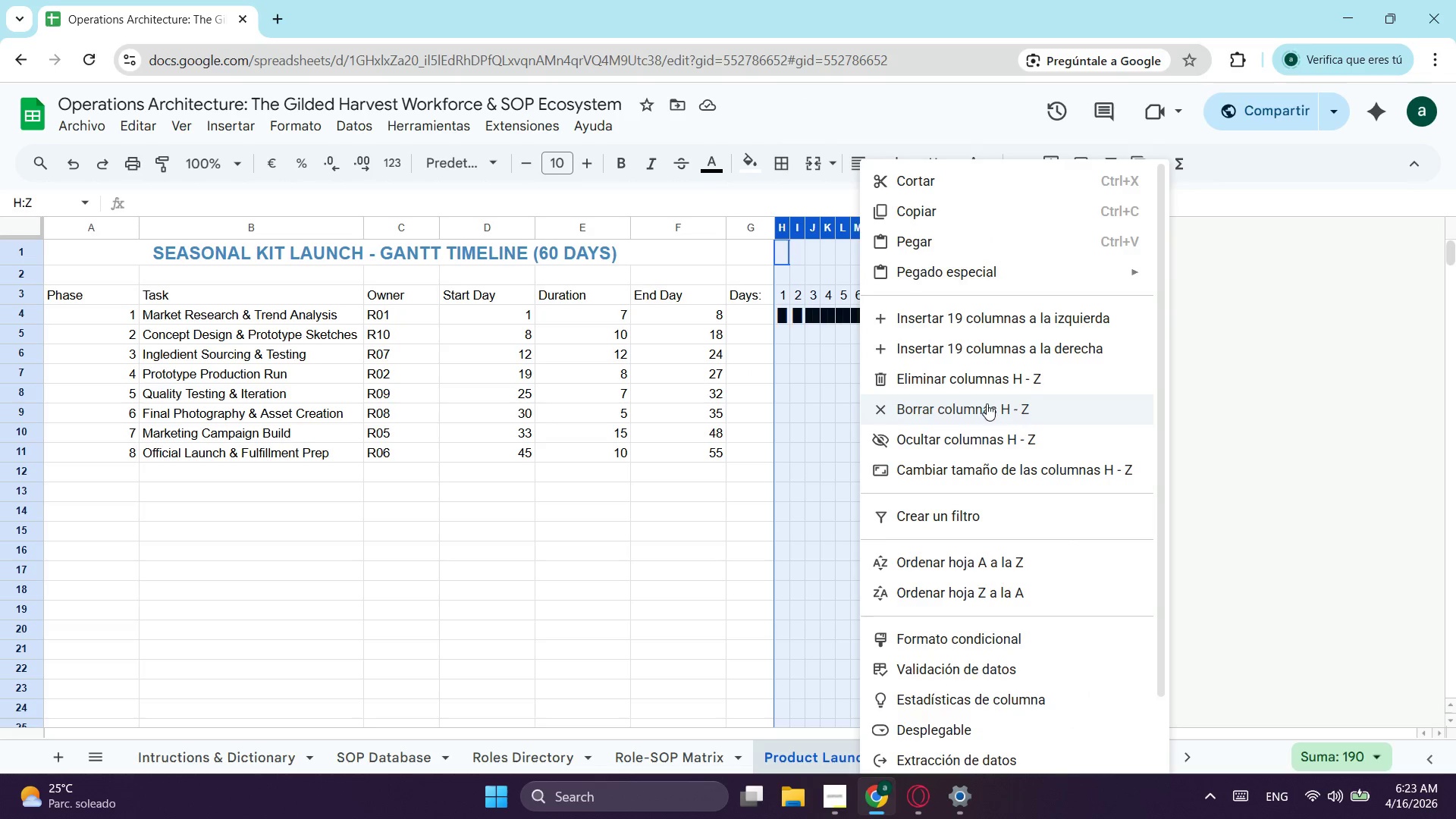 
left_click([1022, 469])
 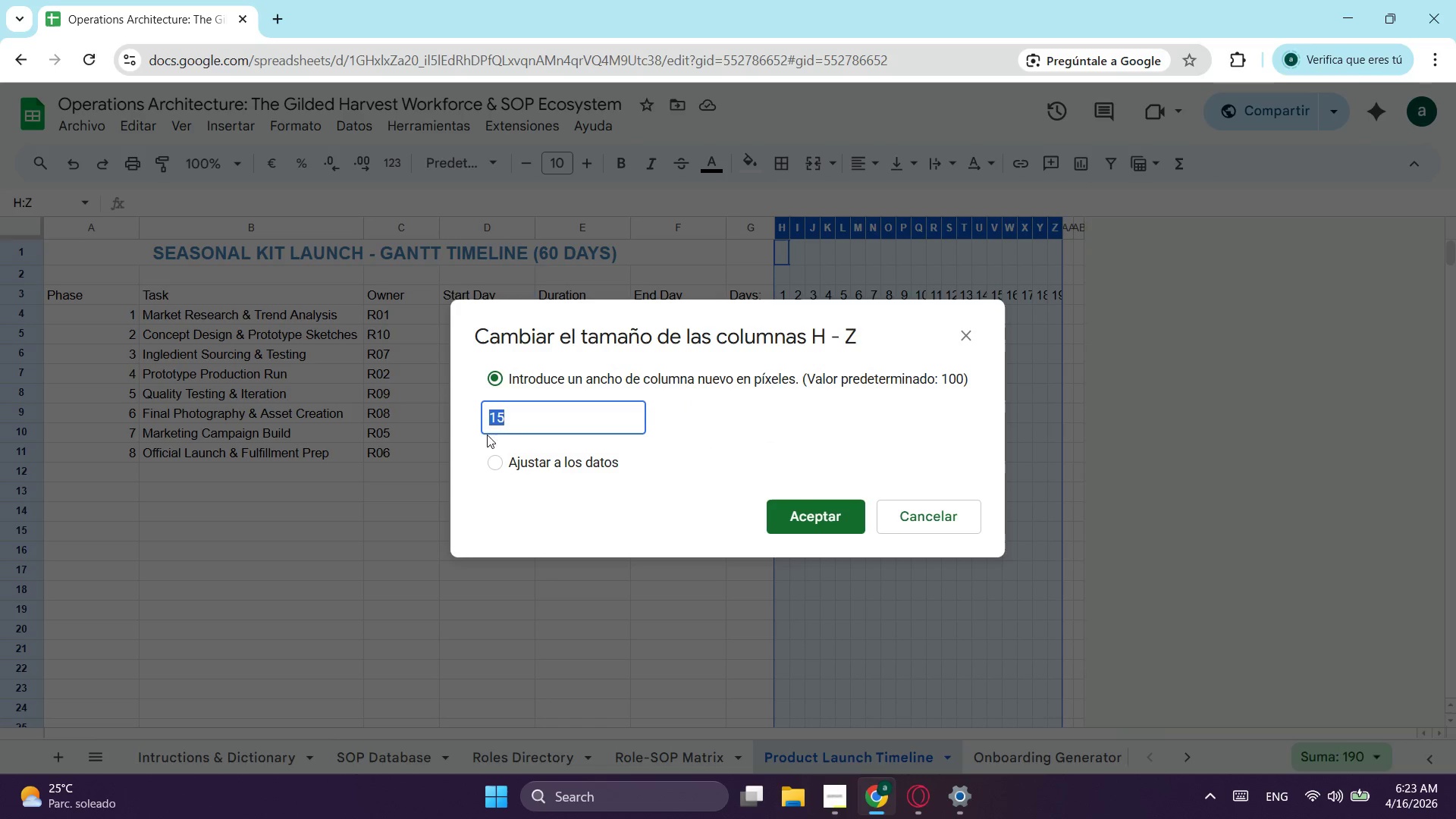 
left_click([516, 428])
 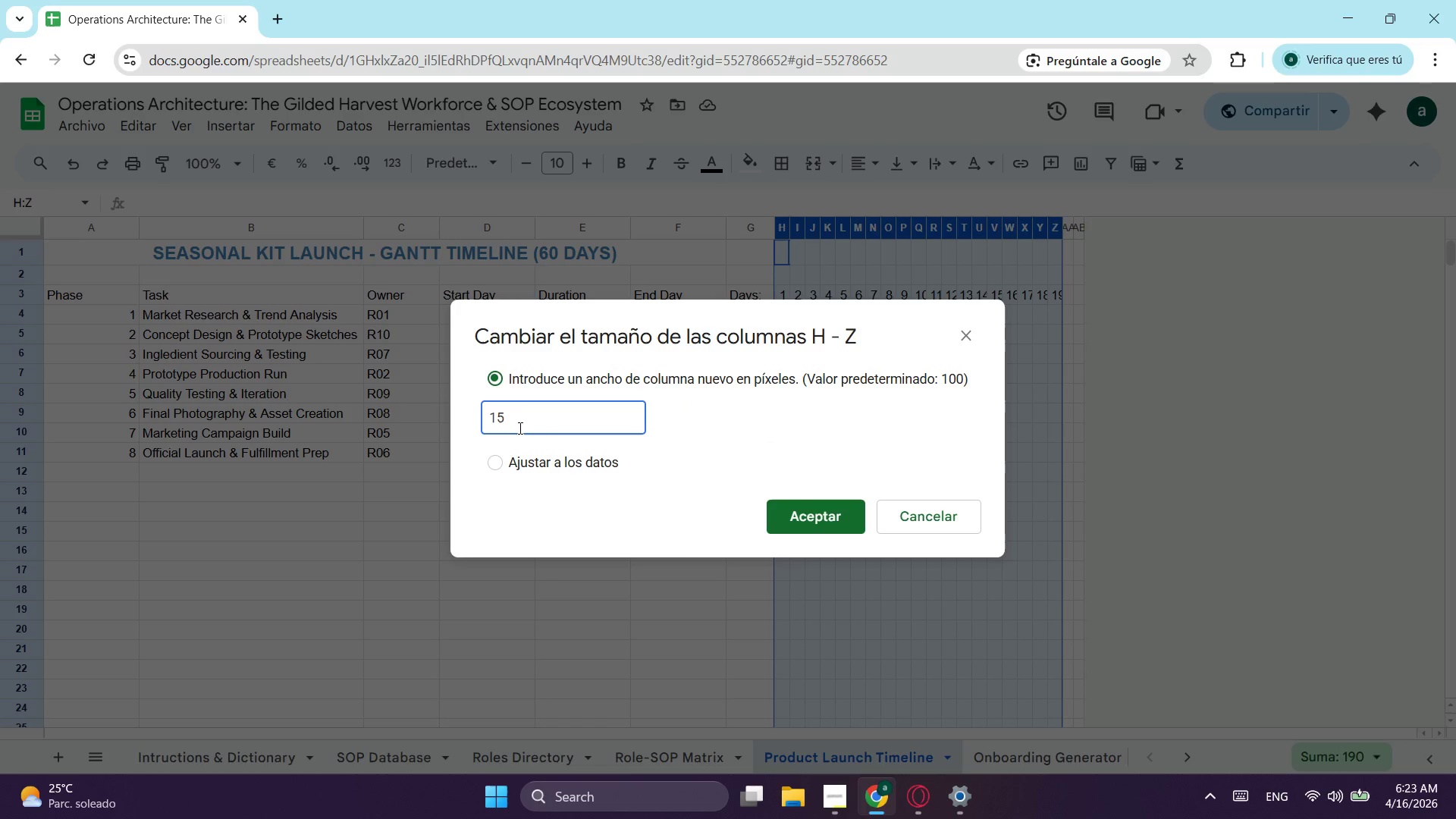 
key(Backspace)
 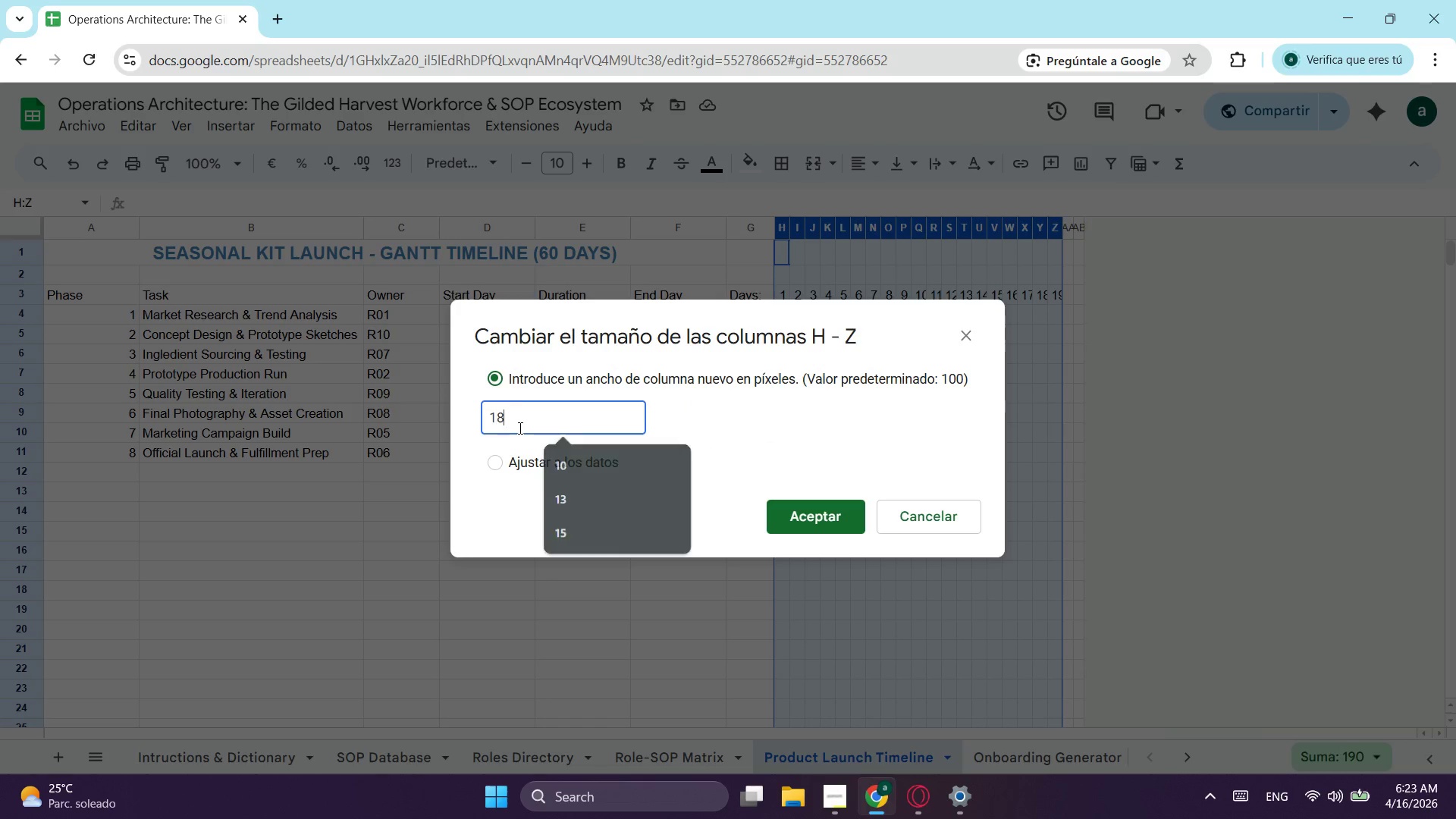 
key(8)
 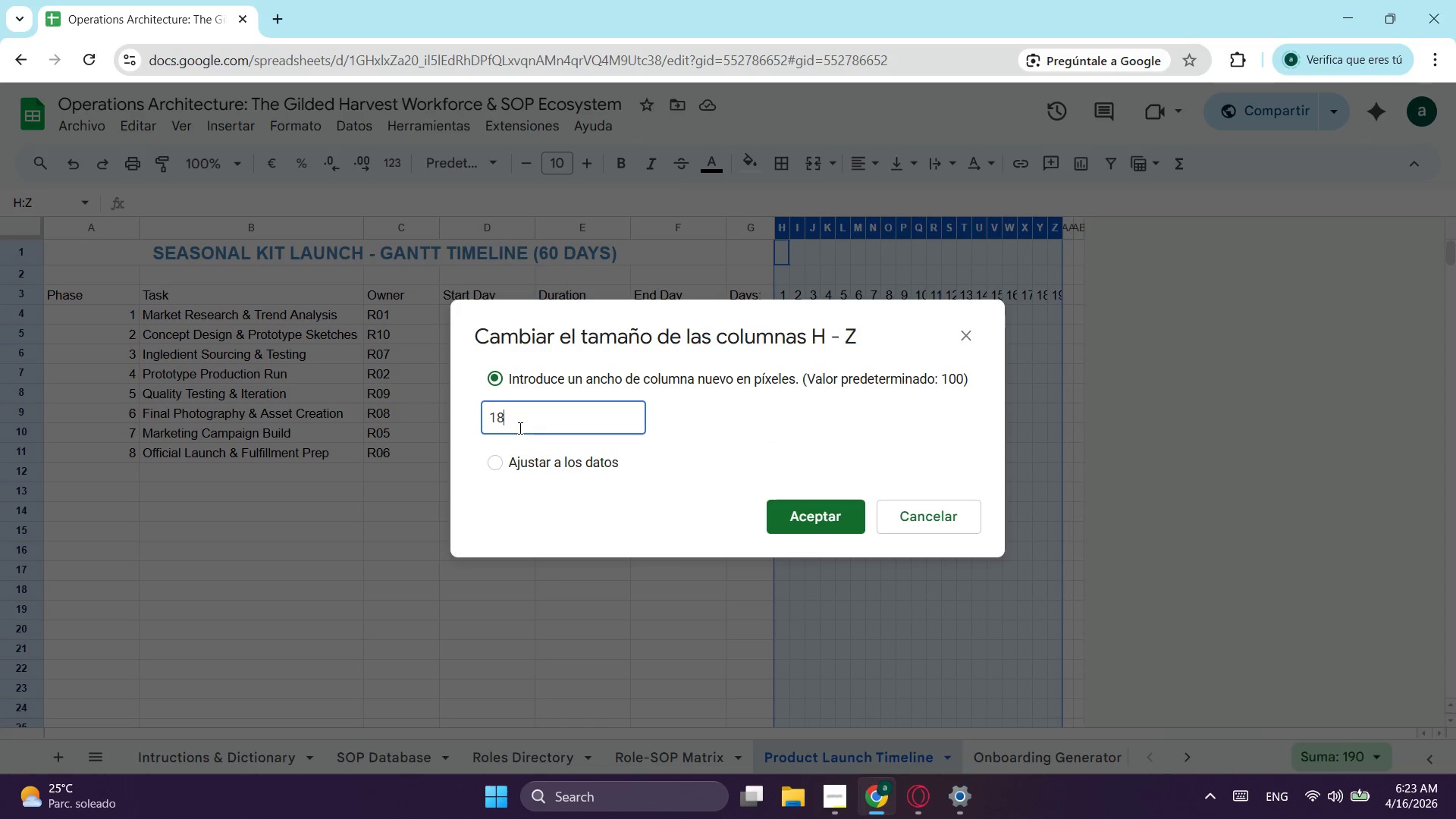 
key(Enter)
 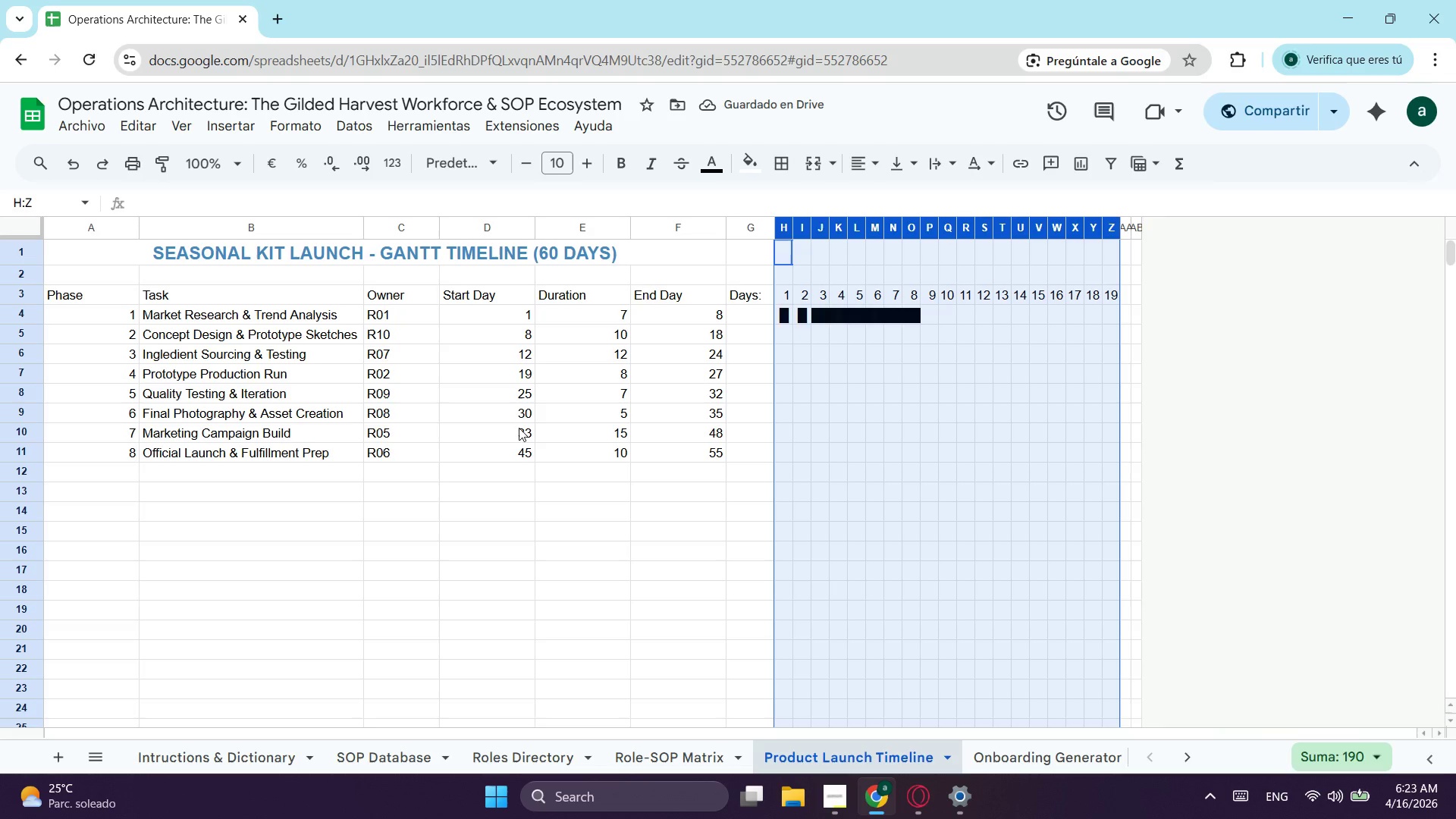 
left_click([832, 347])
 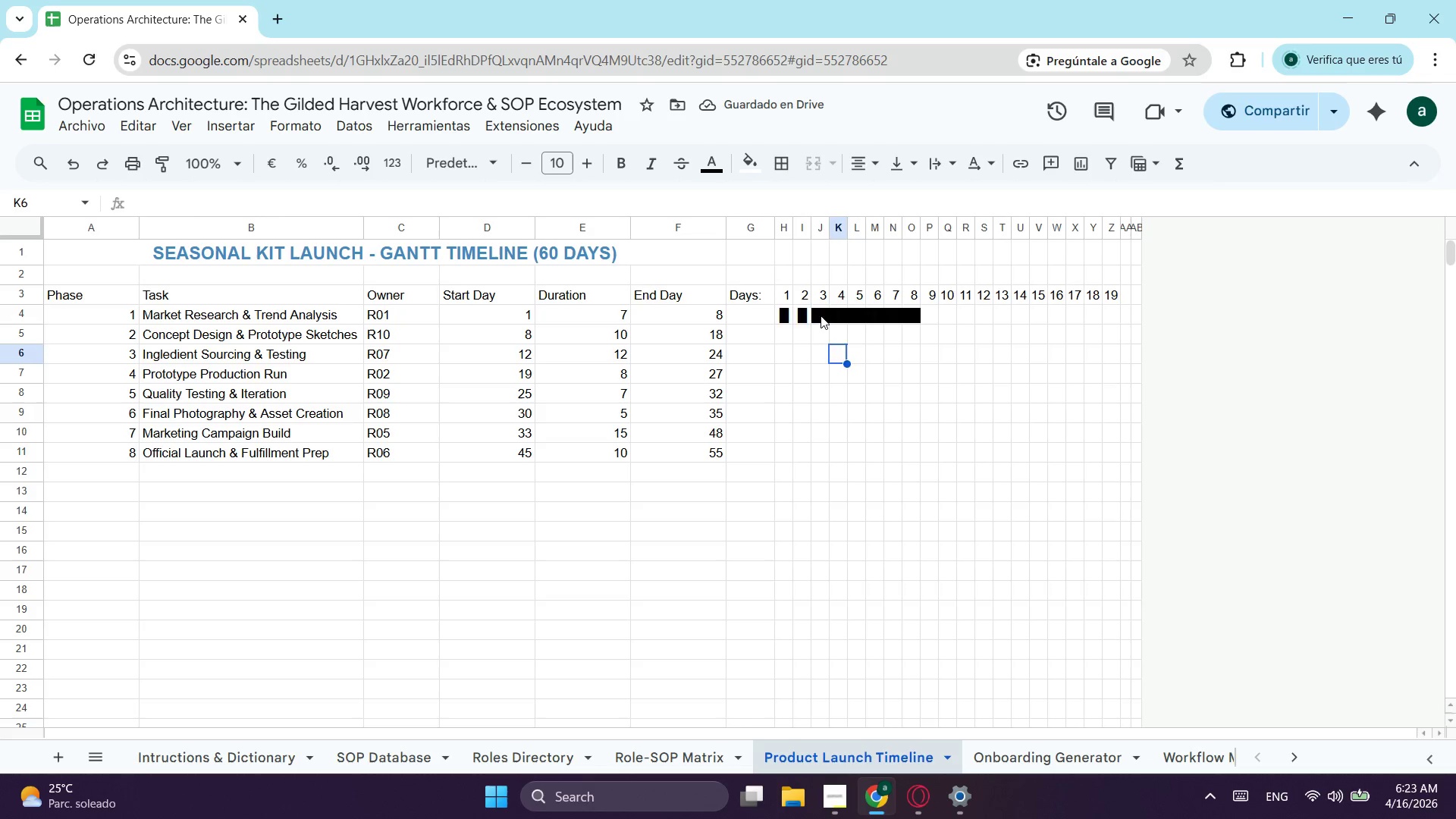 
left_click([811, 315])
 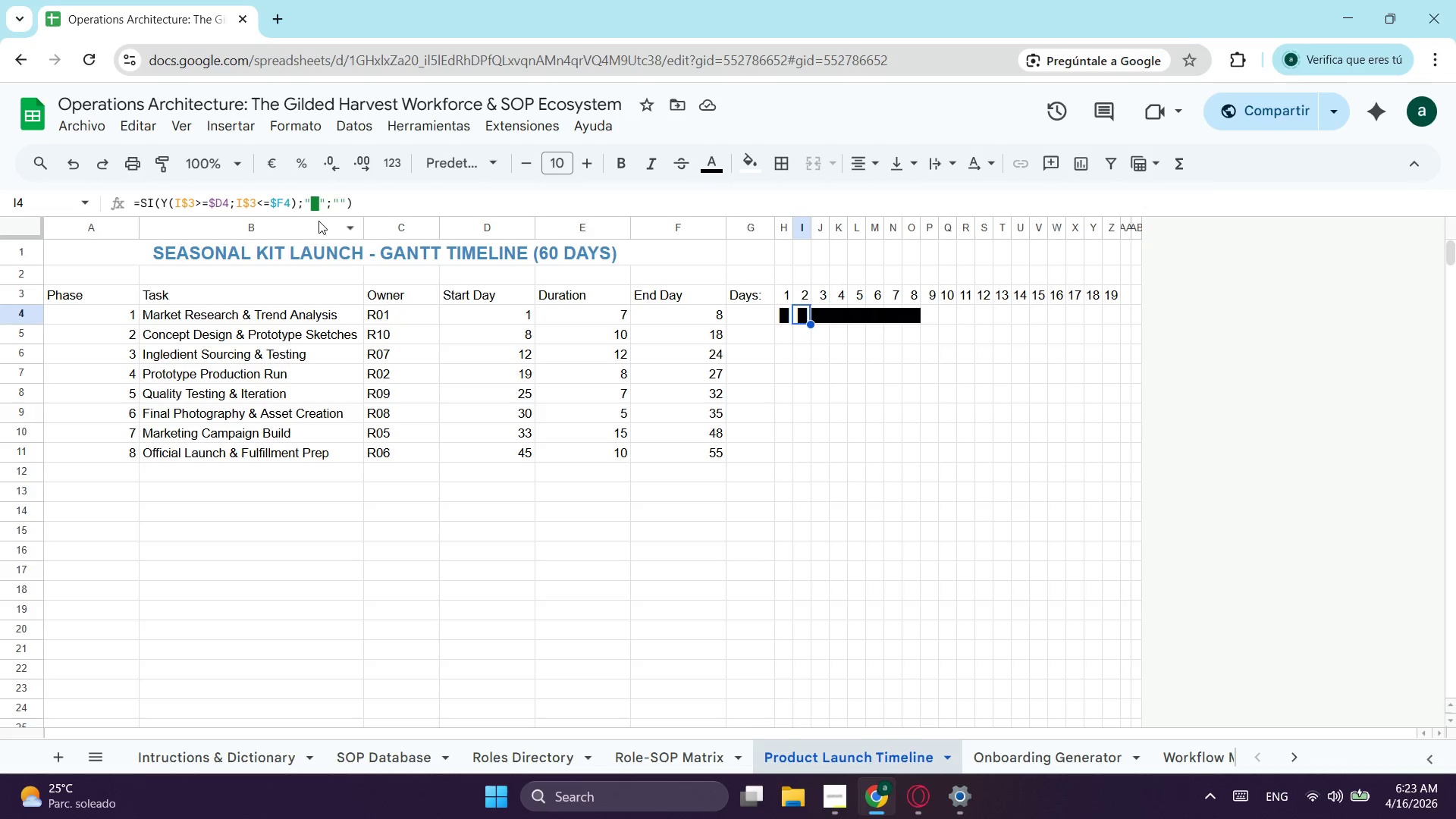 
left_click([321, 192])
 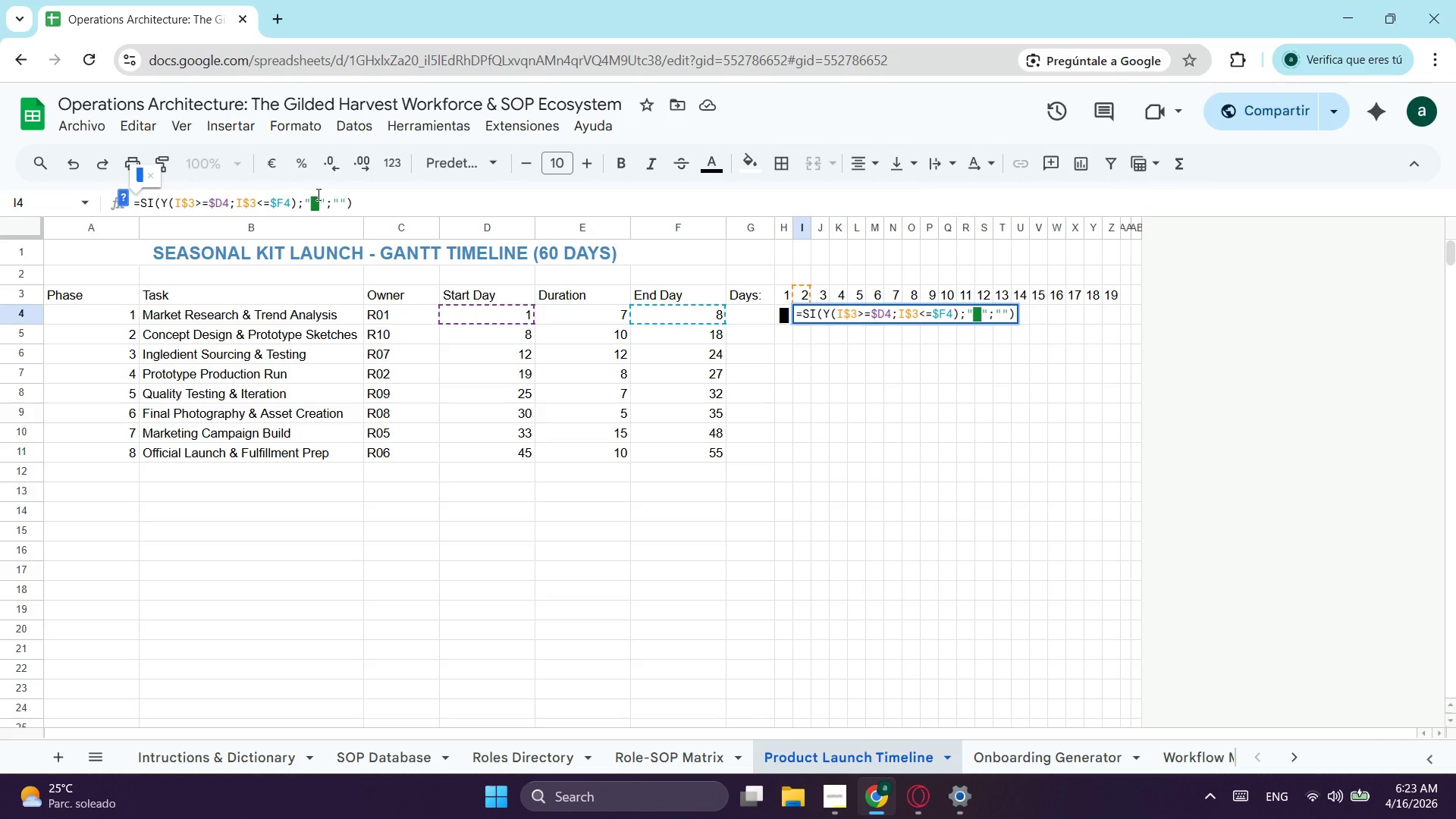 
left_click_drag(start_coordinate=[317, 194], to_coordinate=[310, 199])
 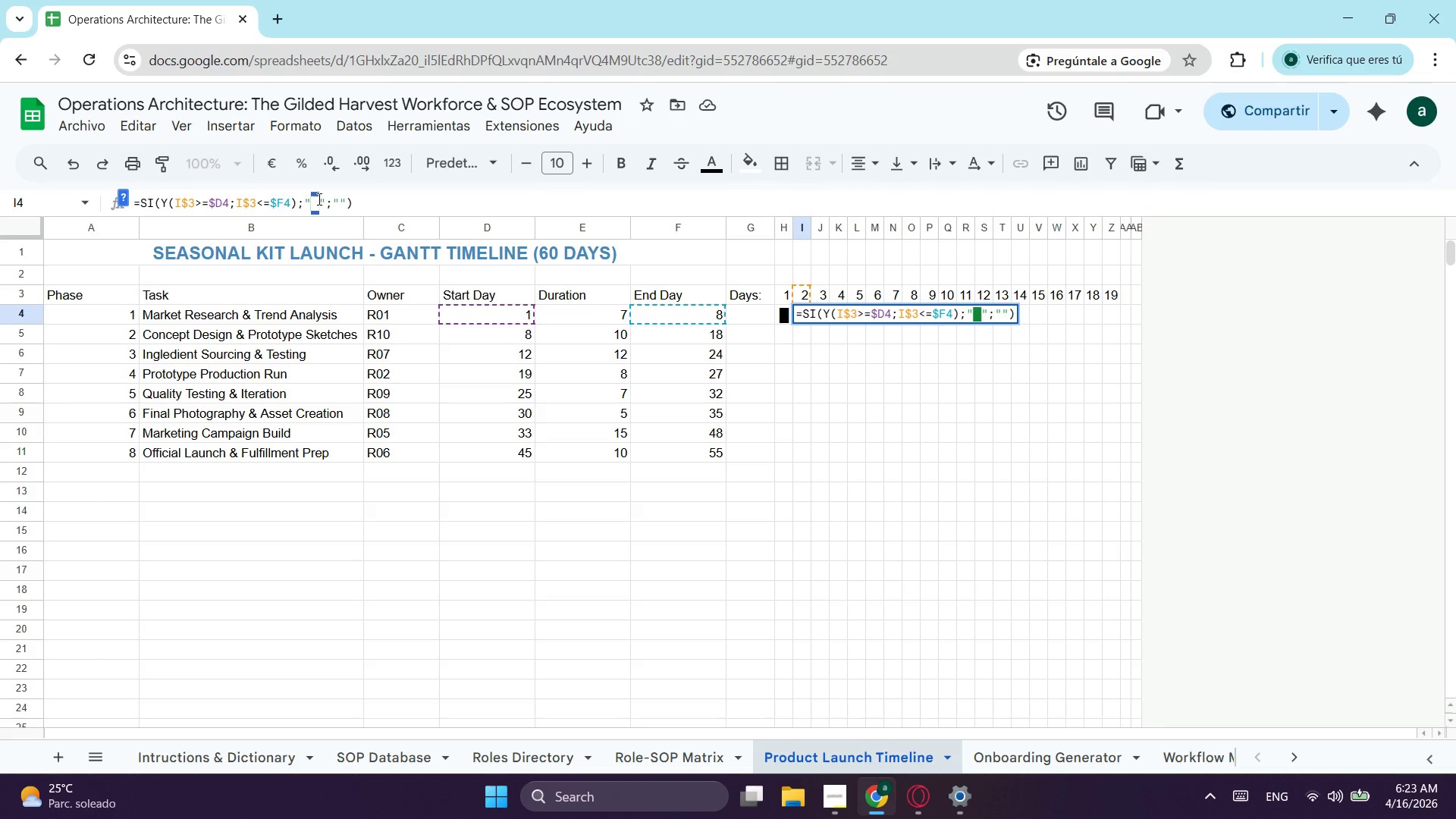 
key(Control+ControlLeft)
 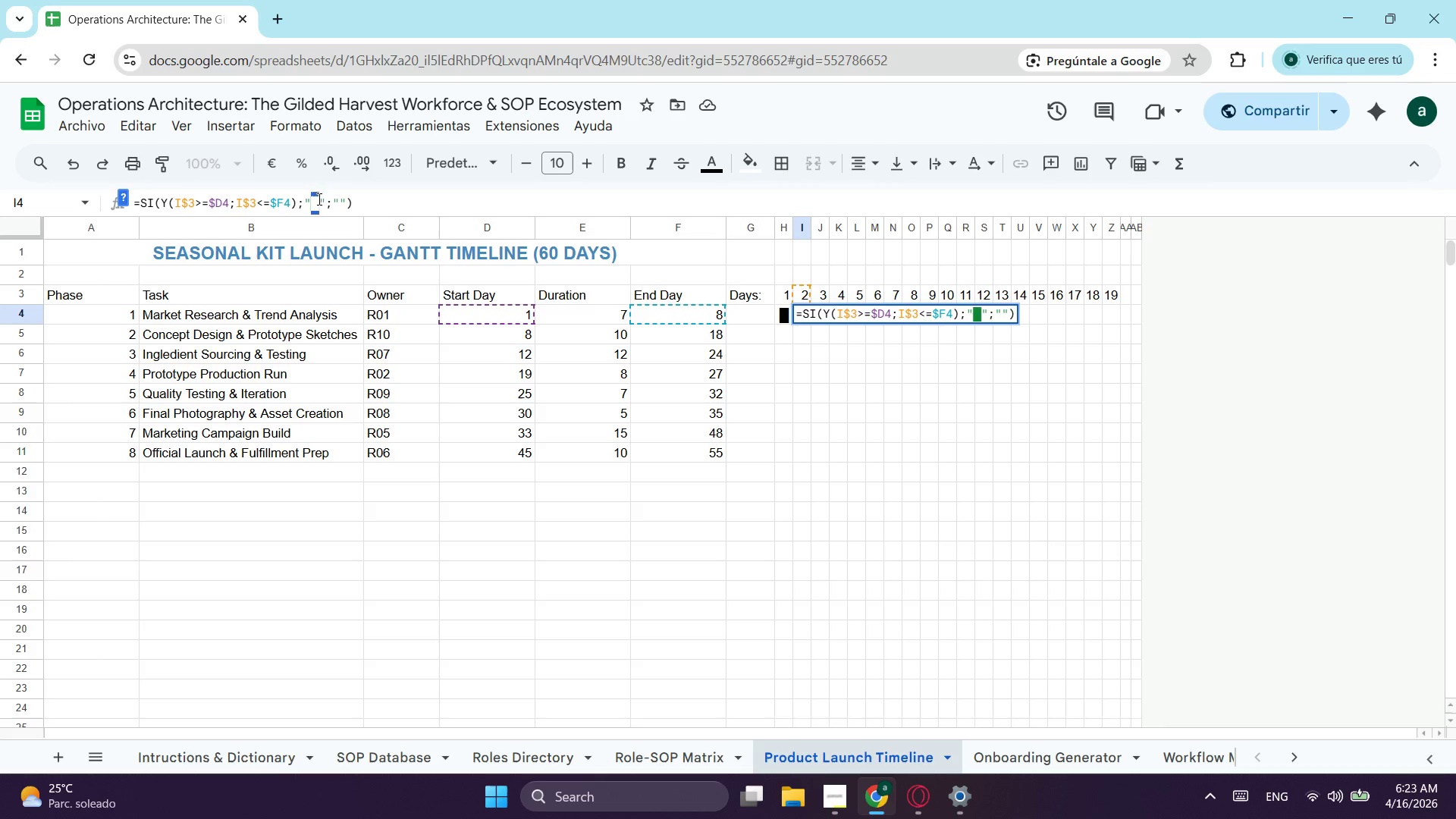 
key(Control+C)
 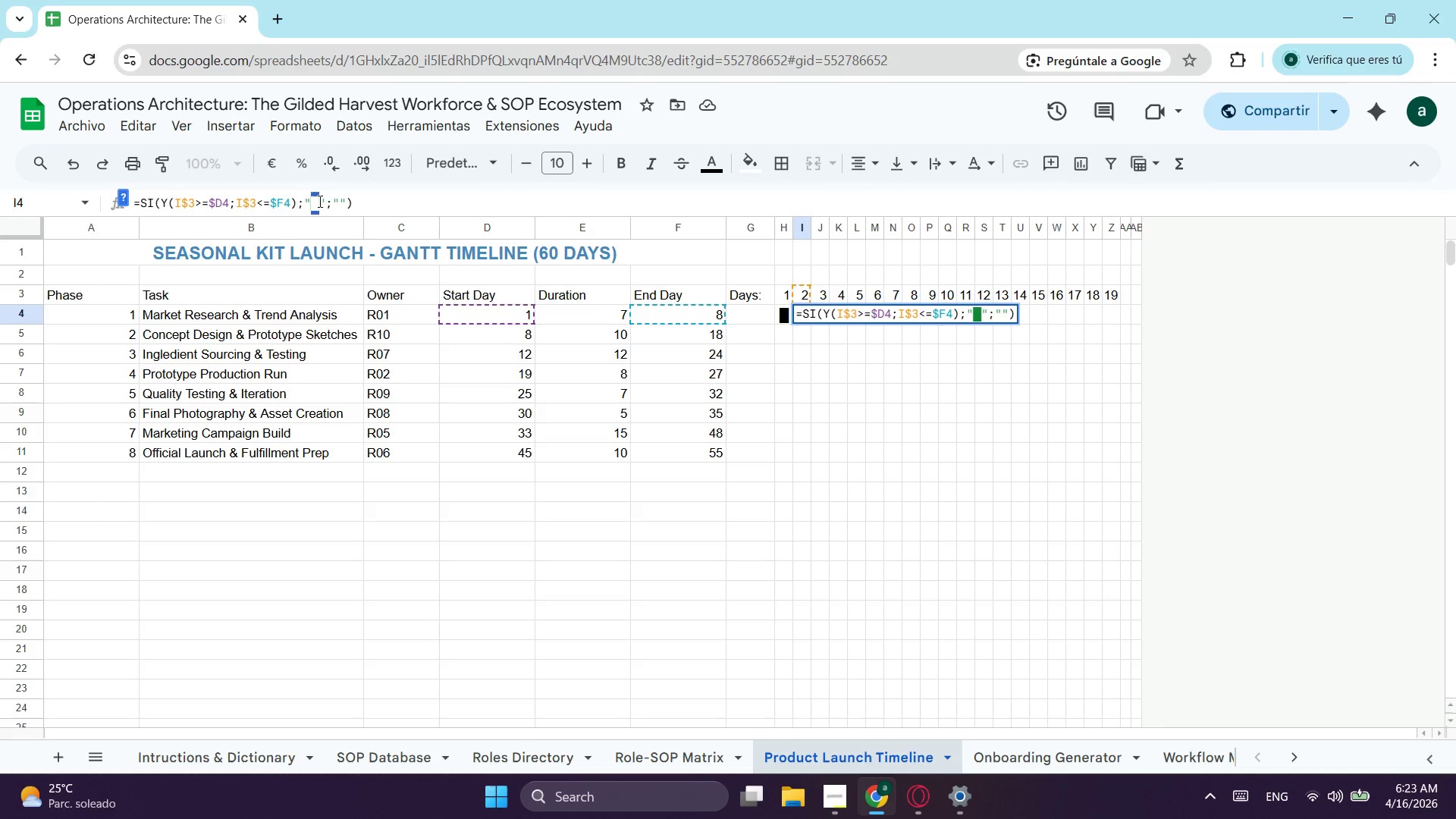 
left_click([318, 201])
 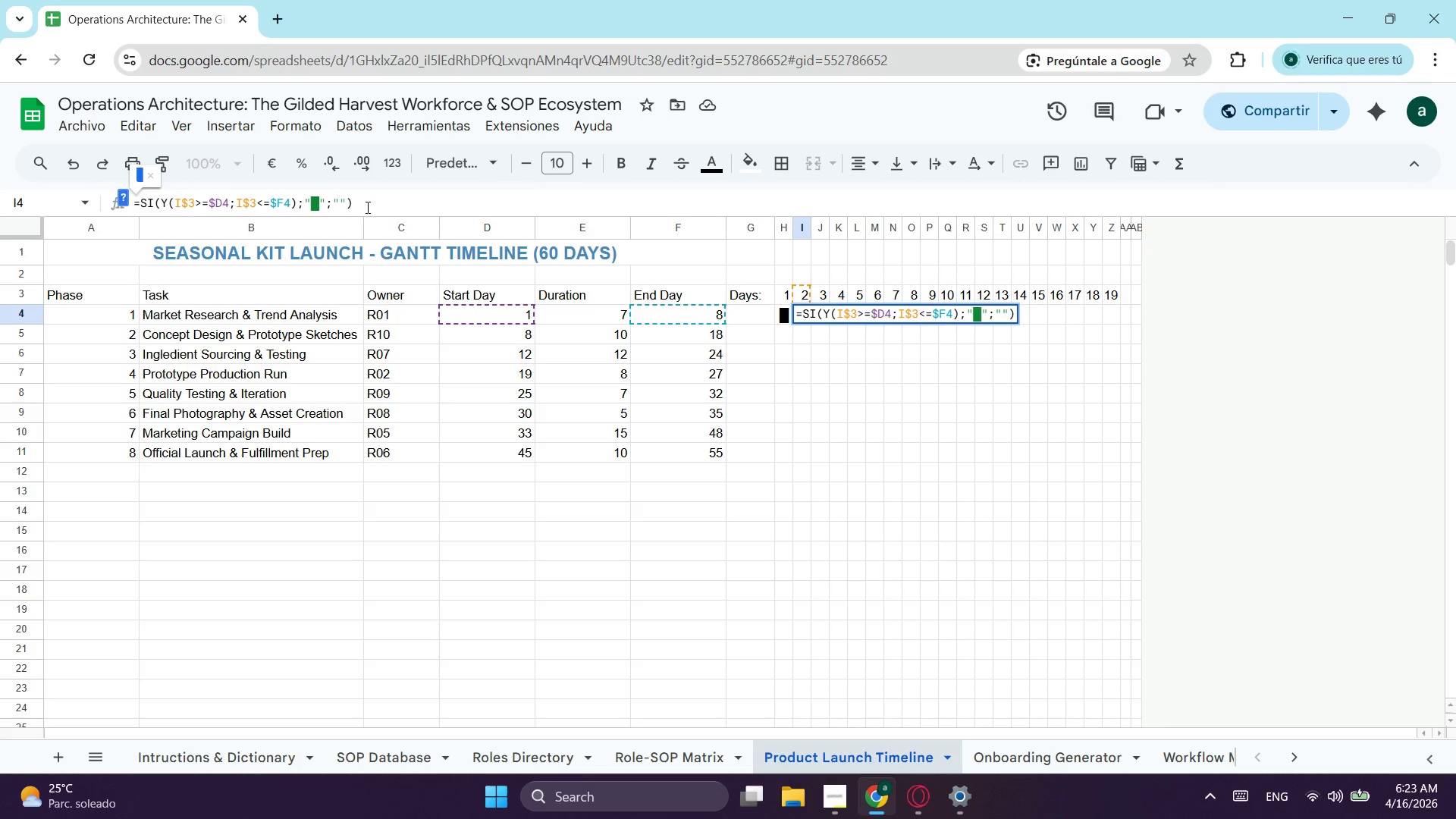 
key(Control+V)
 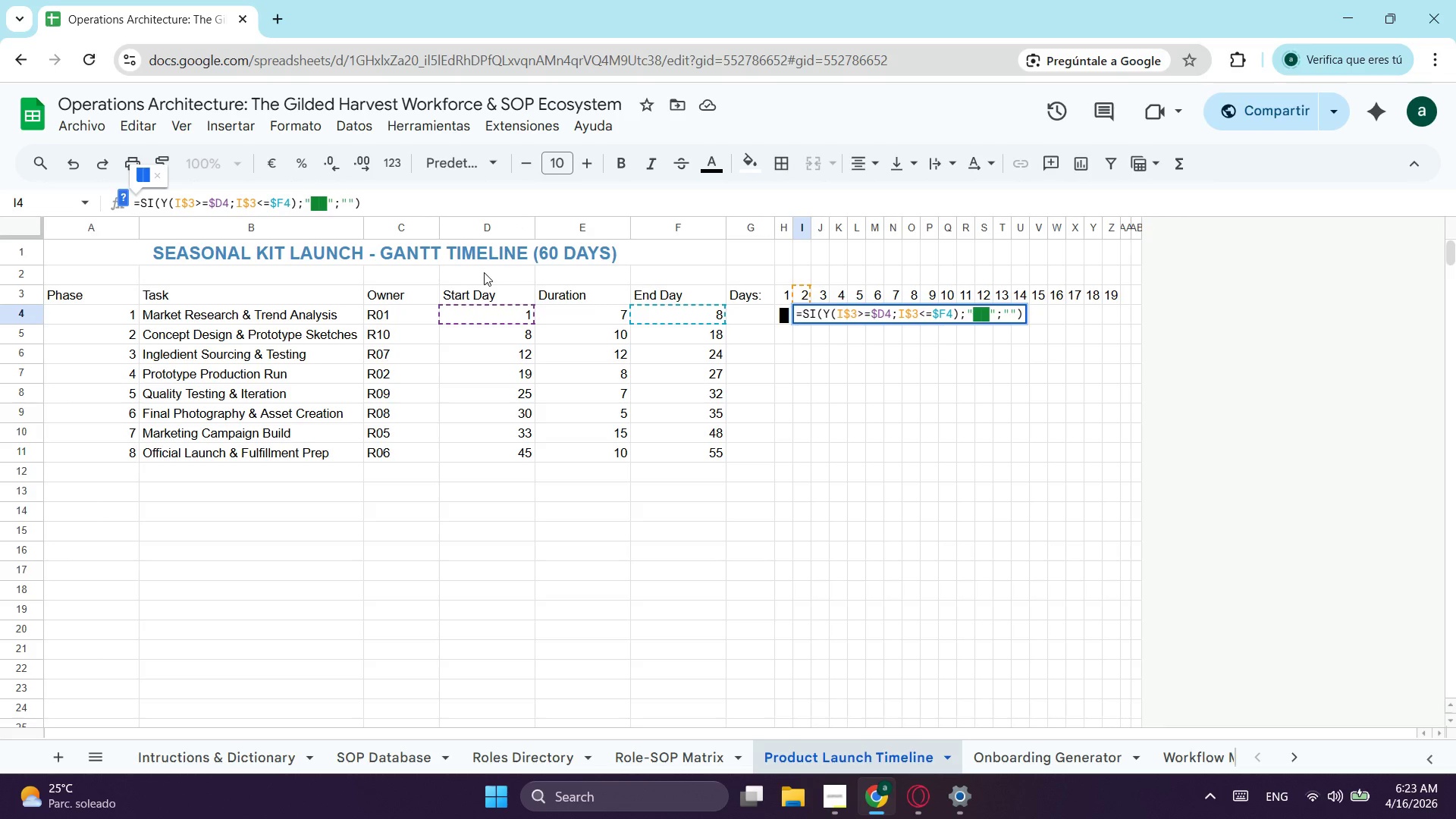 
key(Enter)
 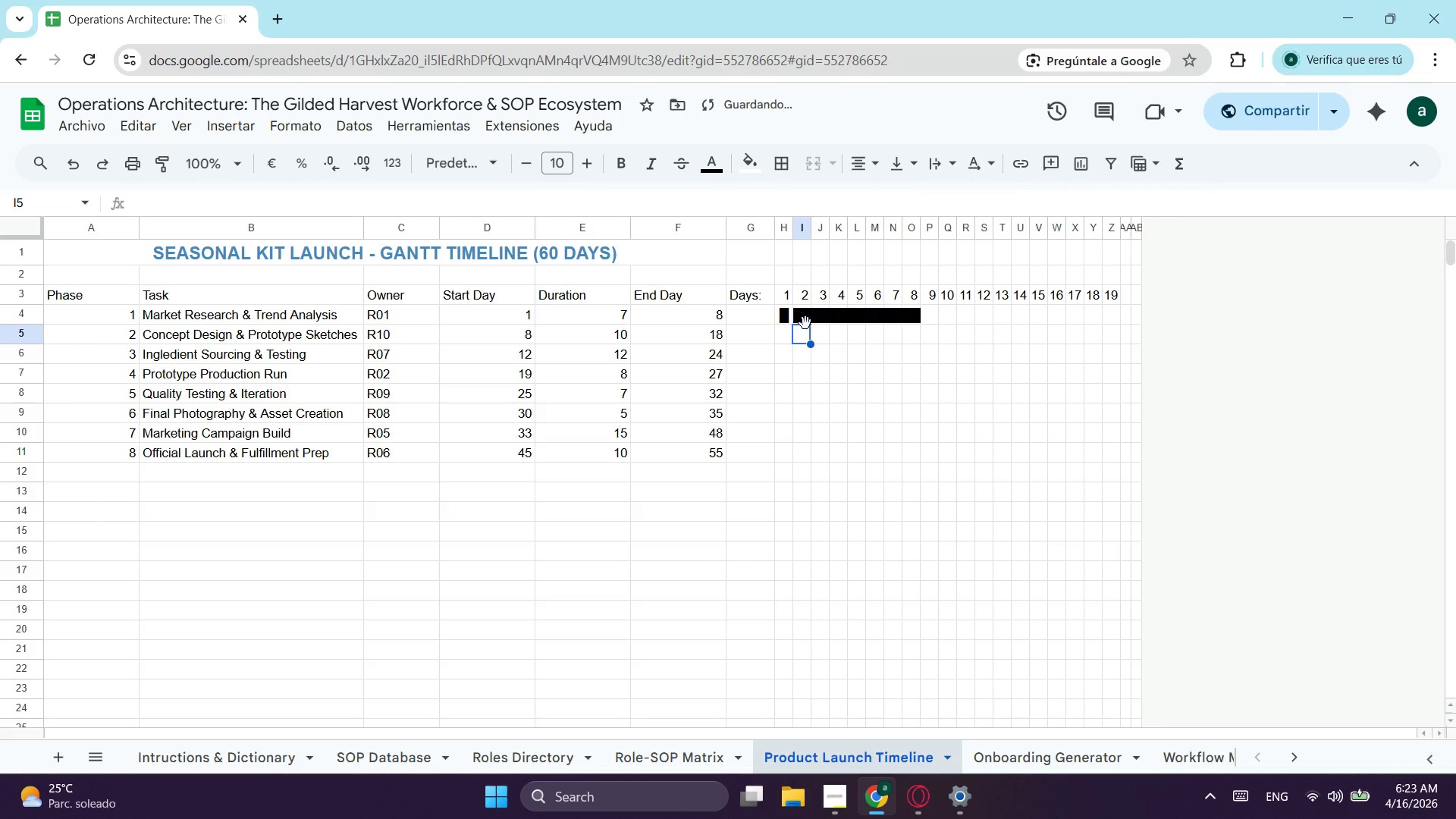 
left_click([805, 323])
 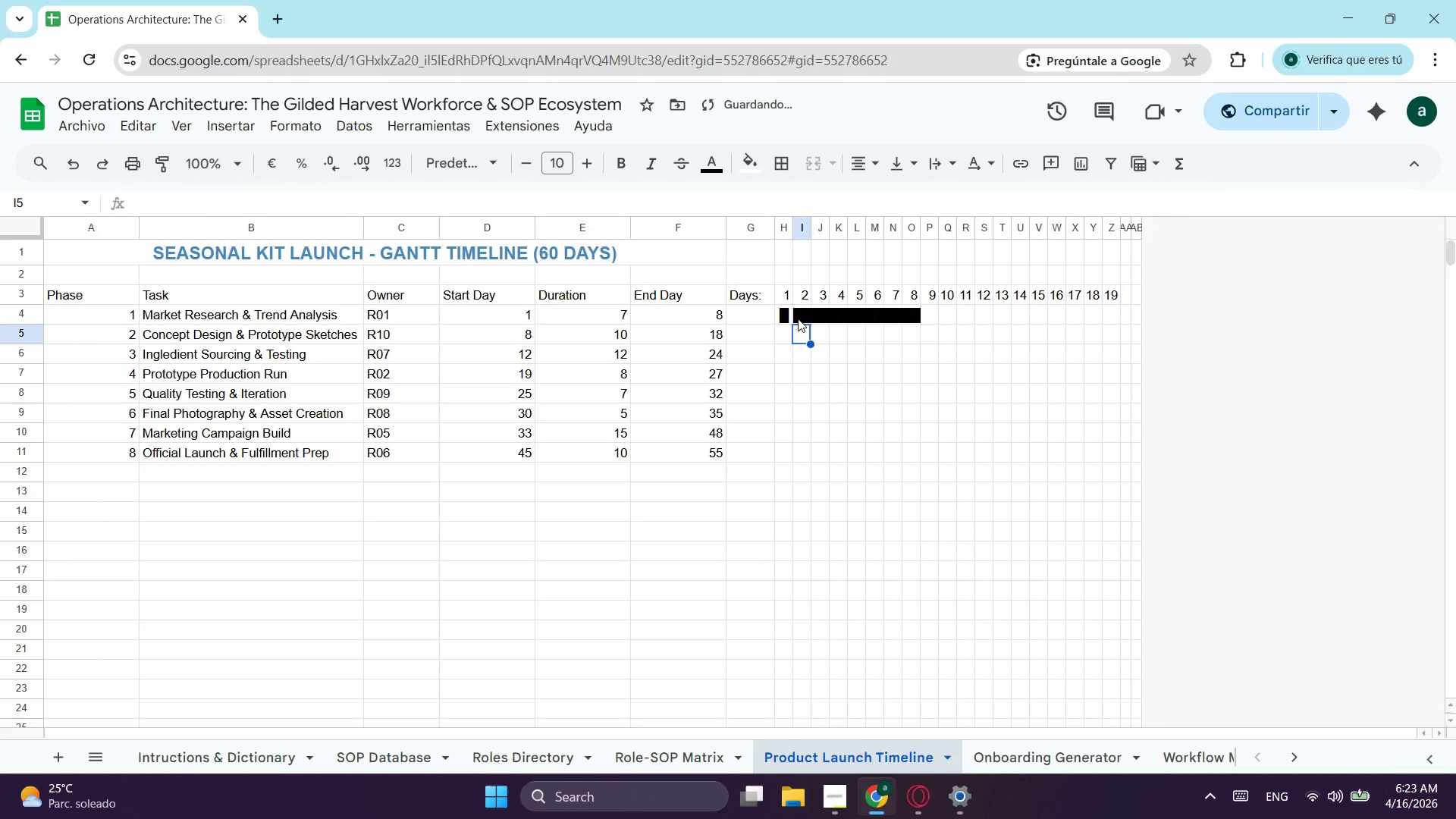 
left_click([798, 318])
 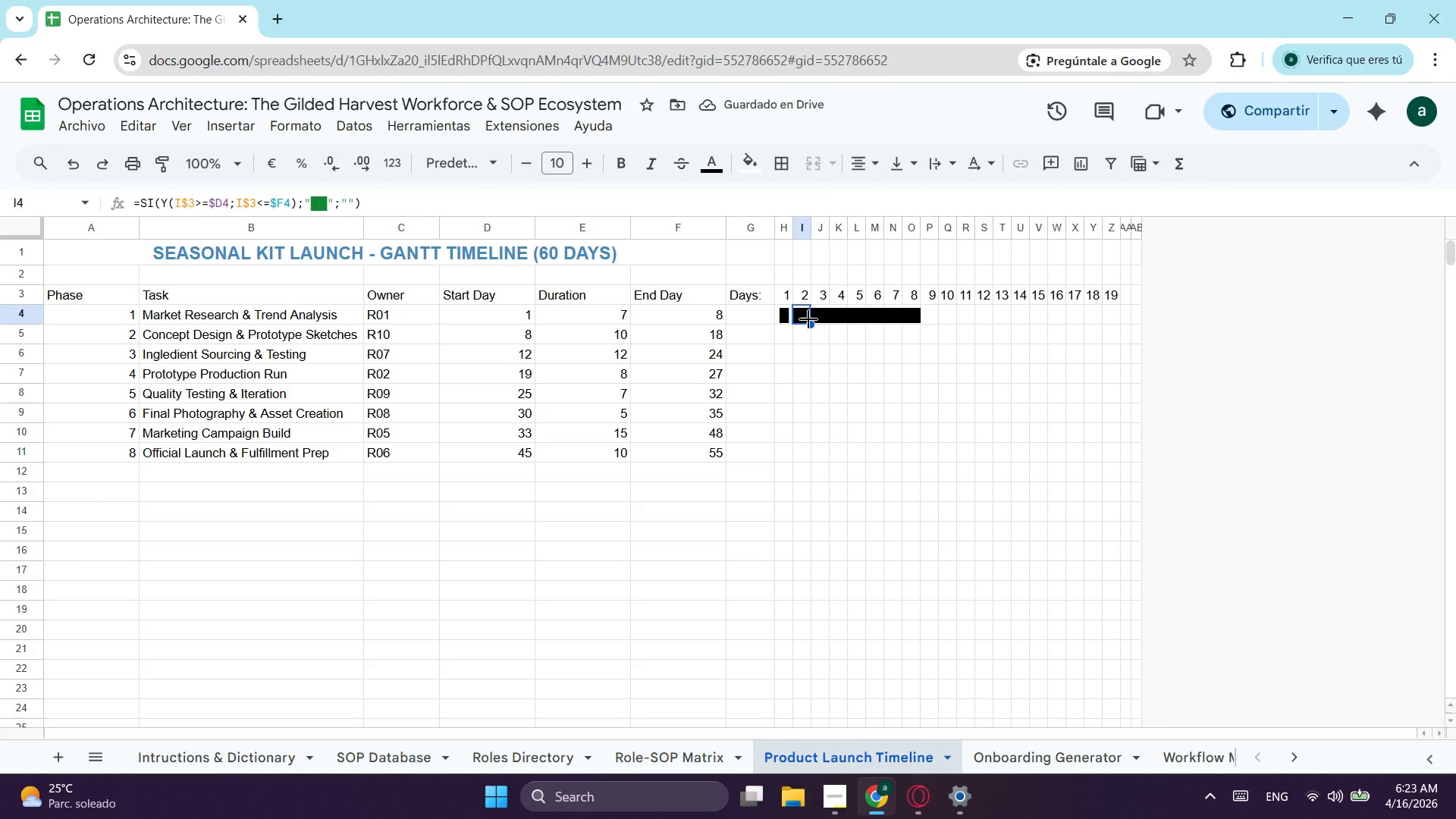 
left_click_drag(start_coordinate=[811, 319], to_coordinate=[781, 321])
 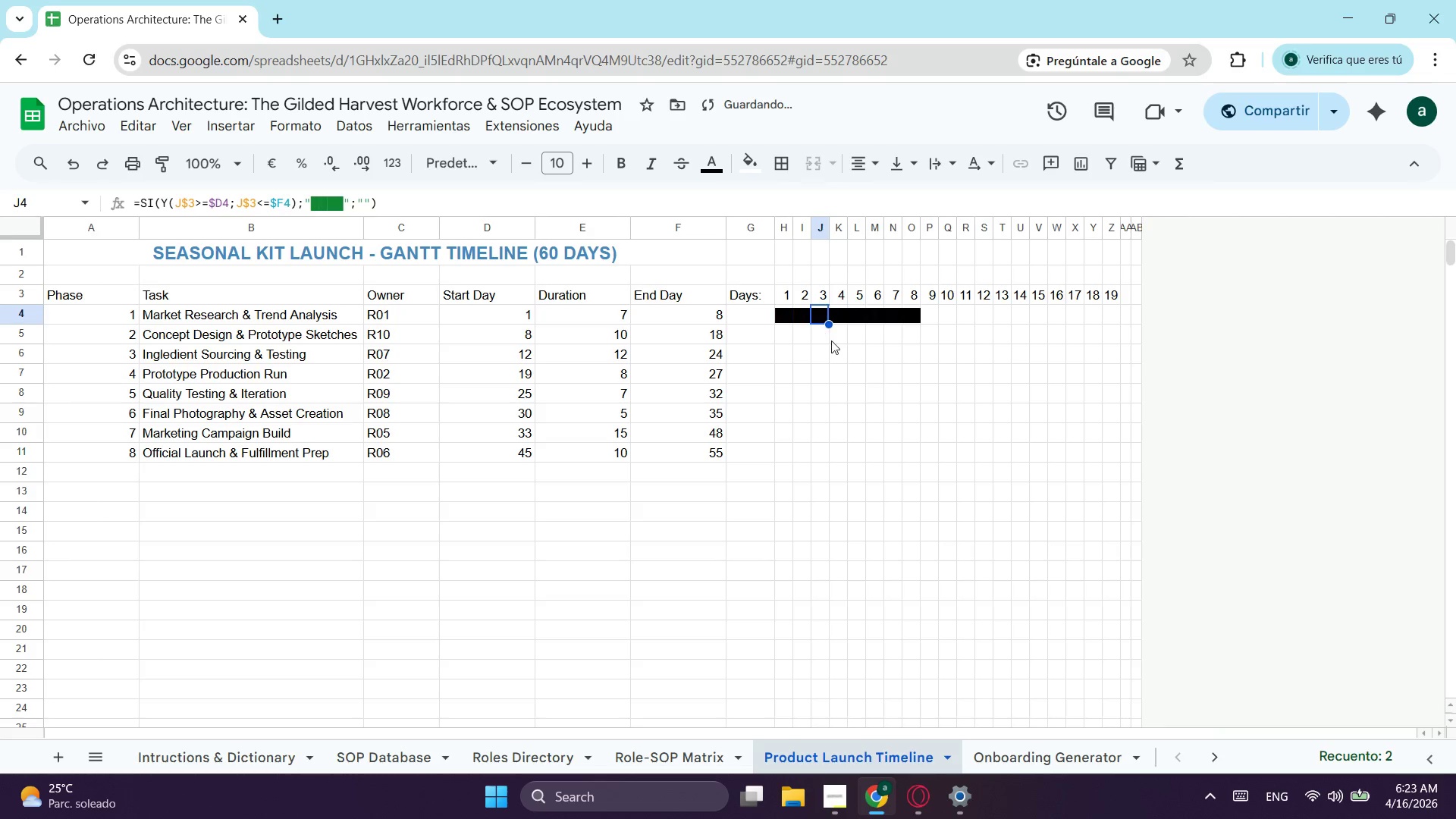 
double_click([878, 376])
 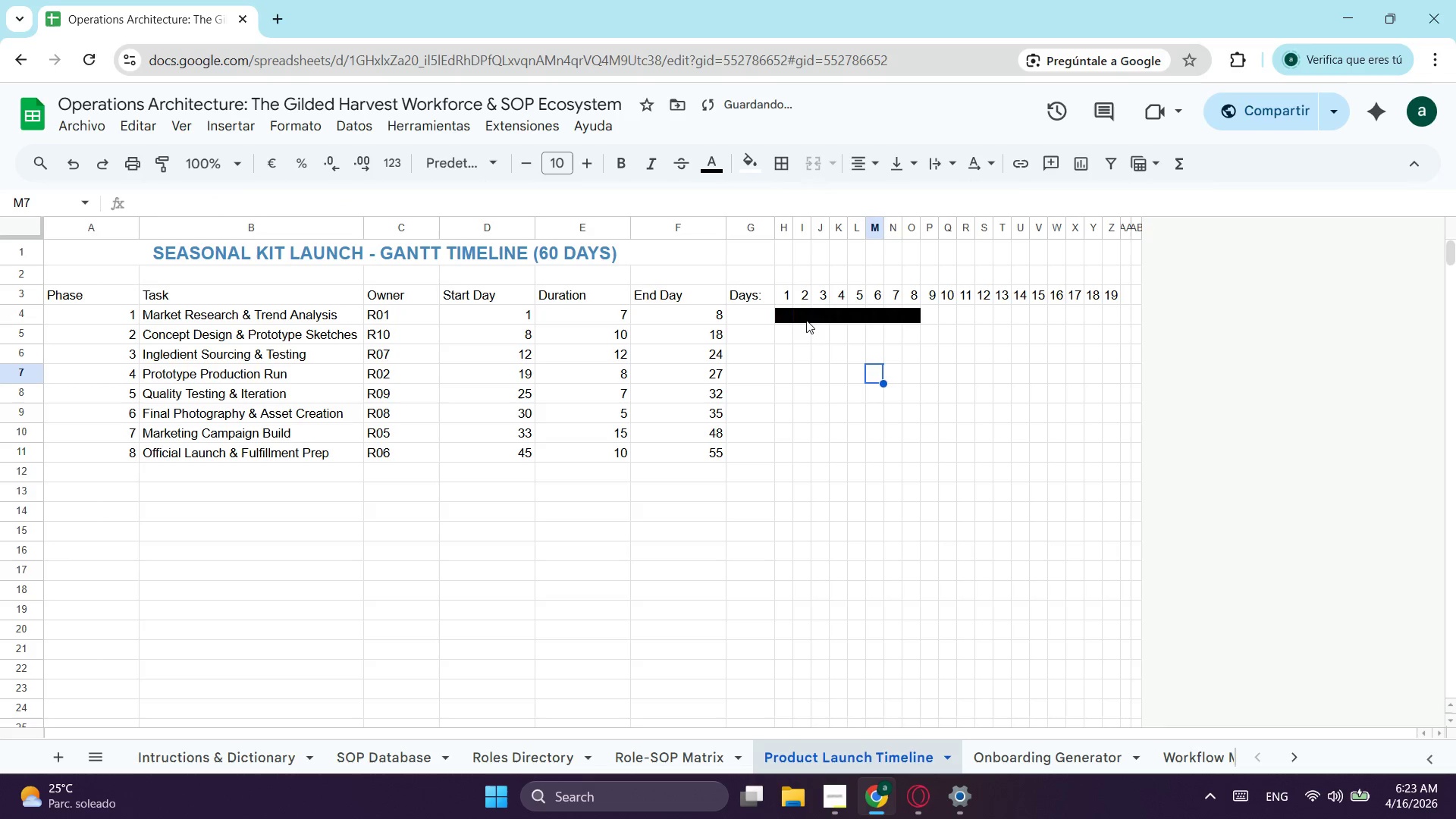 
left_click([804, 317])
 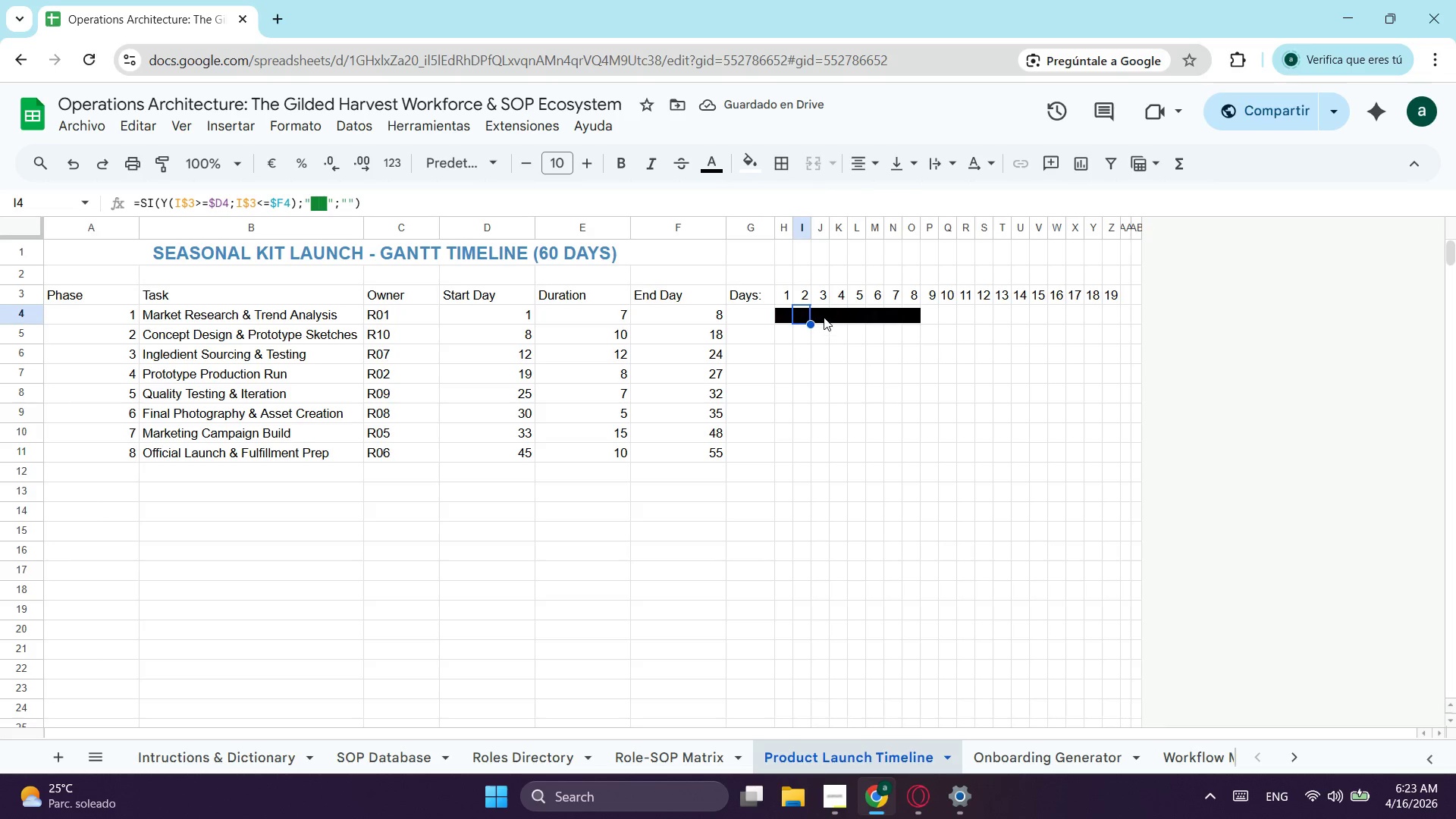 
left_click([824, 317])
 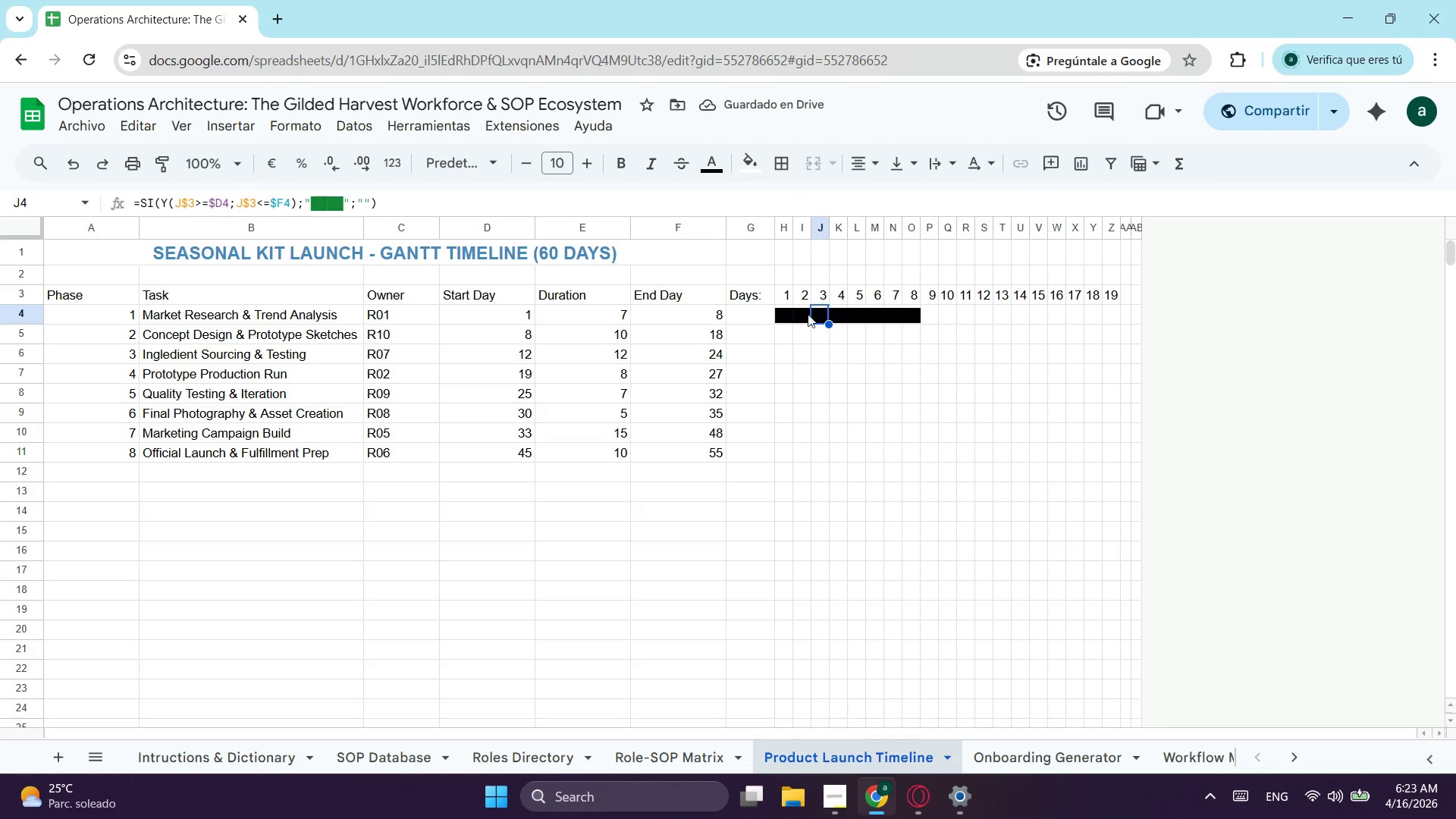 
left_click([804, 314])
 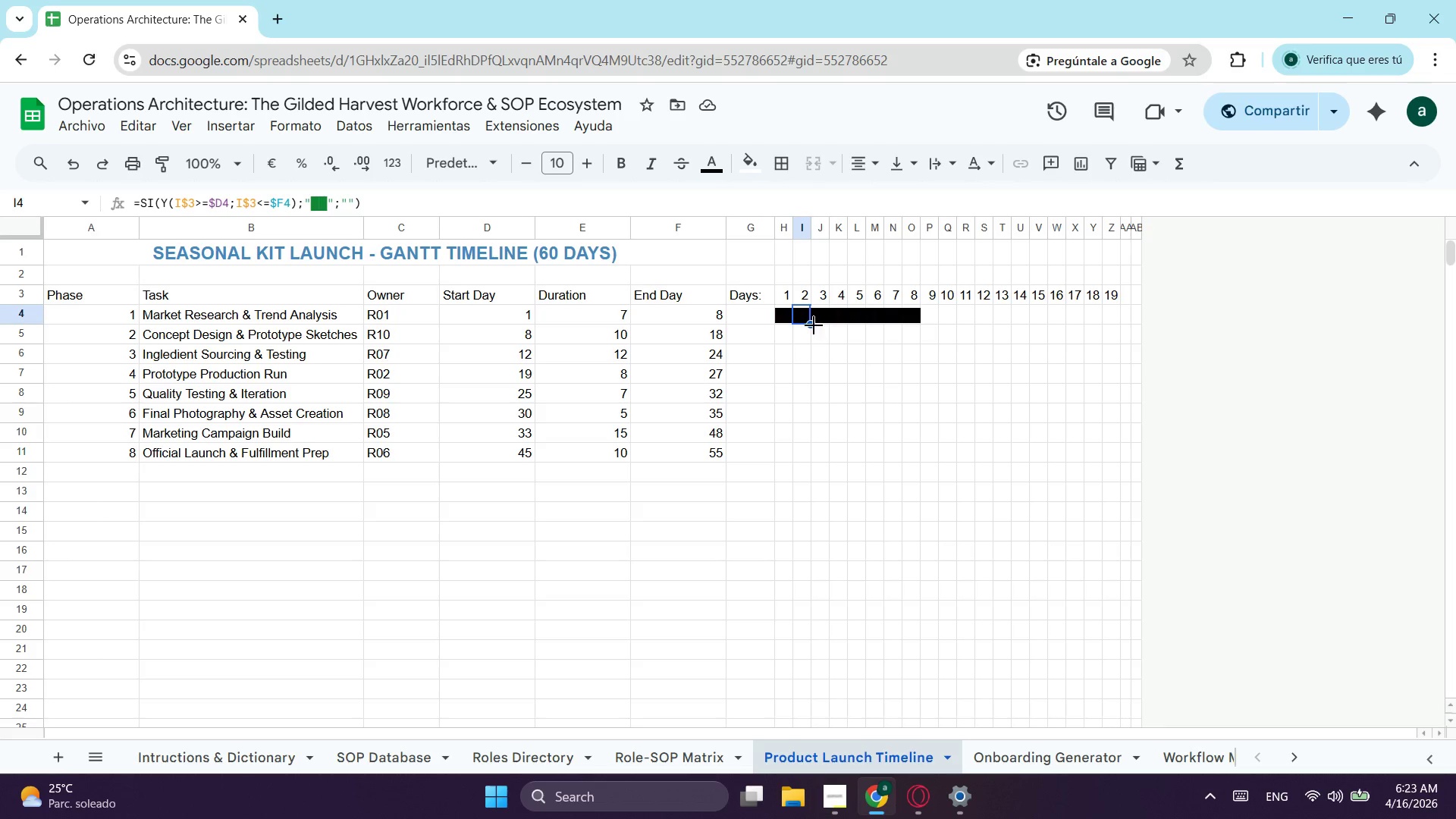 
left_click_drag(start_coordinate=[814, 325], to_coordinate=[1107, 317])
 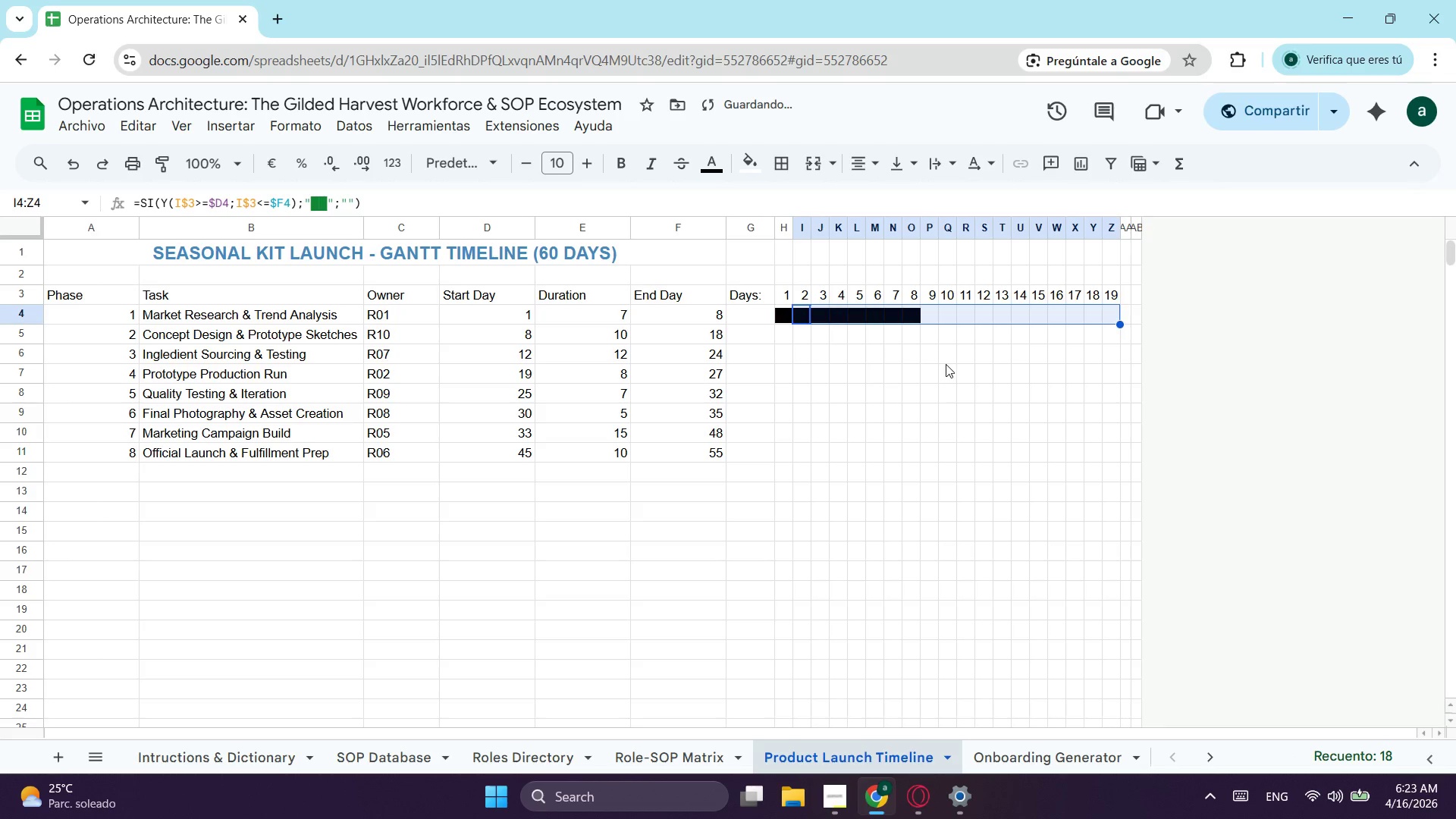 
left_click([946, 364])
 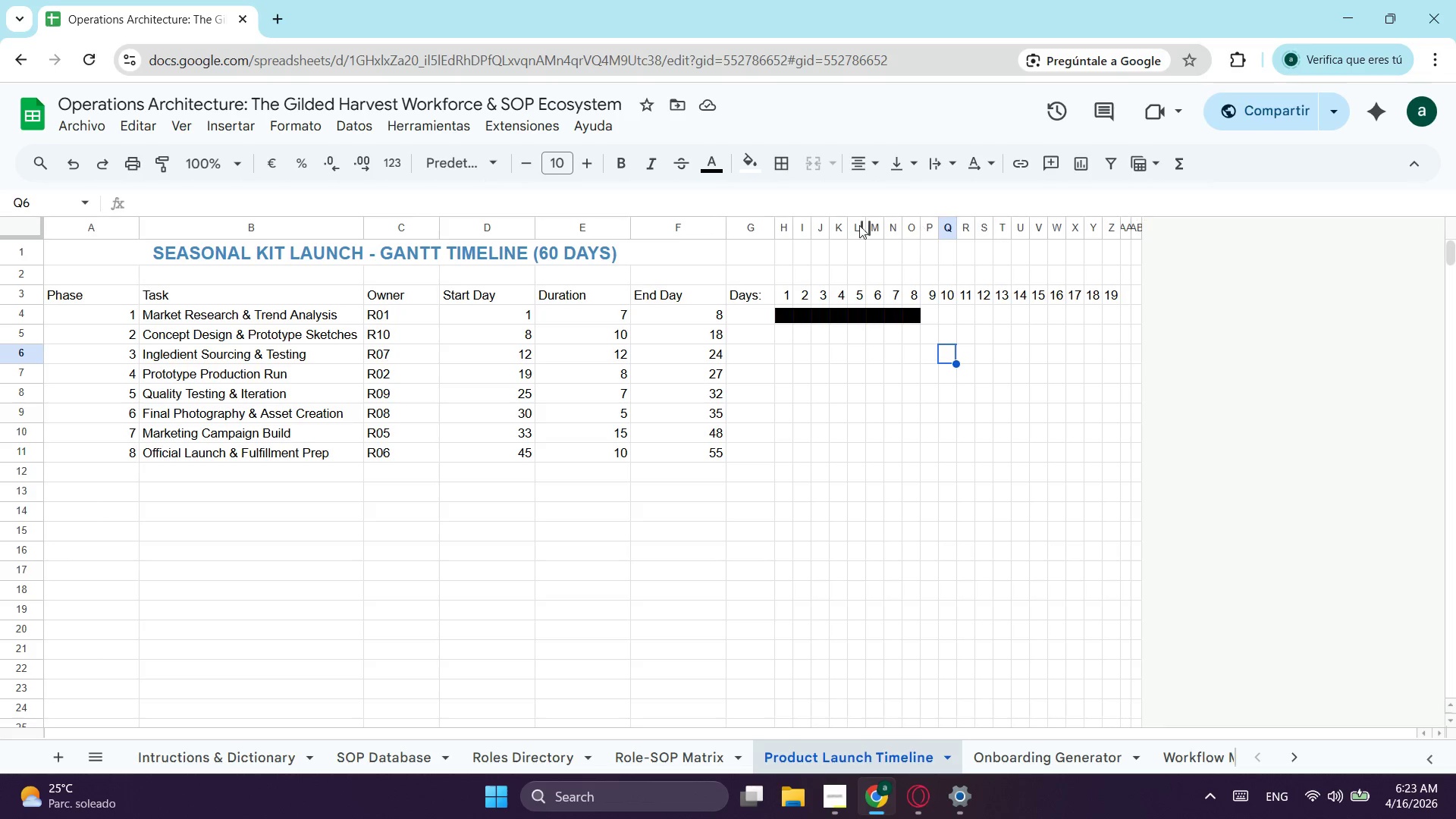 
wait(6.39)
 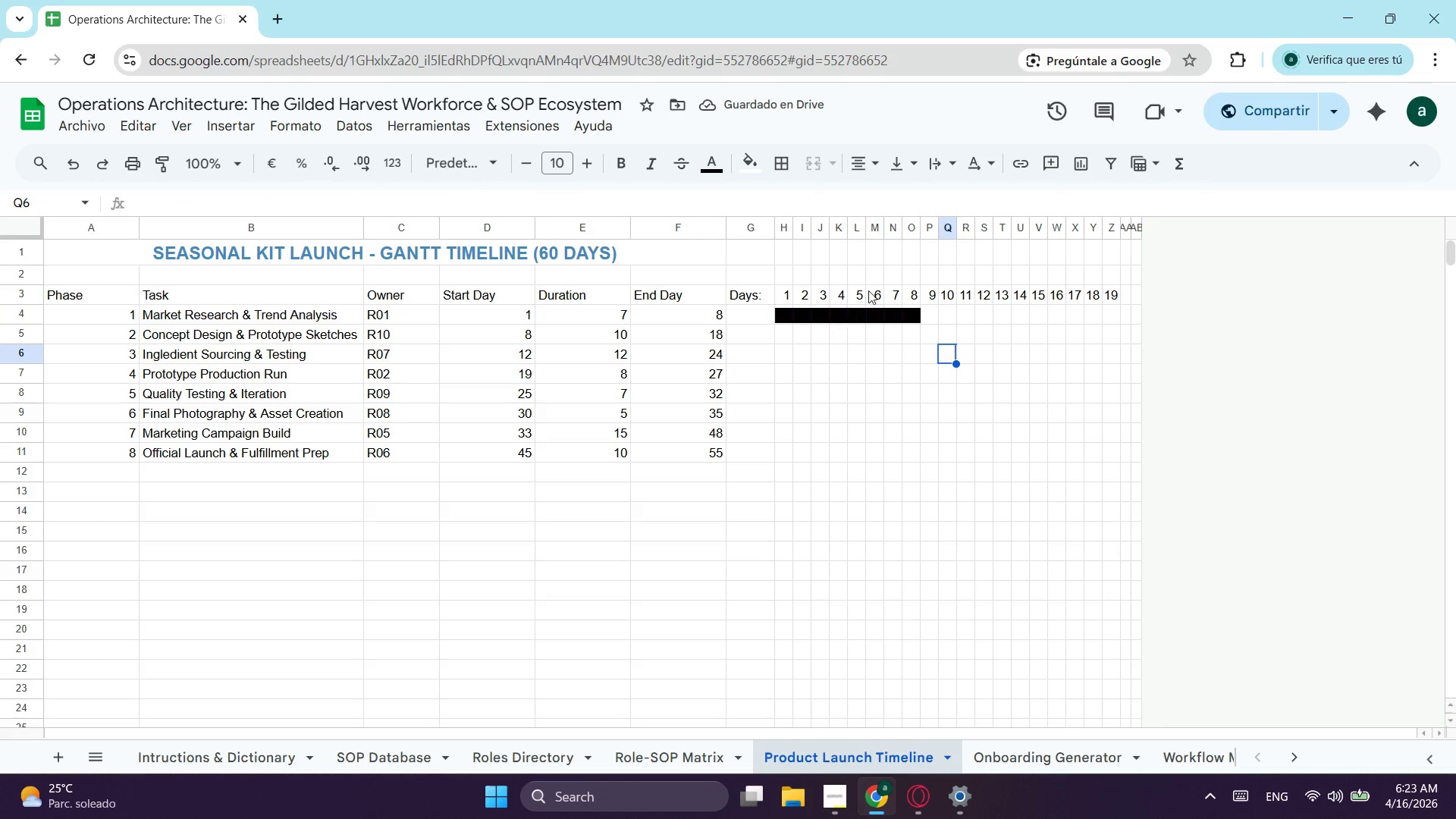 
left_click([786, 224])
 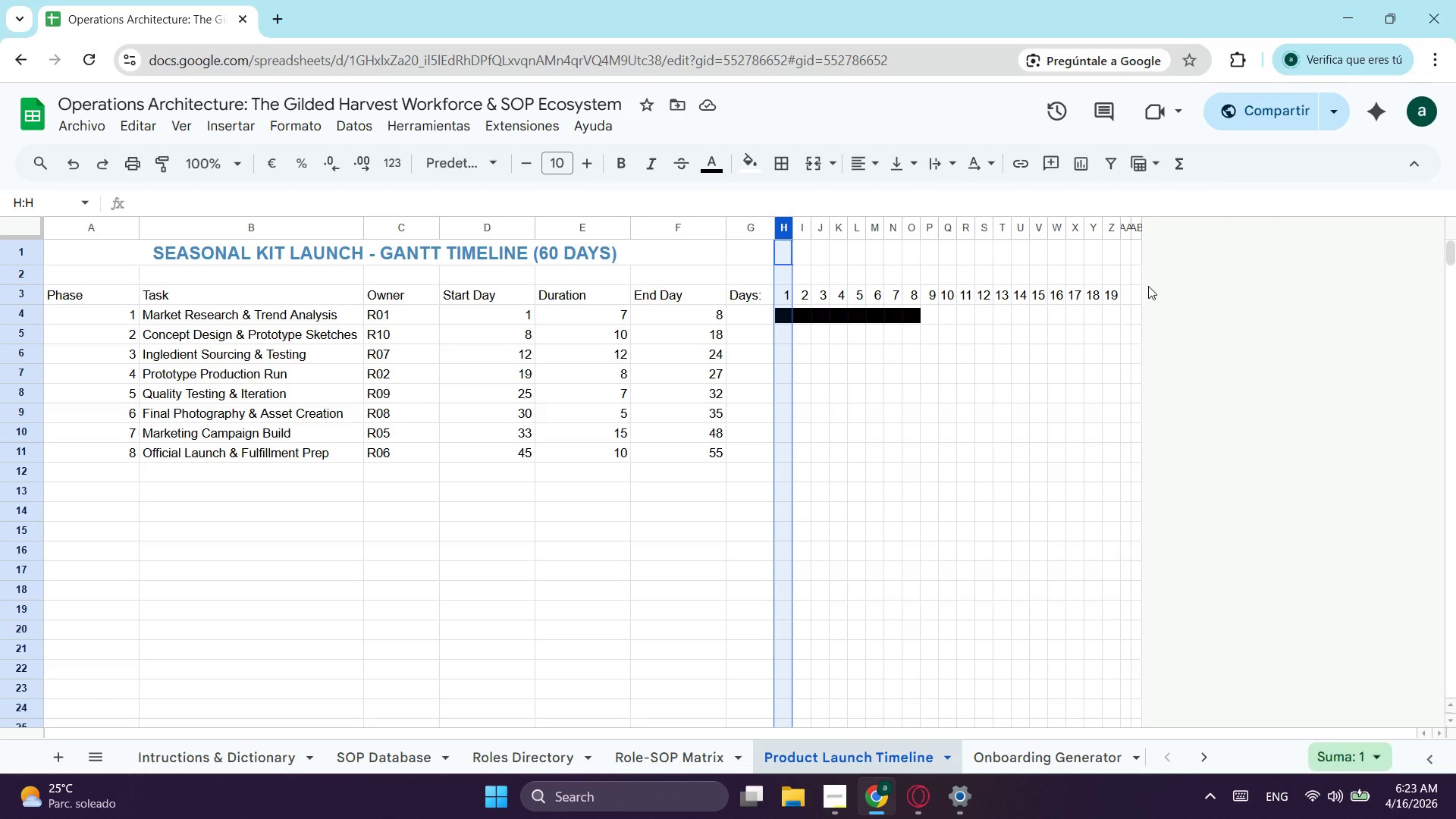 
left_click_drag(start_coordinate=[1113, 292], to_coordinate=[781, 301])
 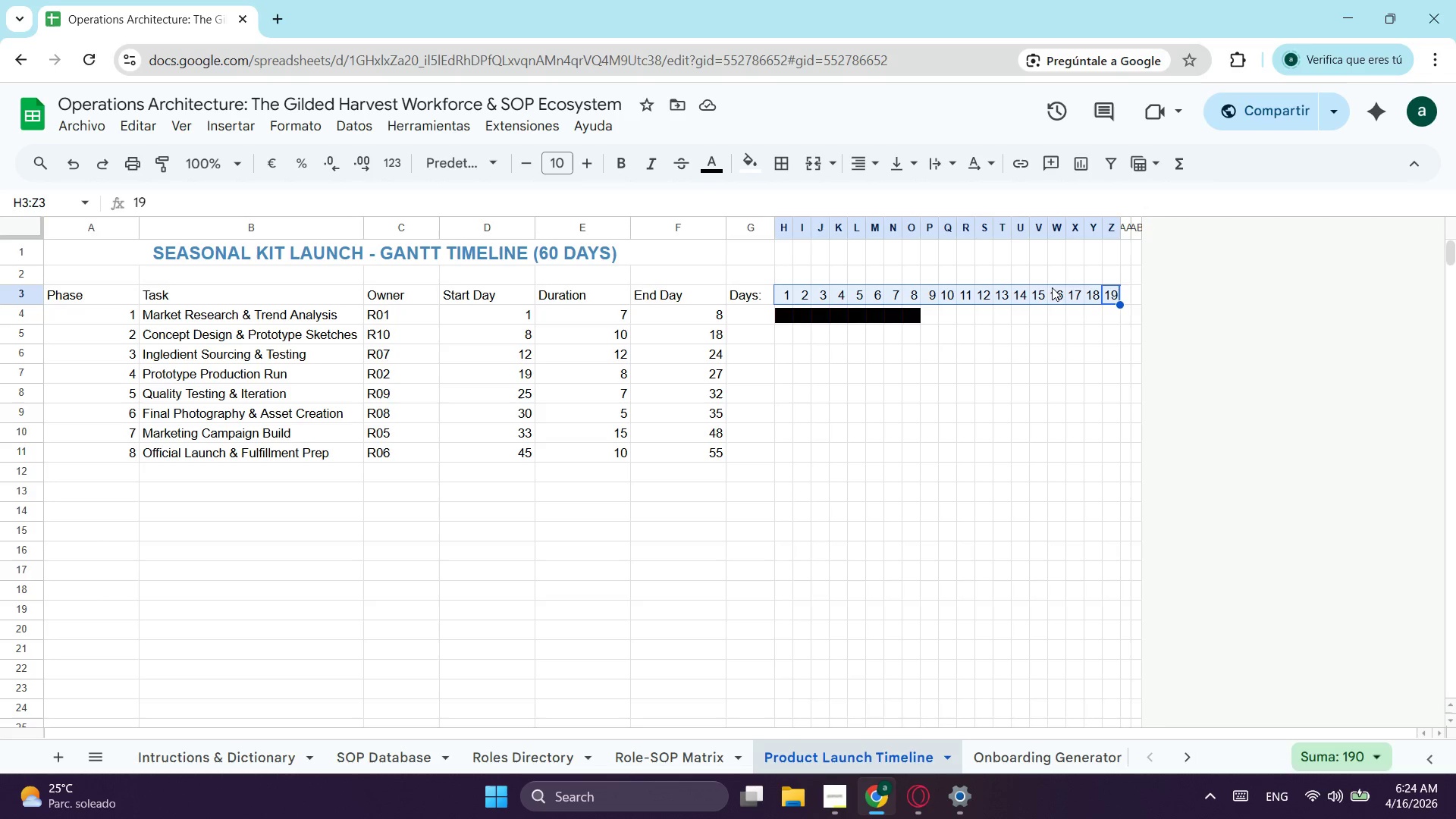 
hold_key(key=ControlLeft, duration=0.48)
 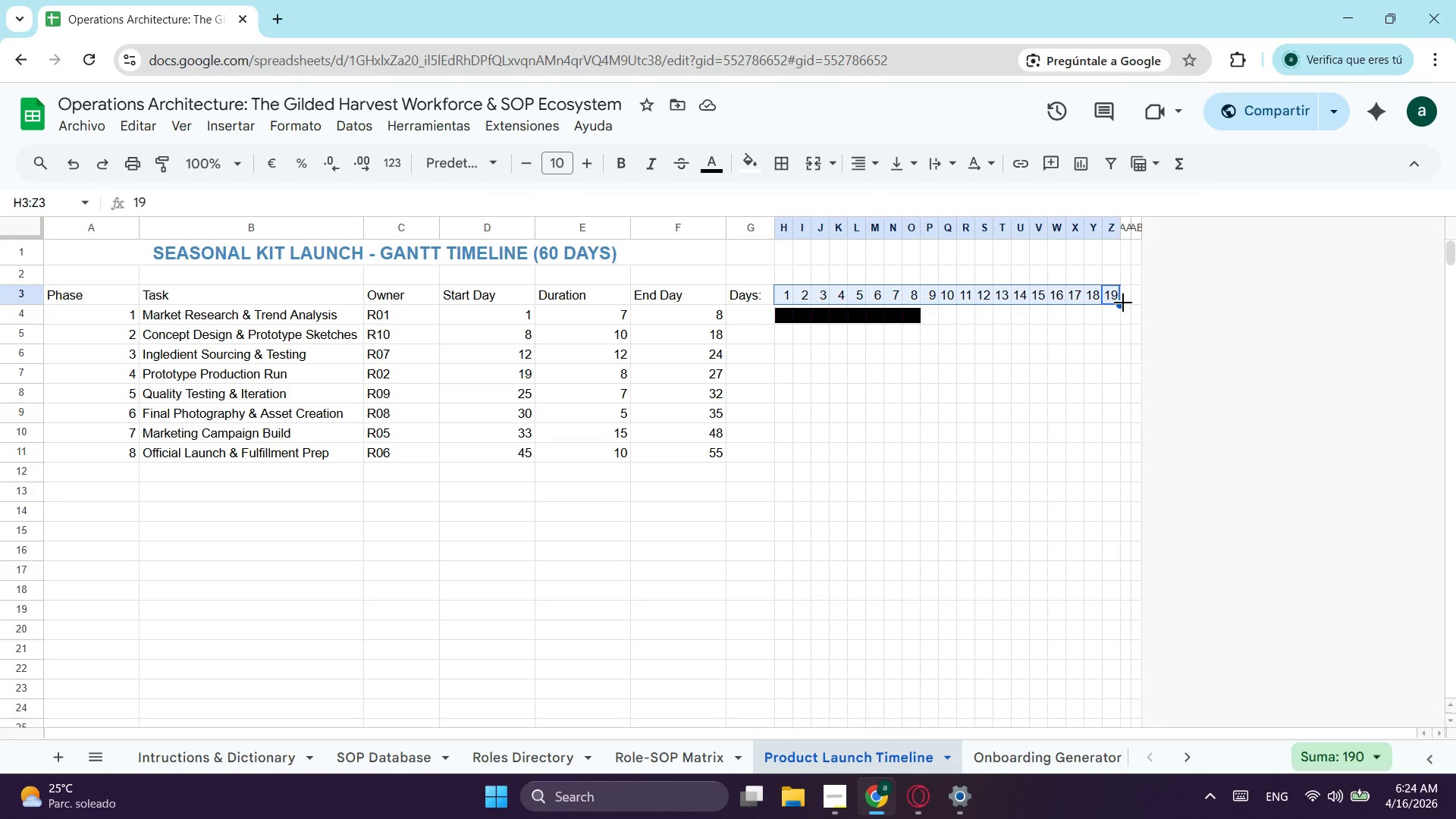 
key(Control+ControlLeft)
 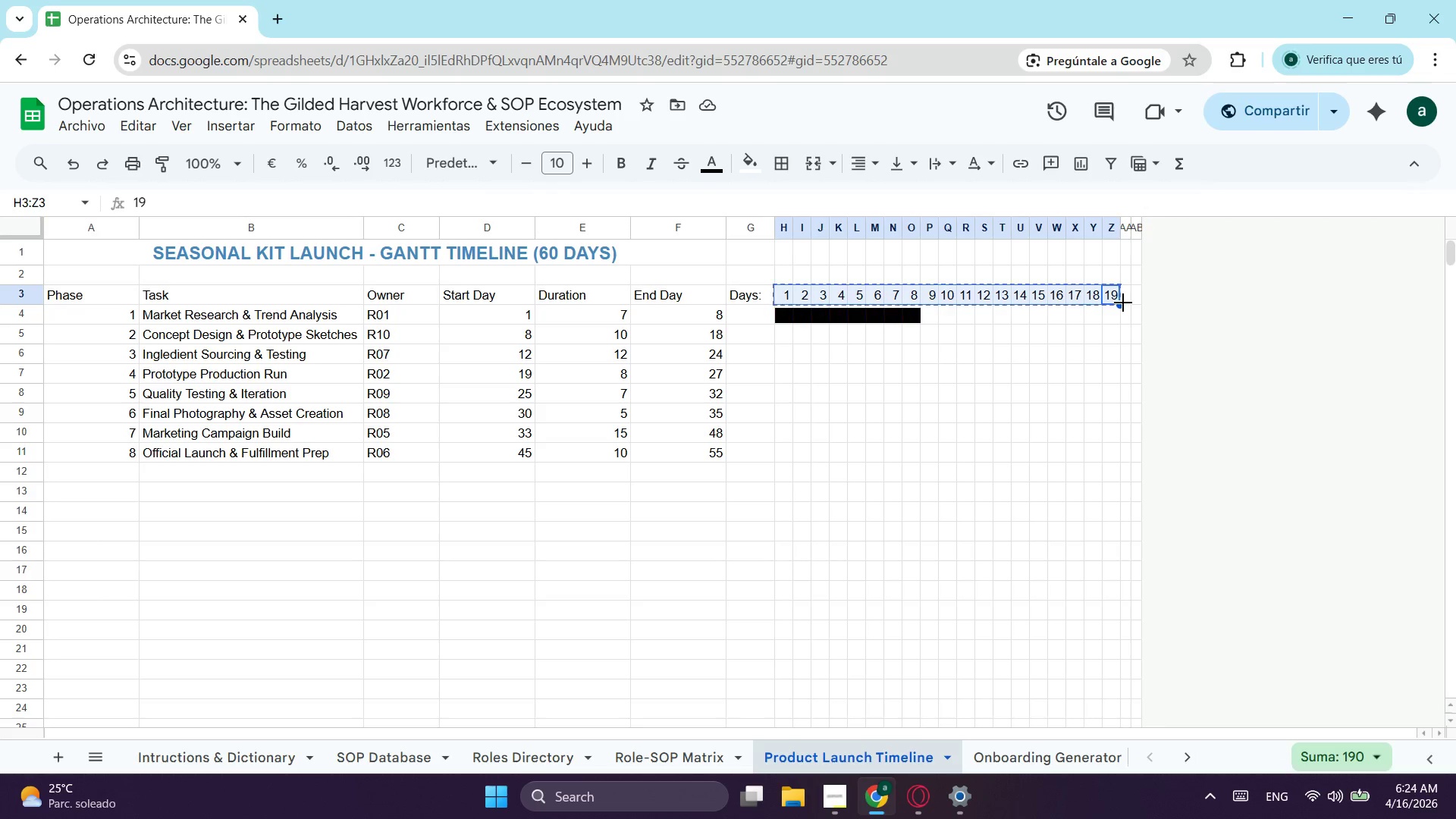 
key(Control+C)
 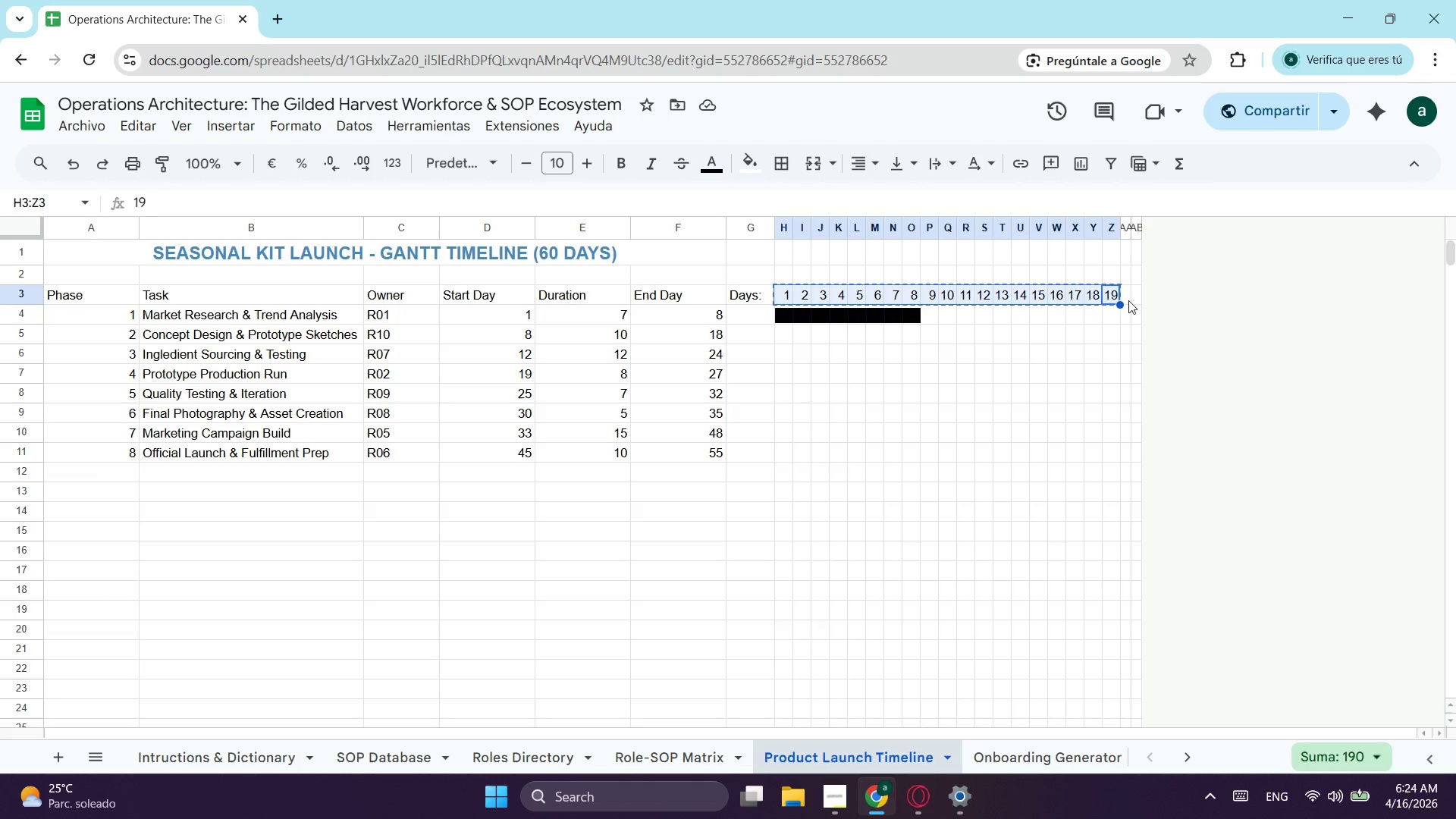 
left_click([1128, 300])
 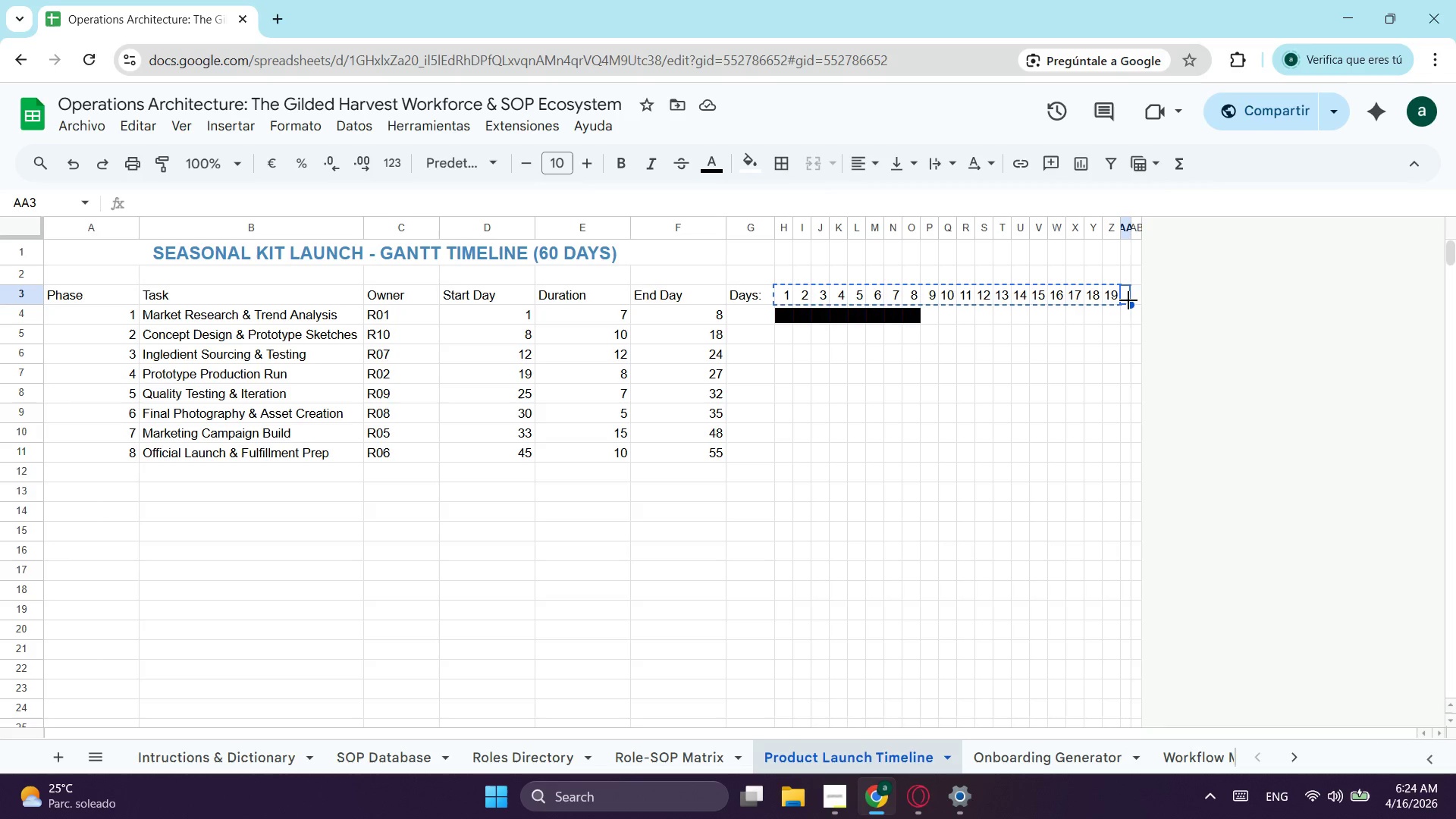 
key(Control+ControlLeft)
 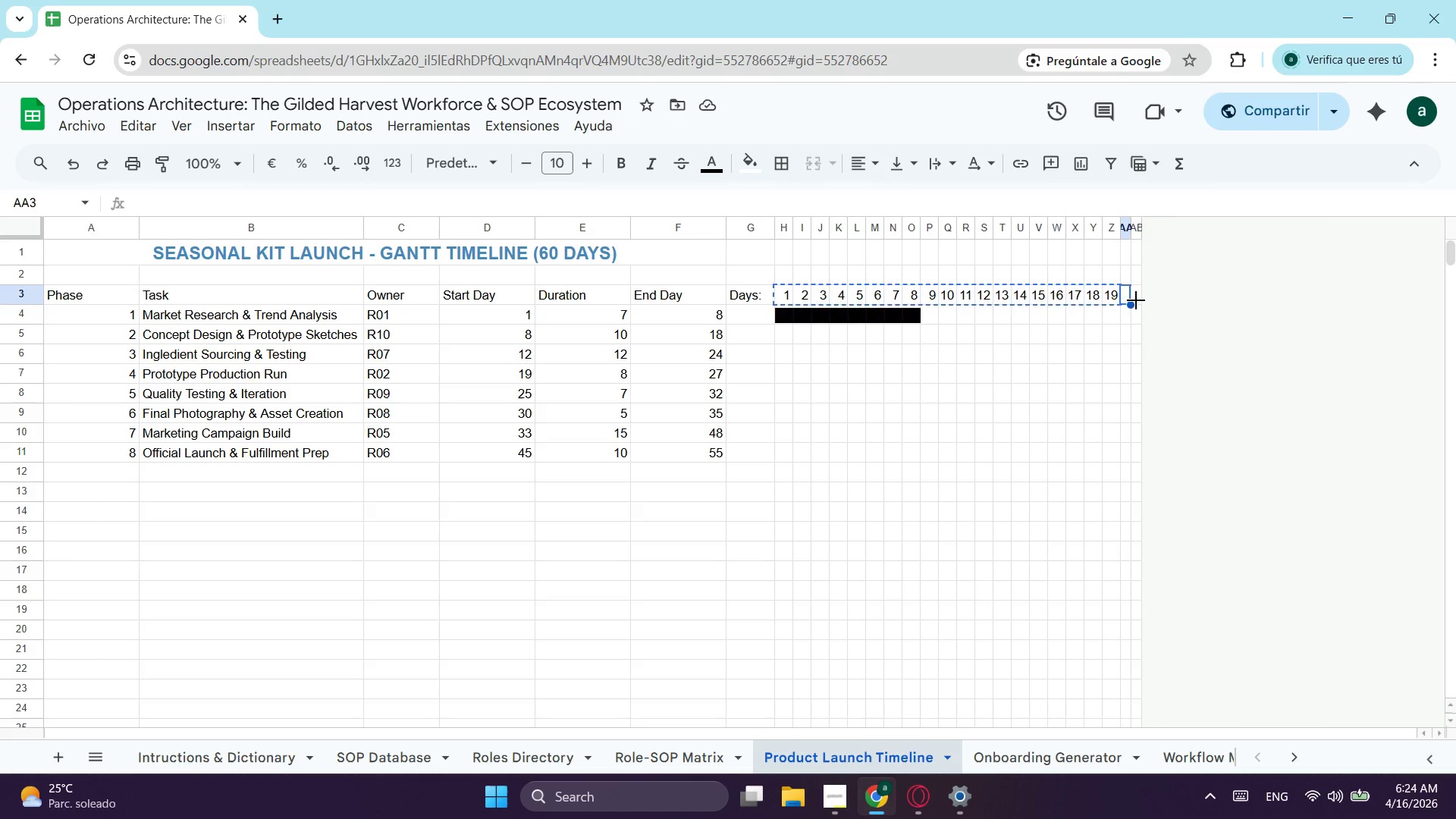 
key(Control+V)
 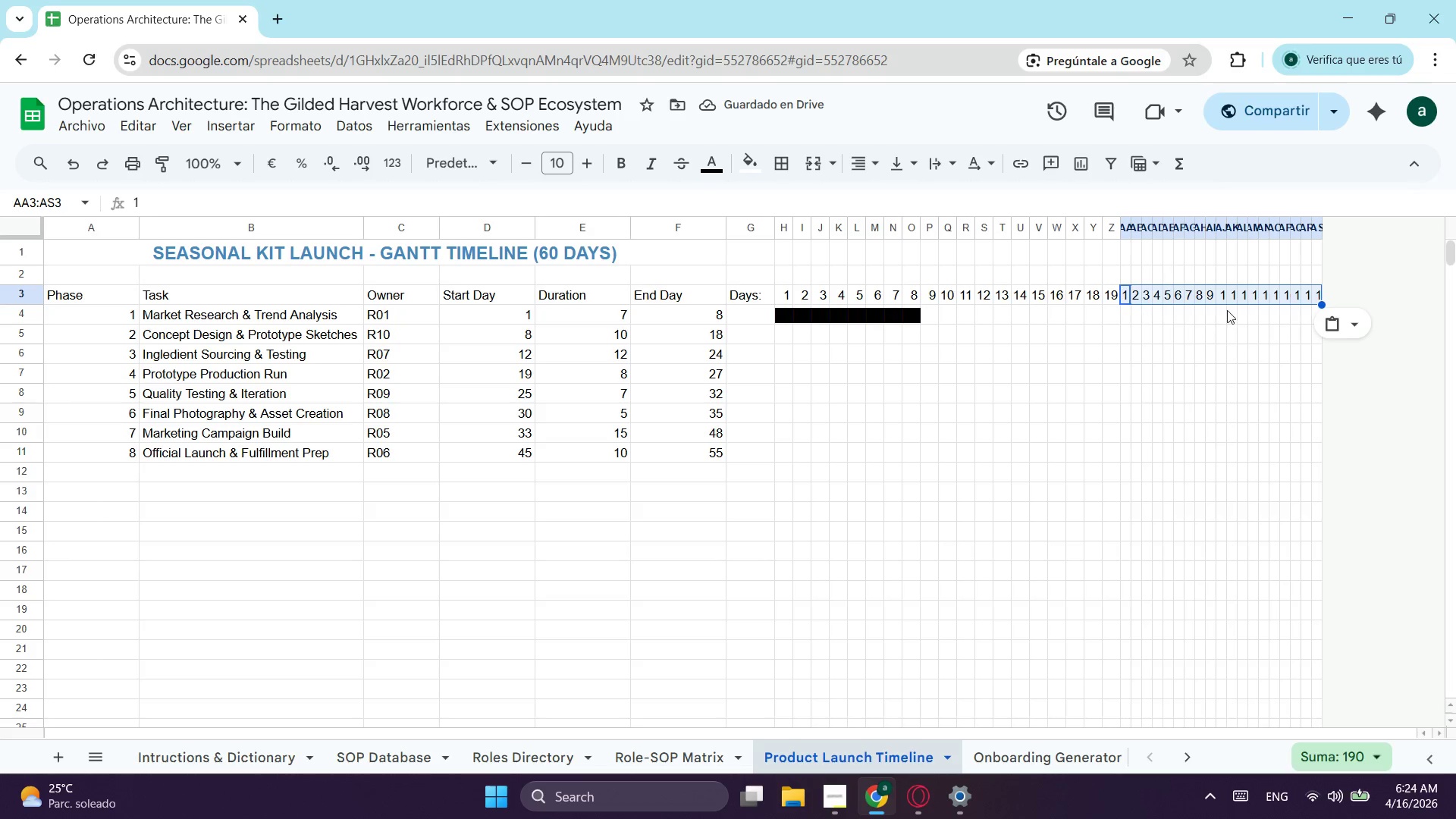 
wait(5.12)
 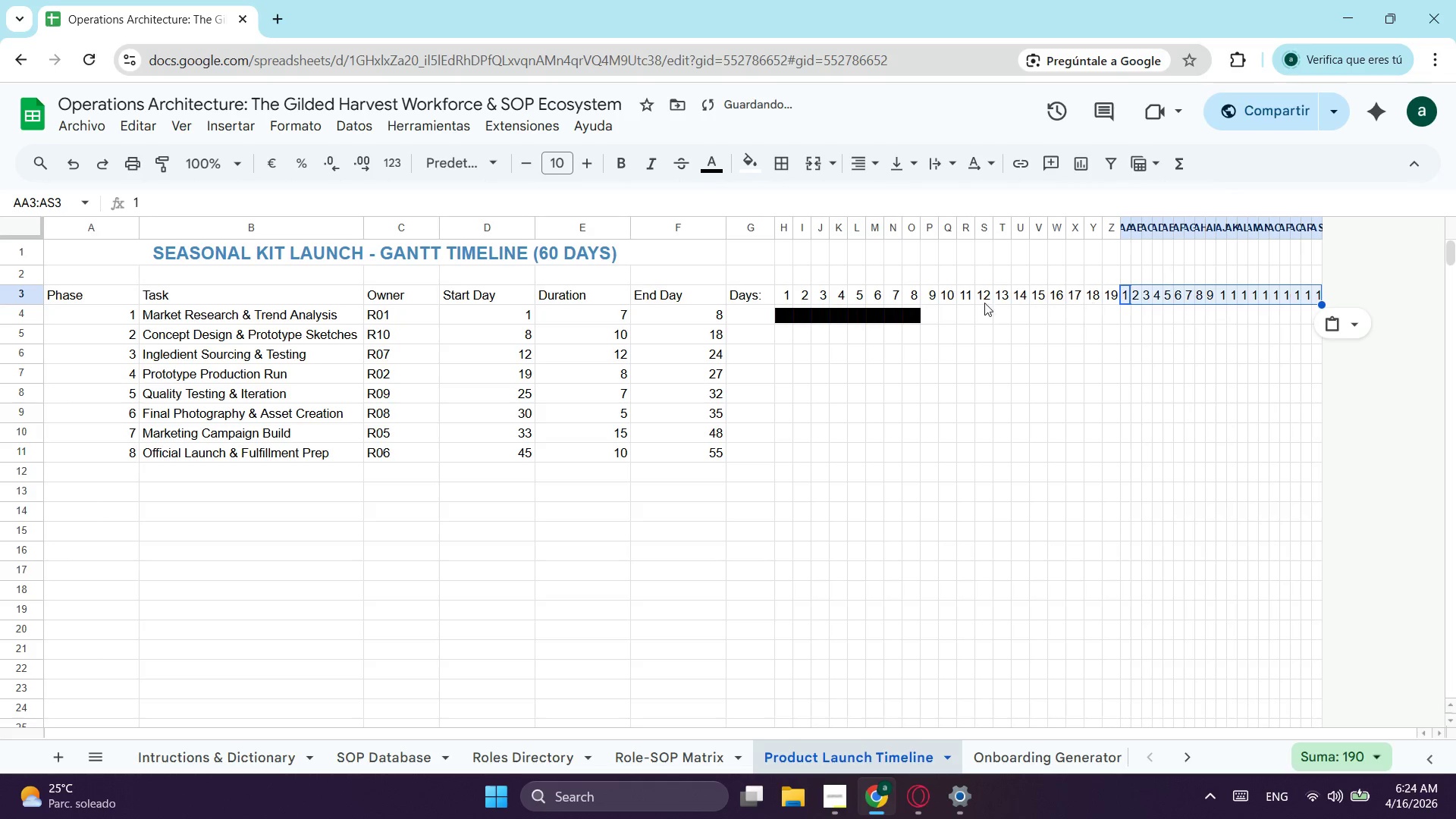 
left_click([1319, 293])
 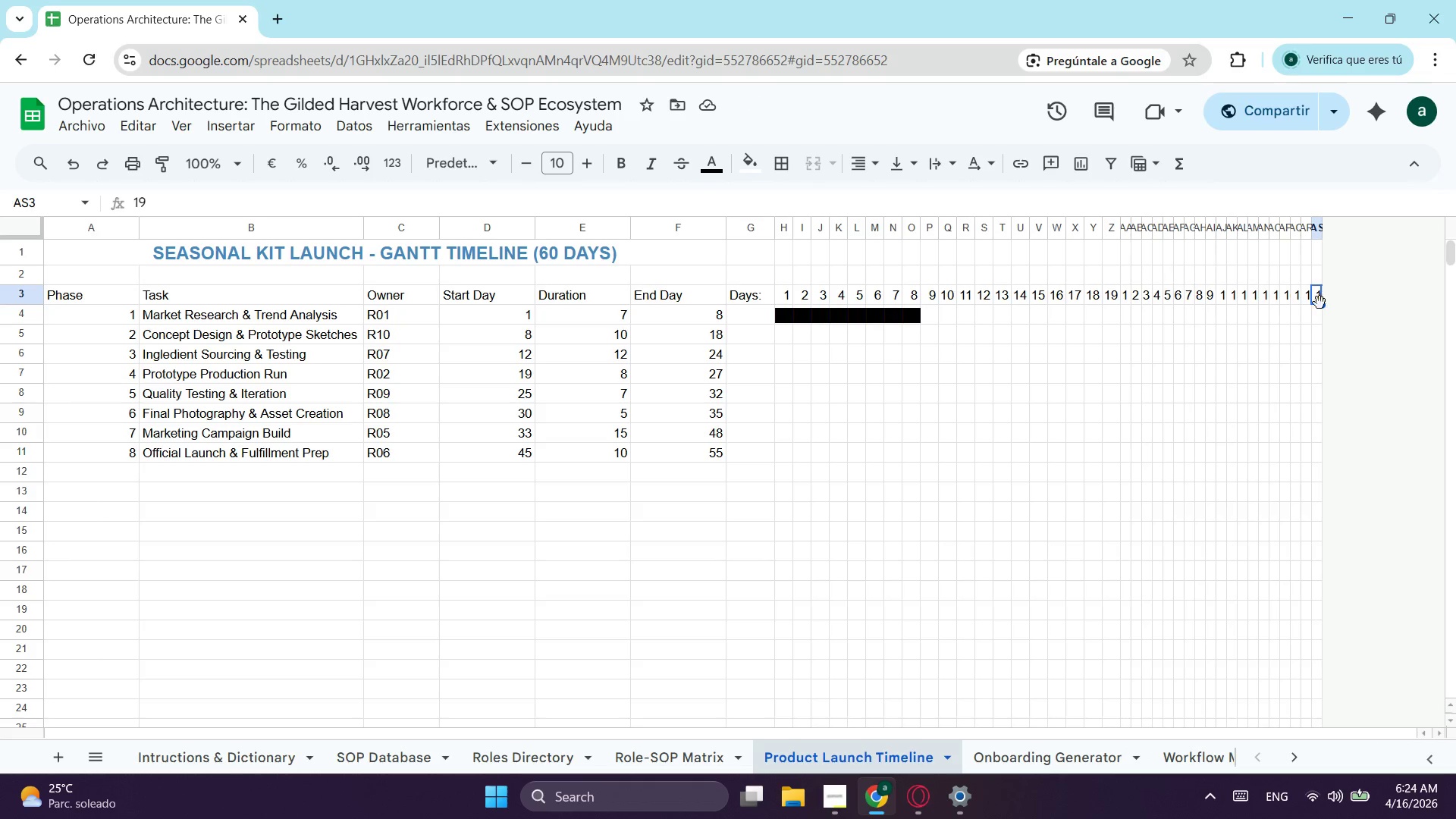 
key(Control+V)
 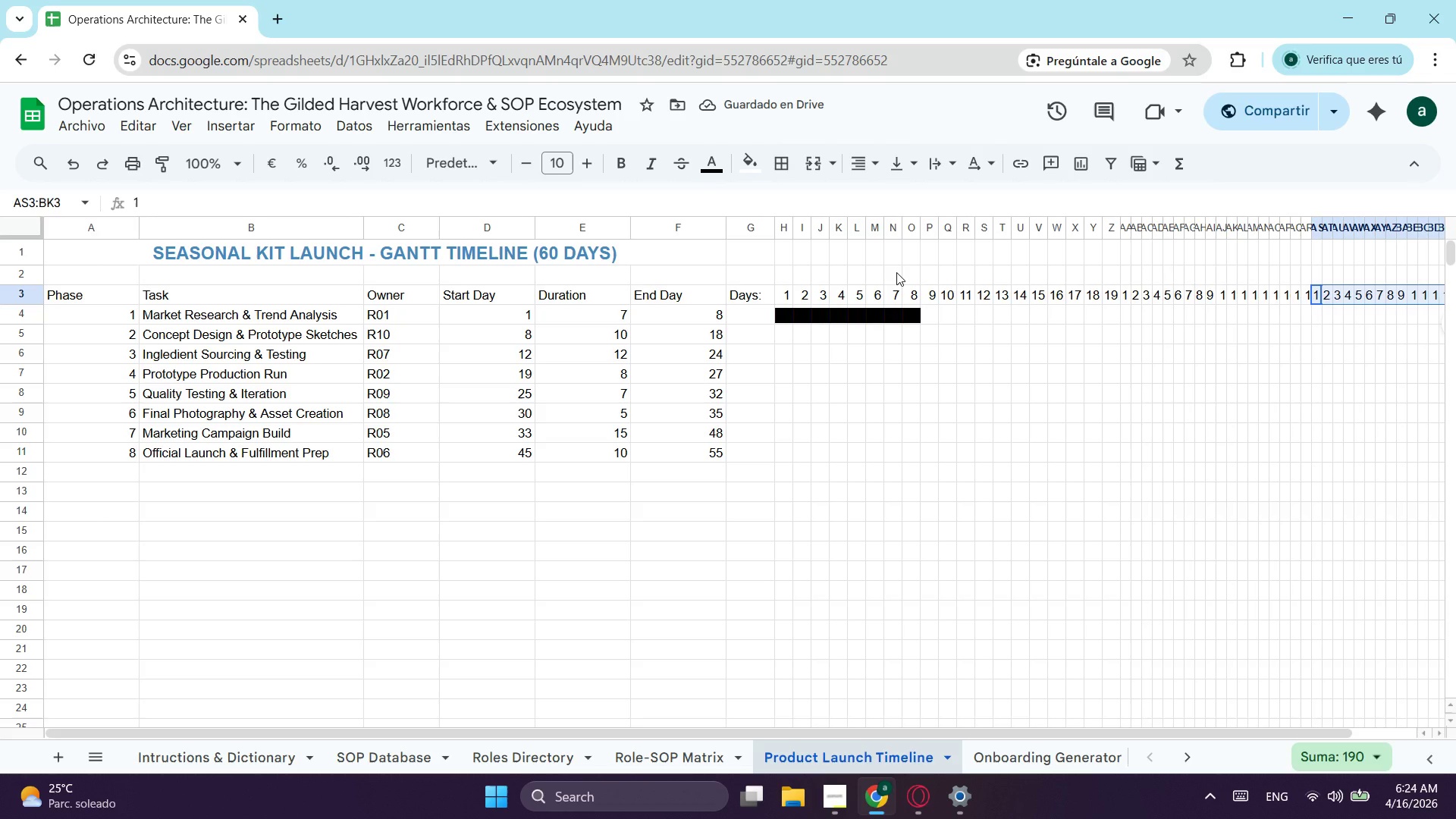 
left_click([1068, 334])
 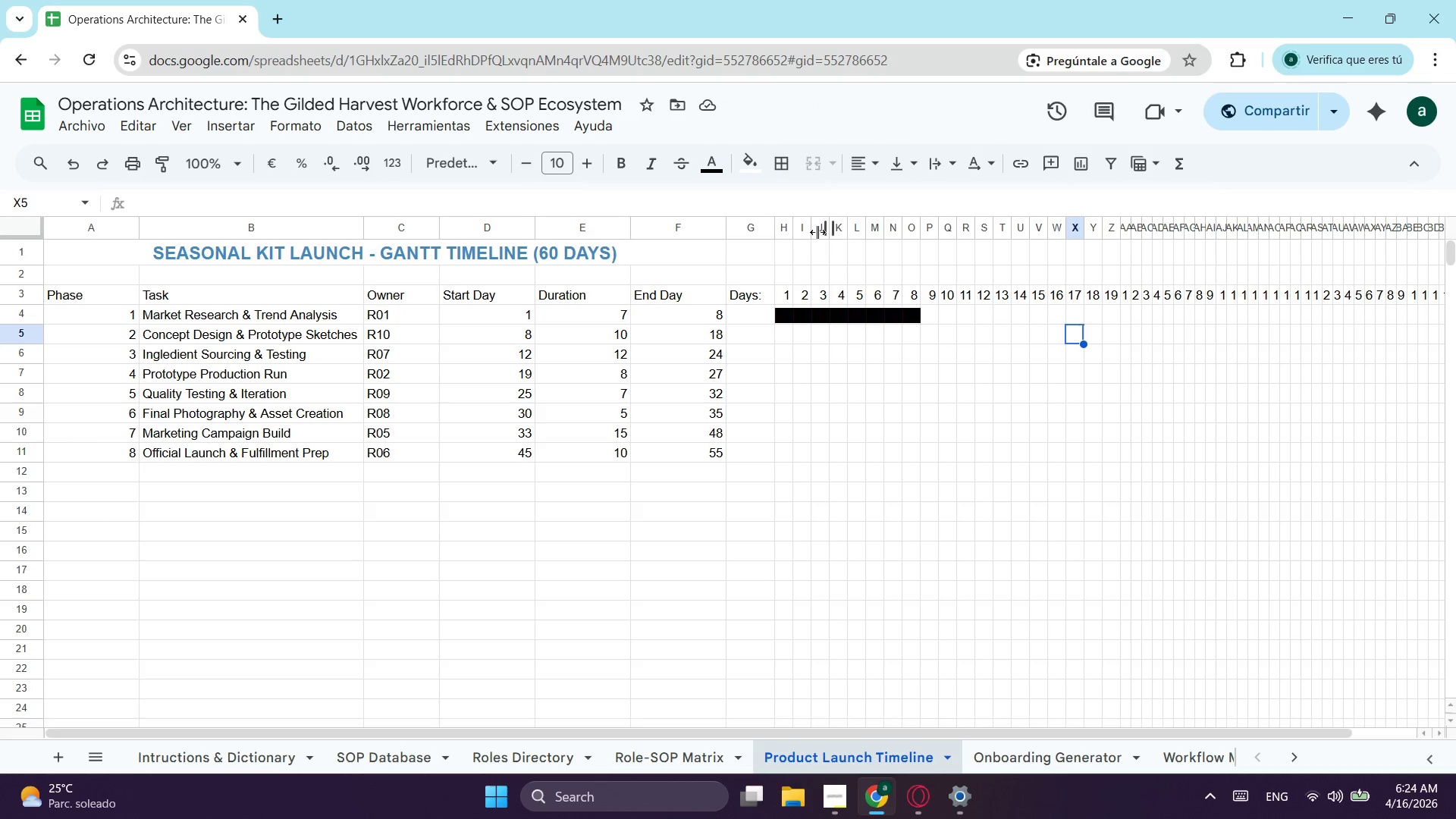 
left_click([782, 229])
 